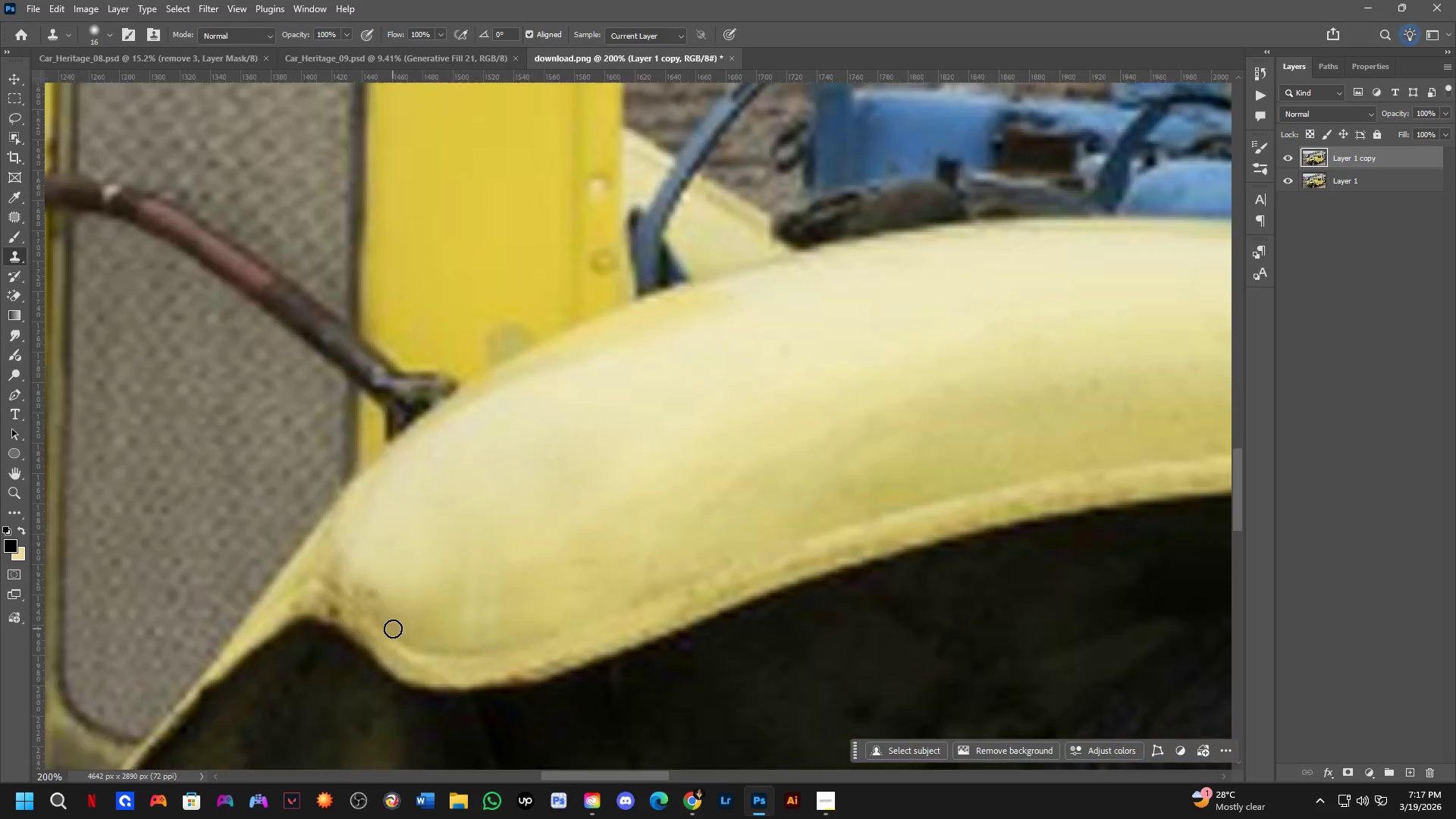 
key(Alt+AltLeft)
 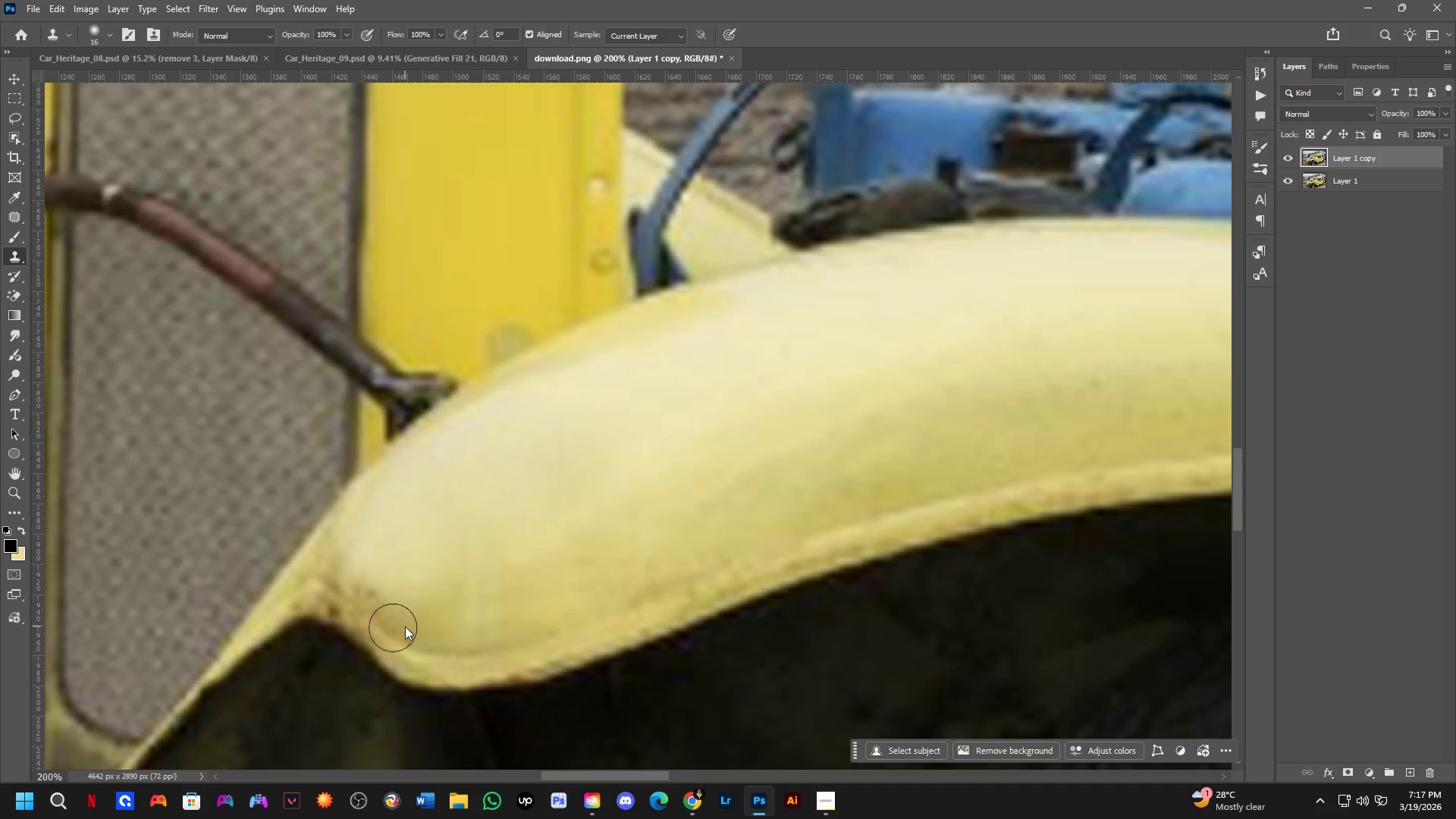 
key(Alt+AltLeft)
 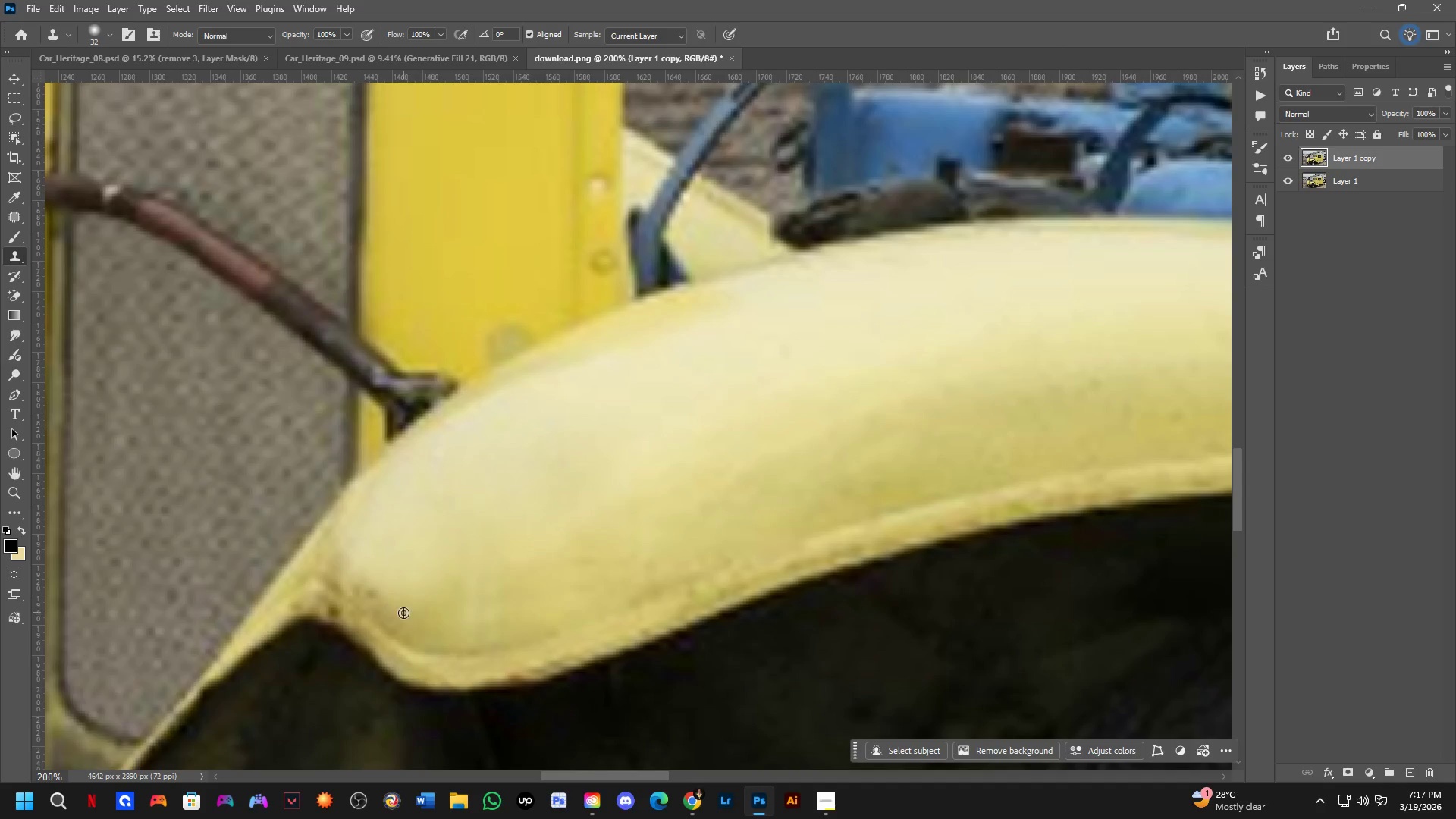 
left_click([403, 612])
 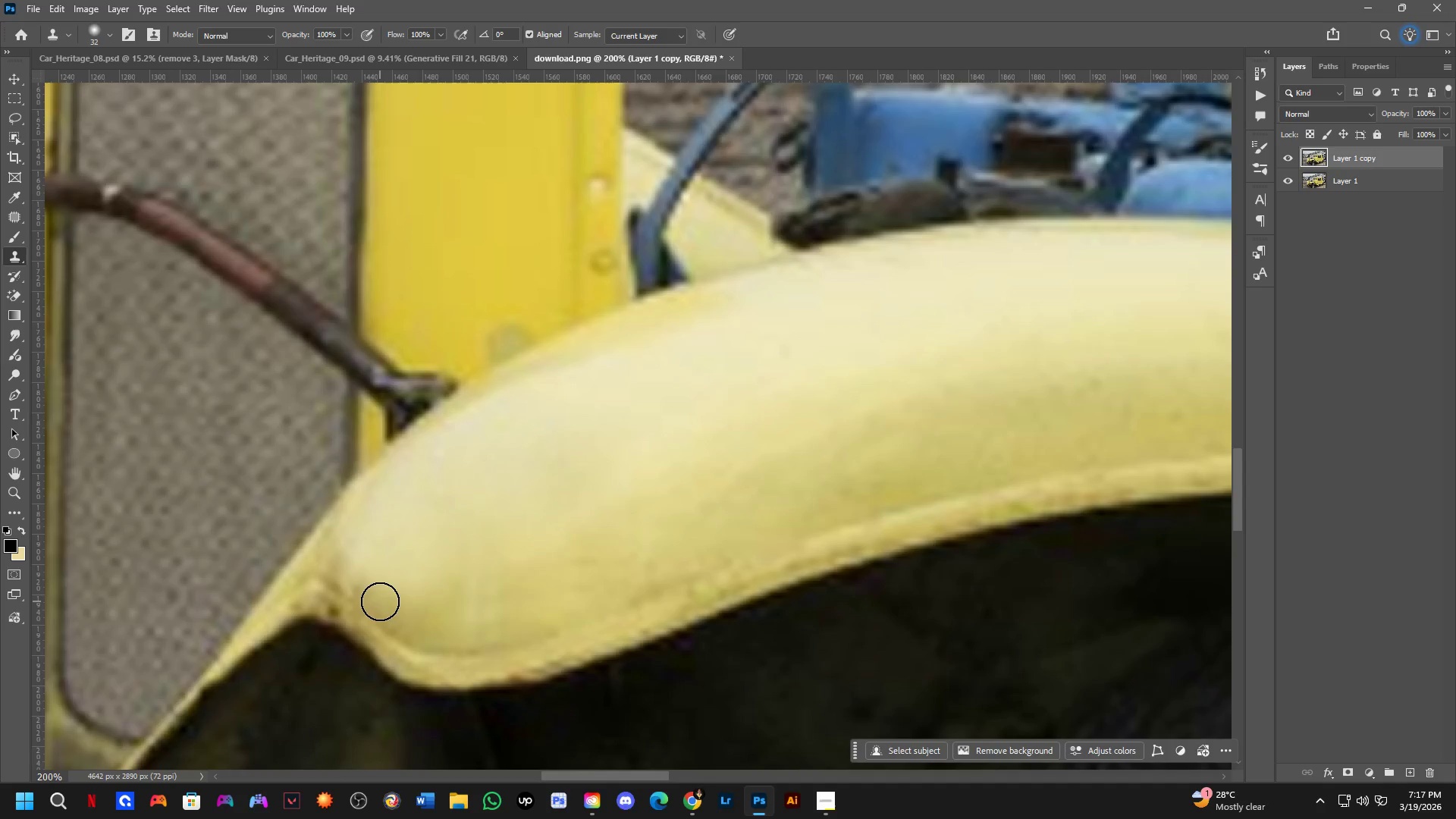 
scroll: coordinate [393, 629], scroll_direction: down, amount: 1.0
 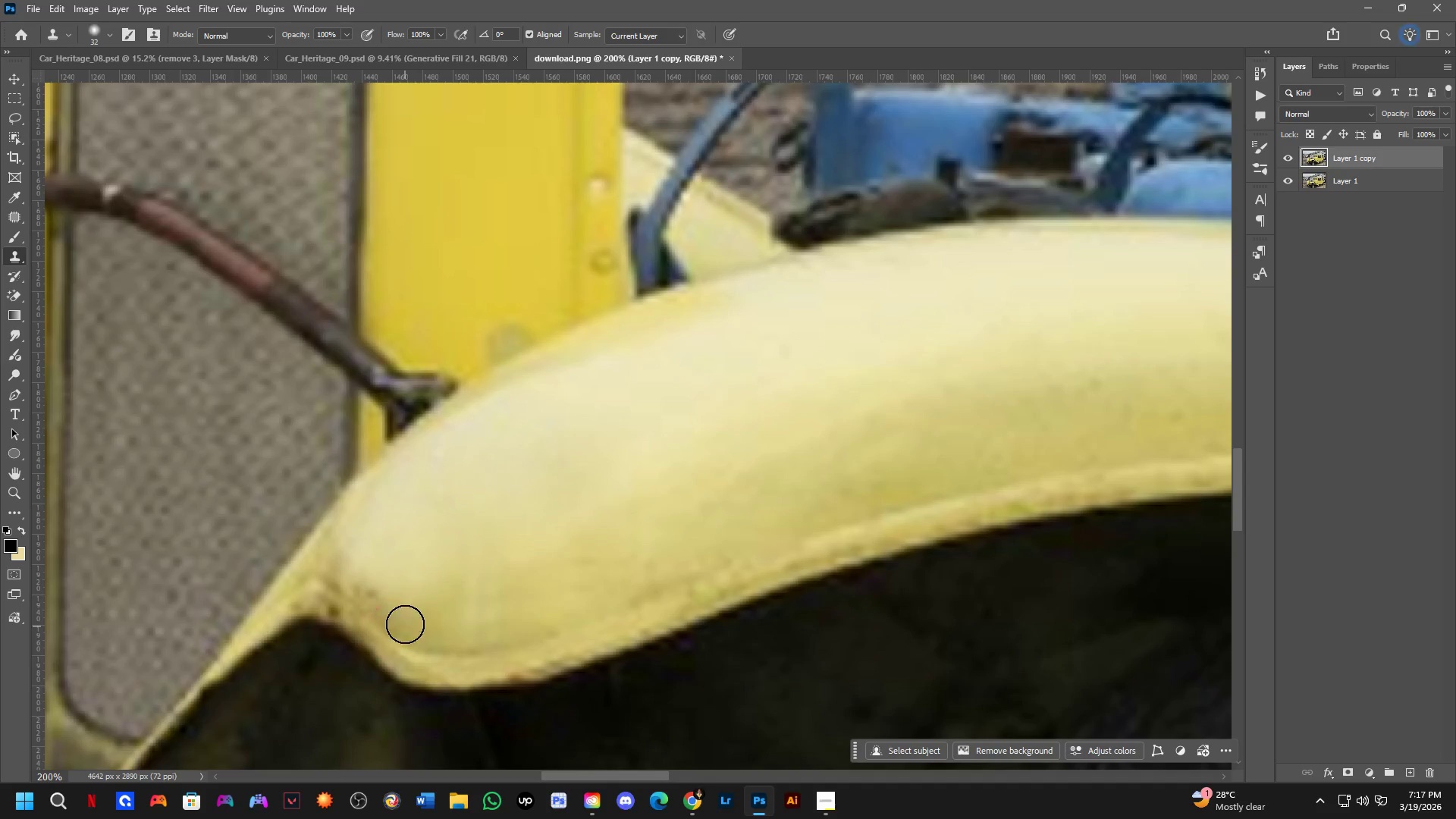 
left_click_drag(start_coordinate=[380, 601], to_coordinate=[373, 598])
 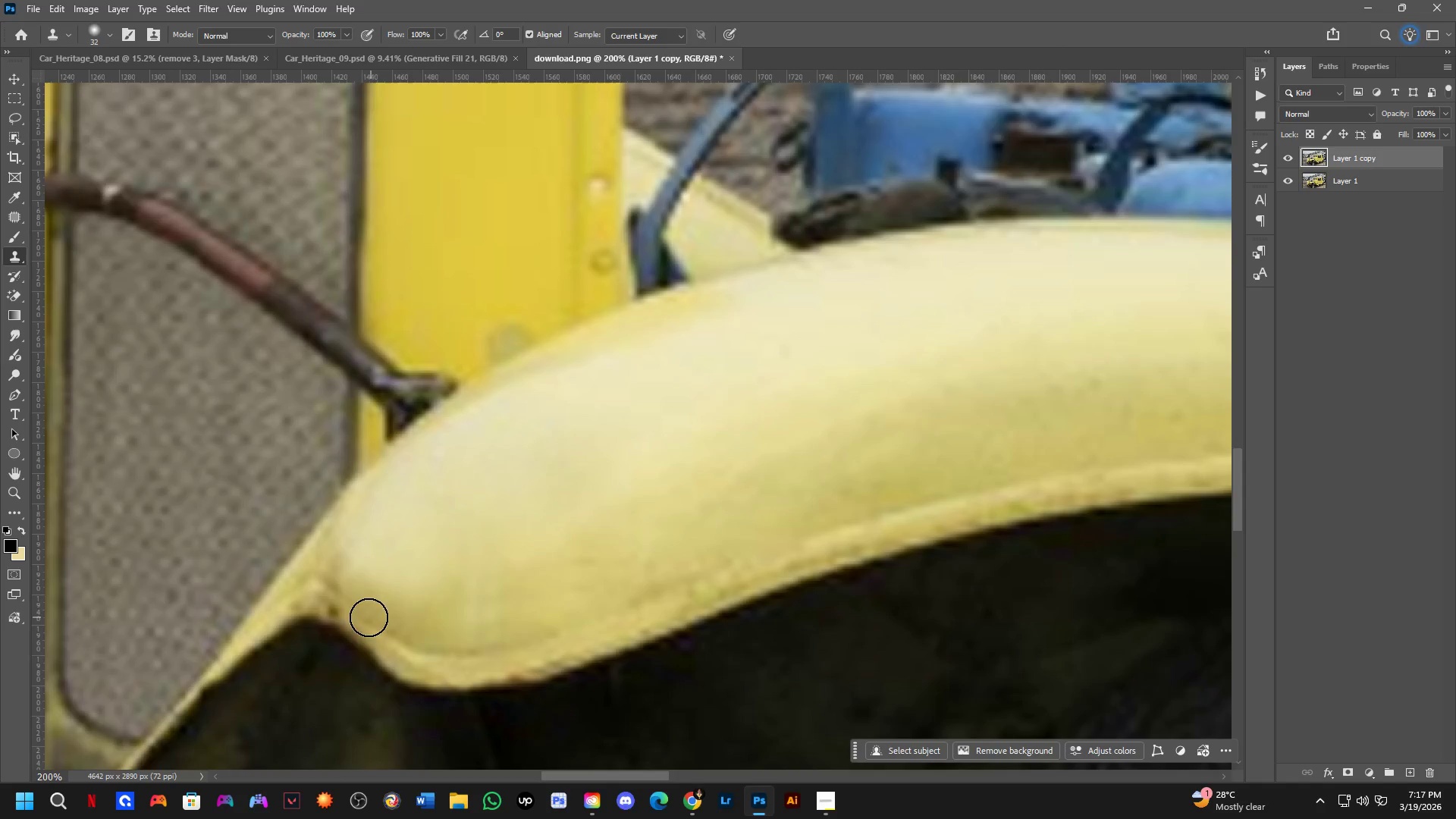 
hold_key(key=AltLeft, duration=0.39)
left_click([358, 634])
 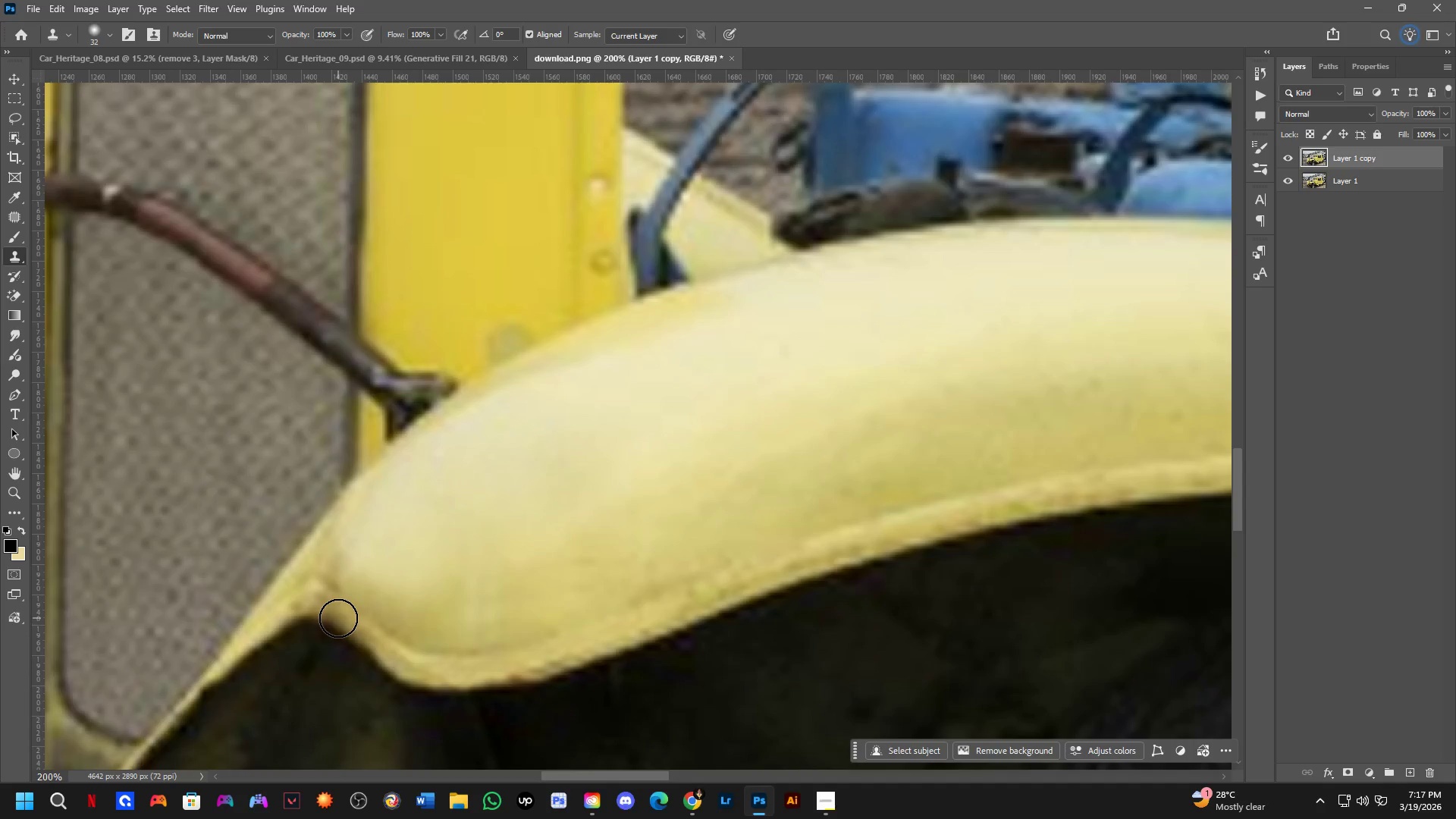 
left_click_drag(start_coordinate=[338, 618], to_coordinate=[334, 618])
 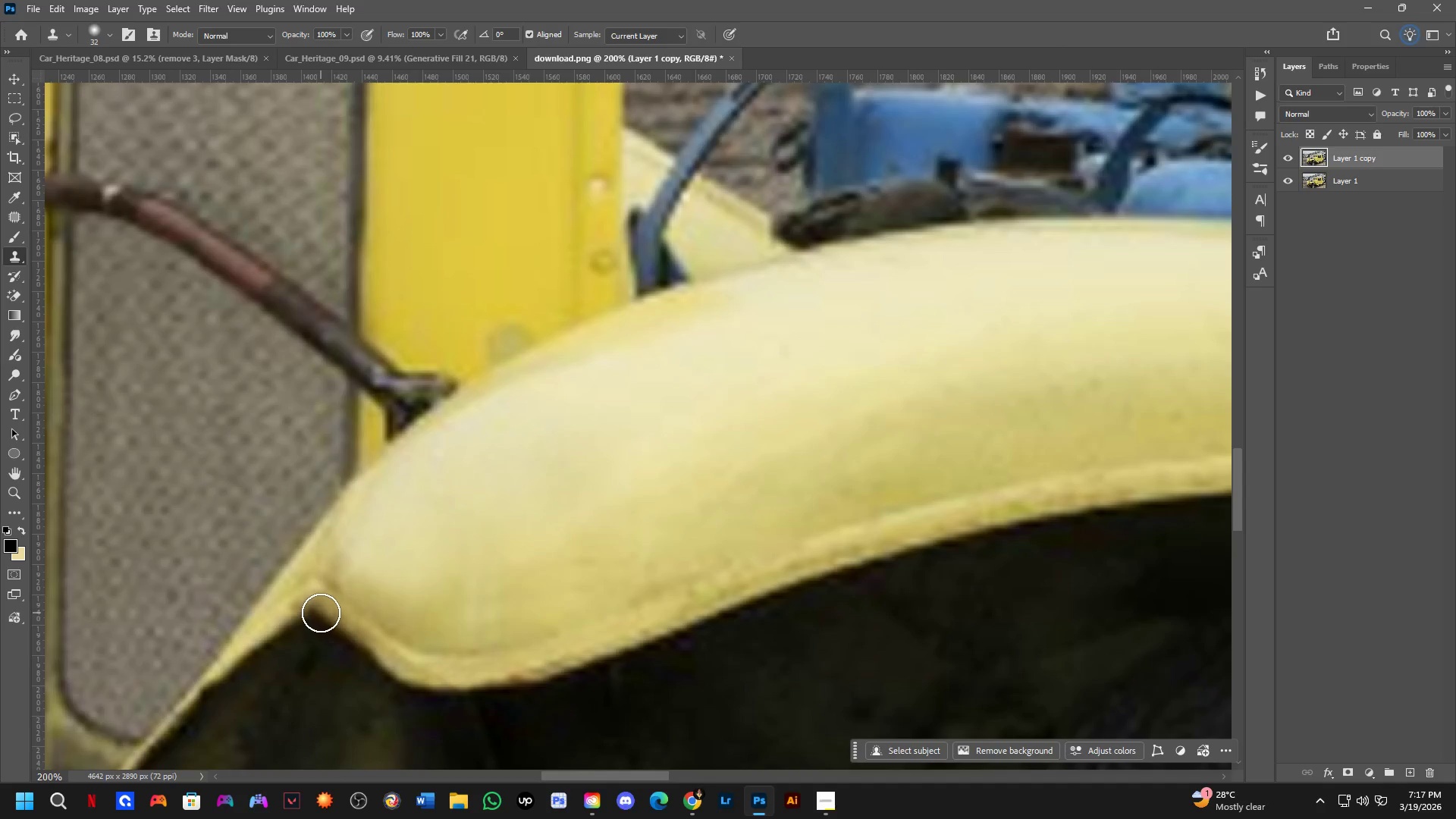 
double_click([319, 612])
 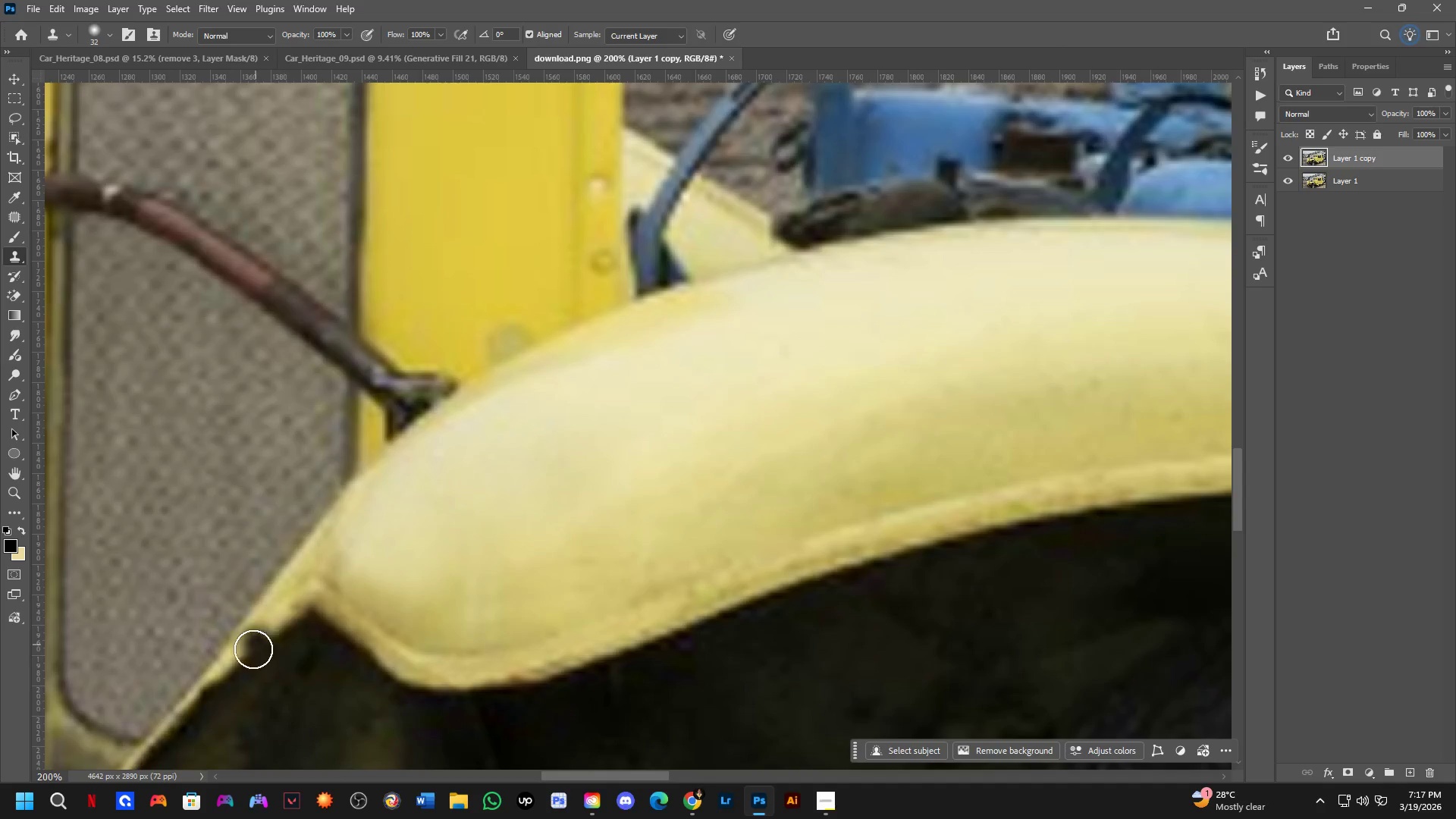 
key(Shift+ShiftLeft)
 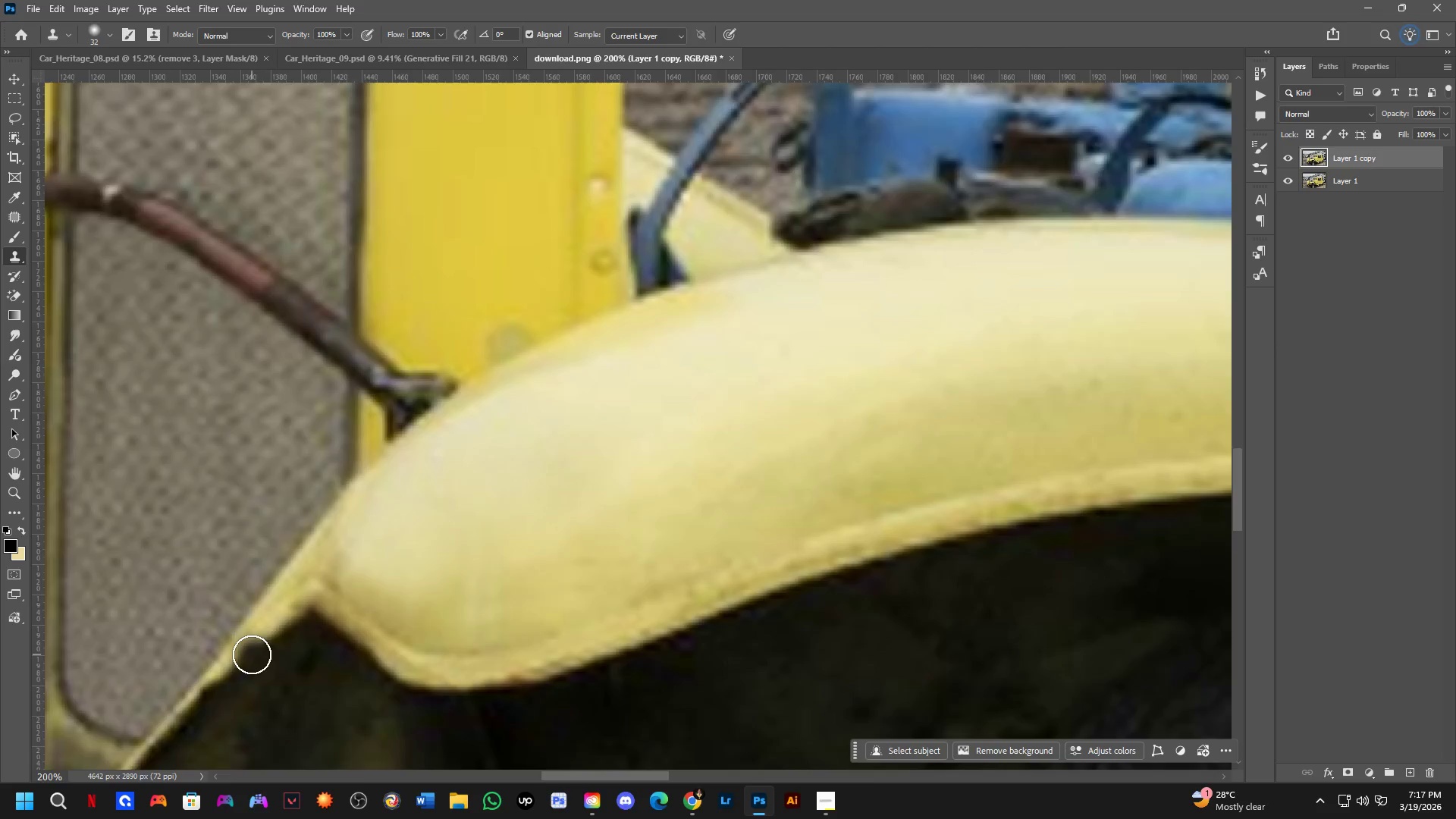 
hold_key(key=Space, duration=0.55)
 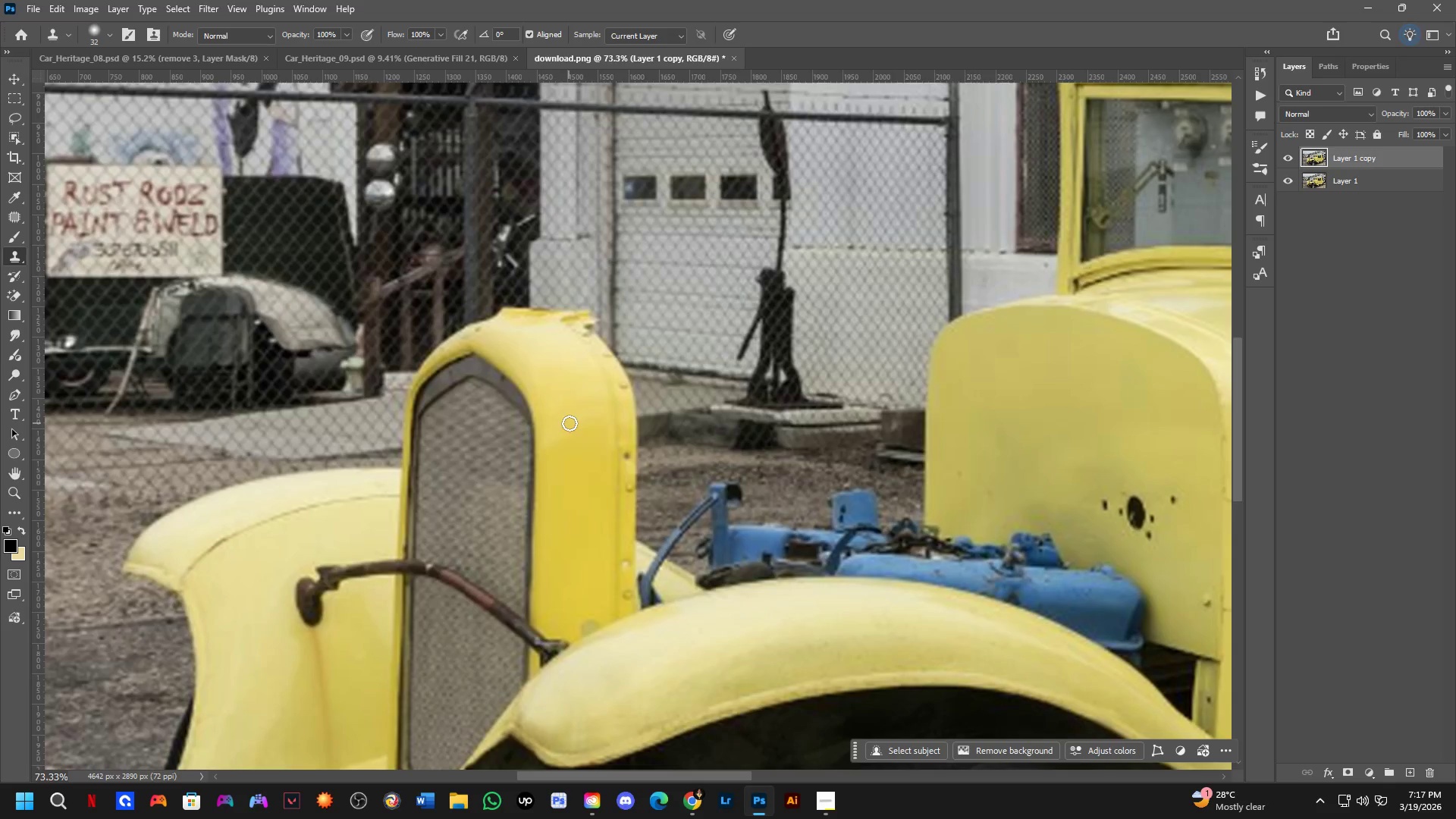 
left_click_drag(start_coordinate=[284, 603], to_coordinate=[549, 576])
 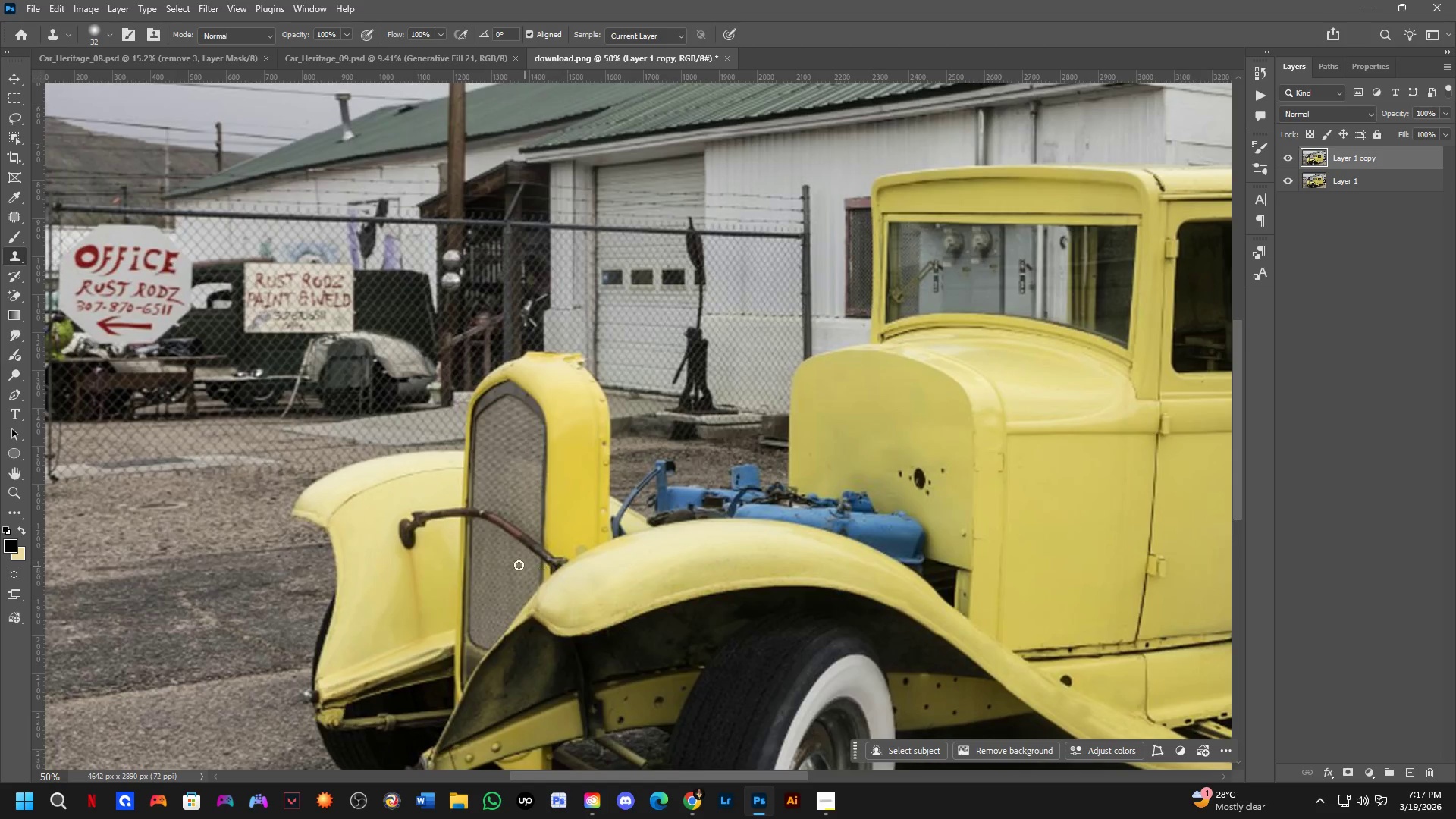 
scroll: coordinate [252, 654], scroll_direction: down, amount: 3.0
 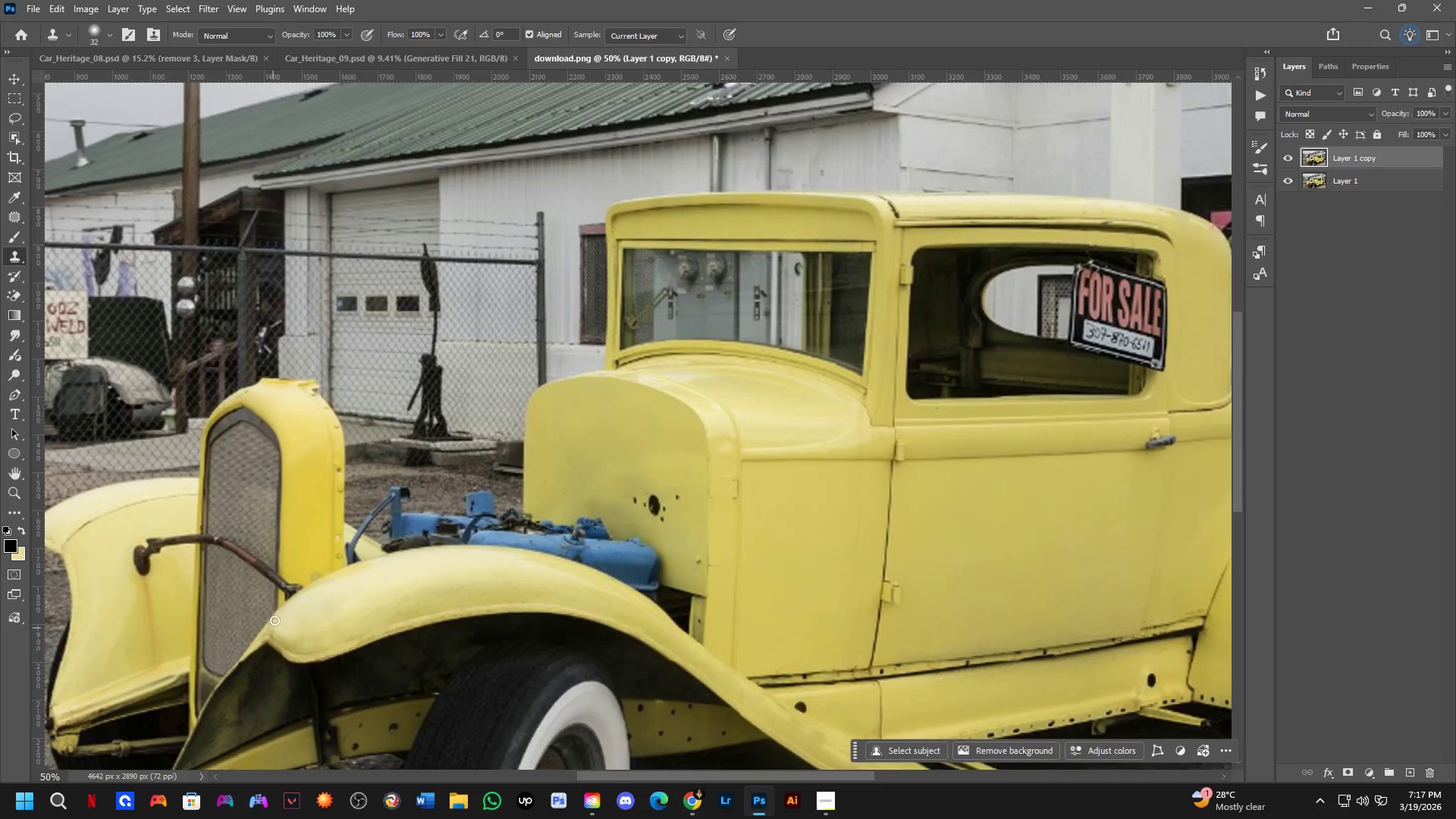 
key(Shift+ShiftLeft)
 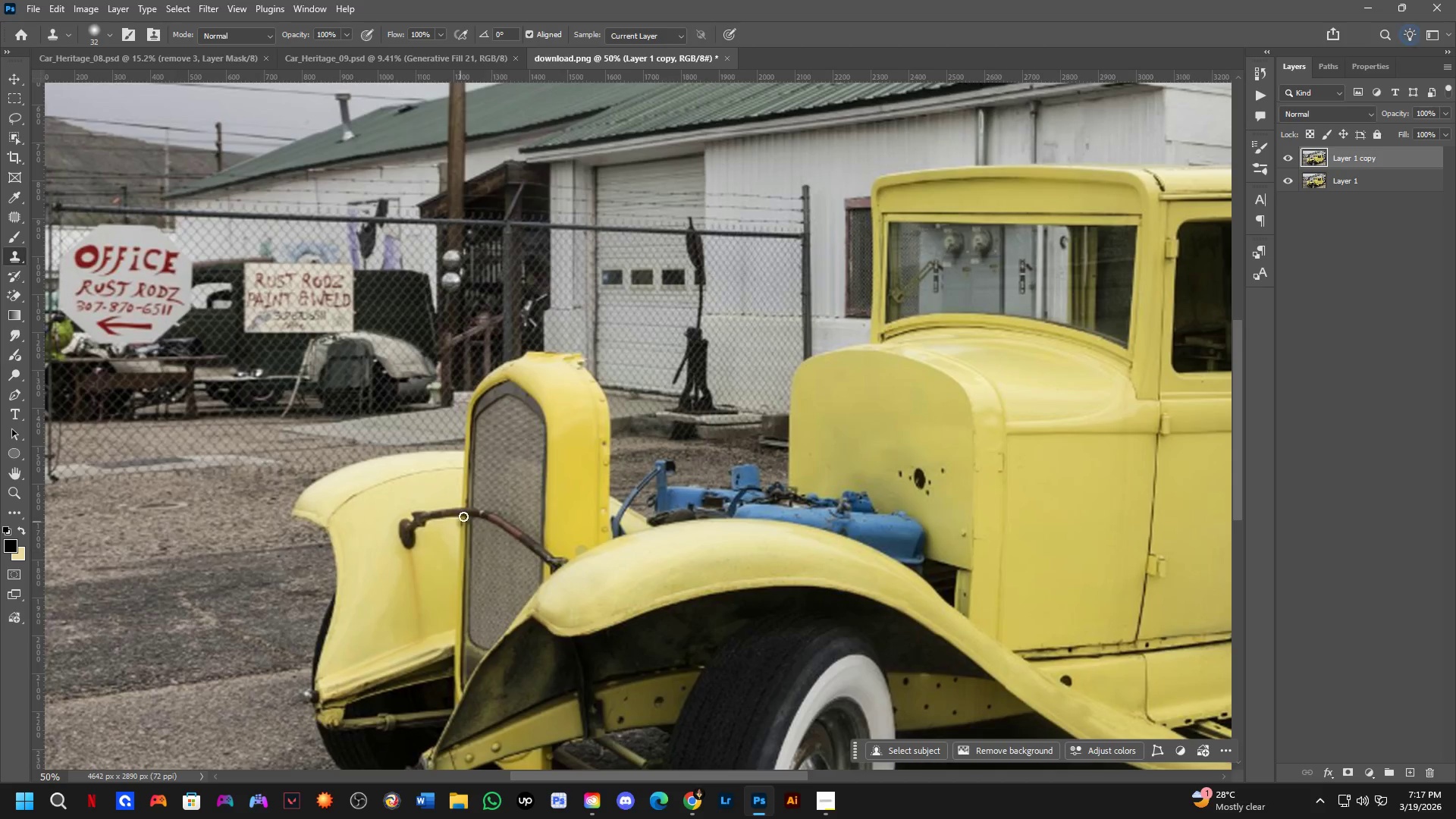 
key(Shift+ShiftLeft)
 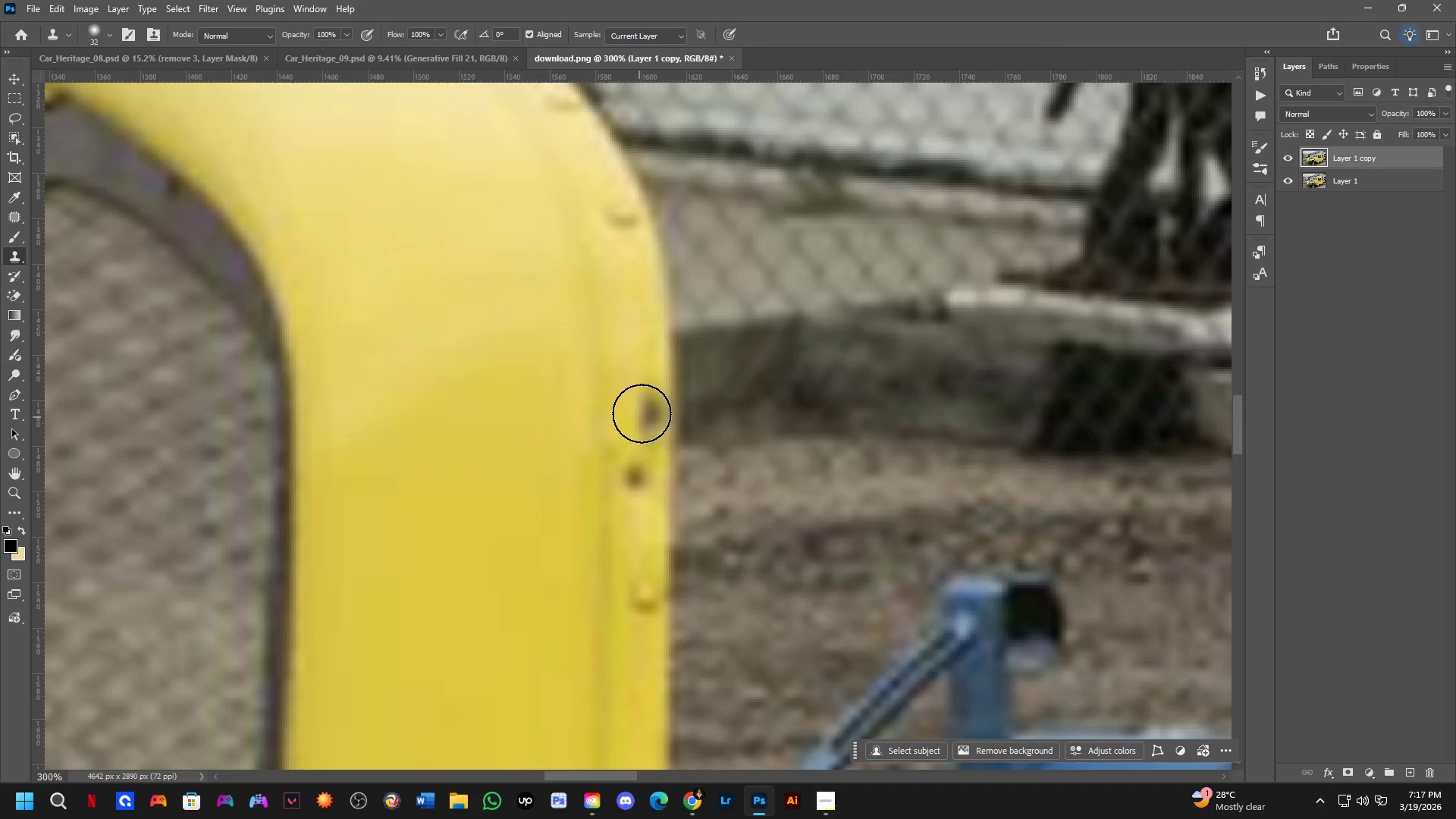 
hold_key(key=AltLeft, duration=0.39)
 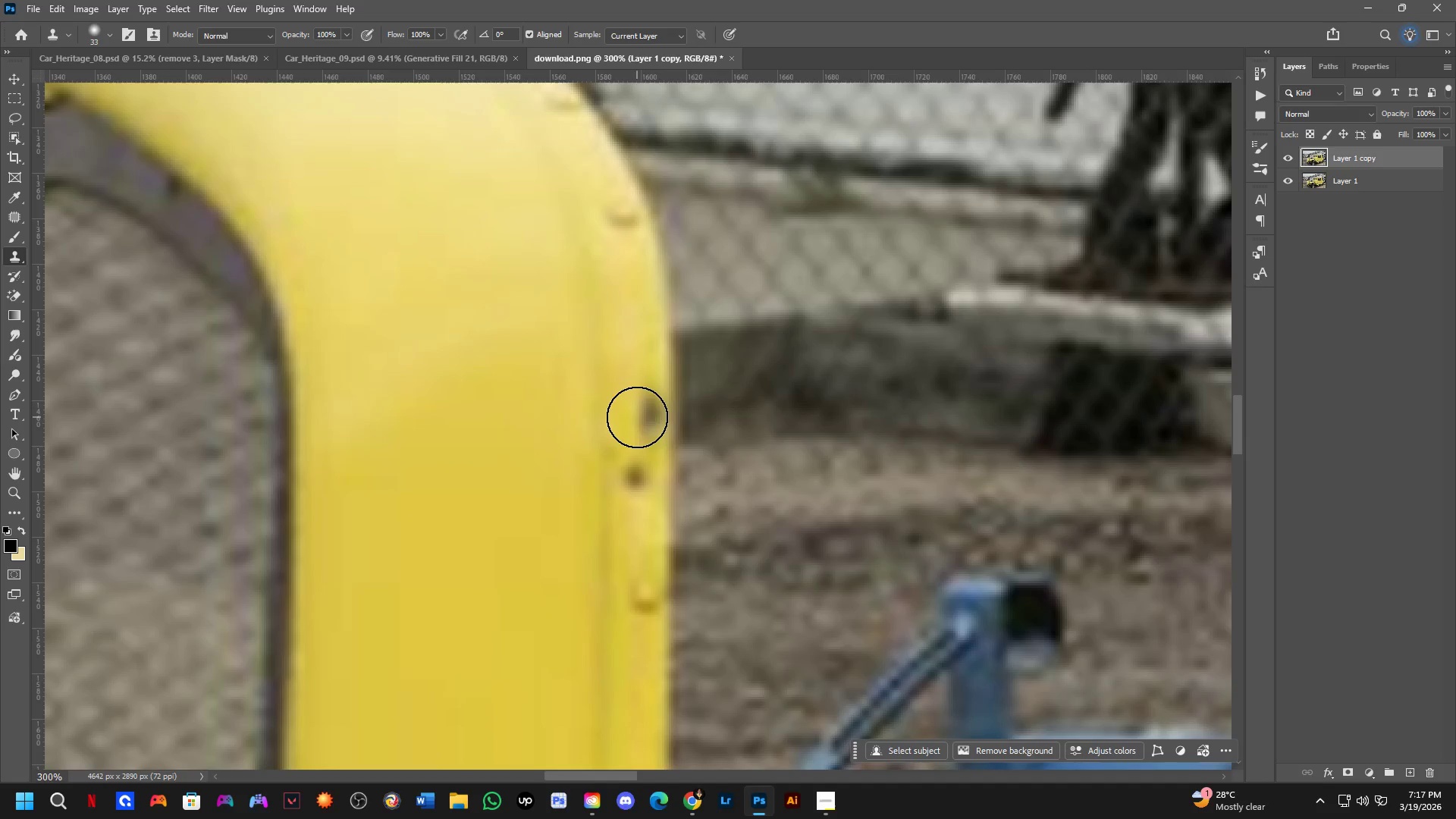 
hold_key(key=AltLeft, duration=0.39)
 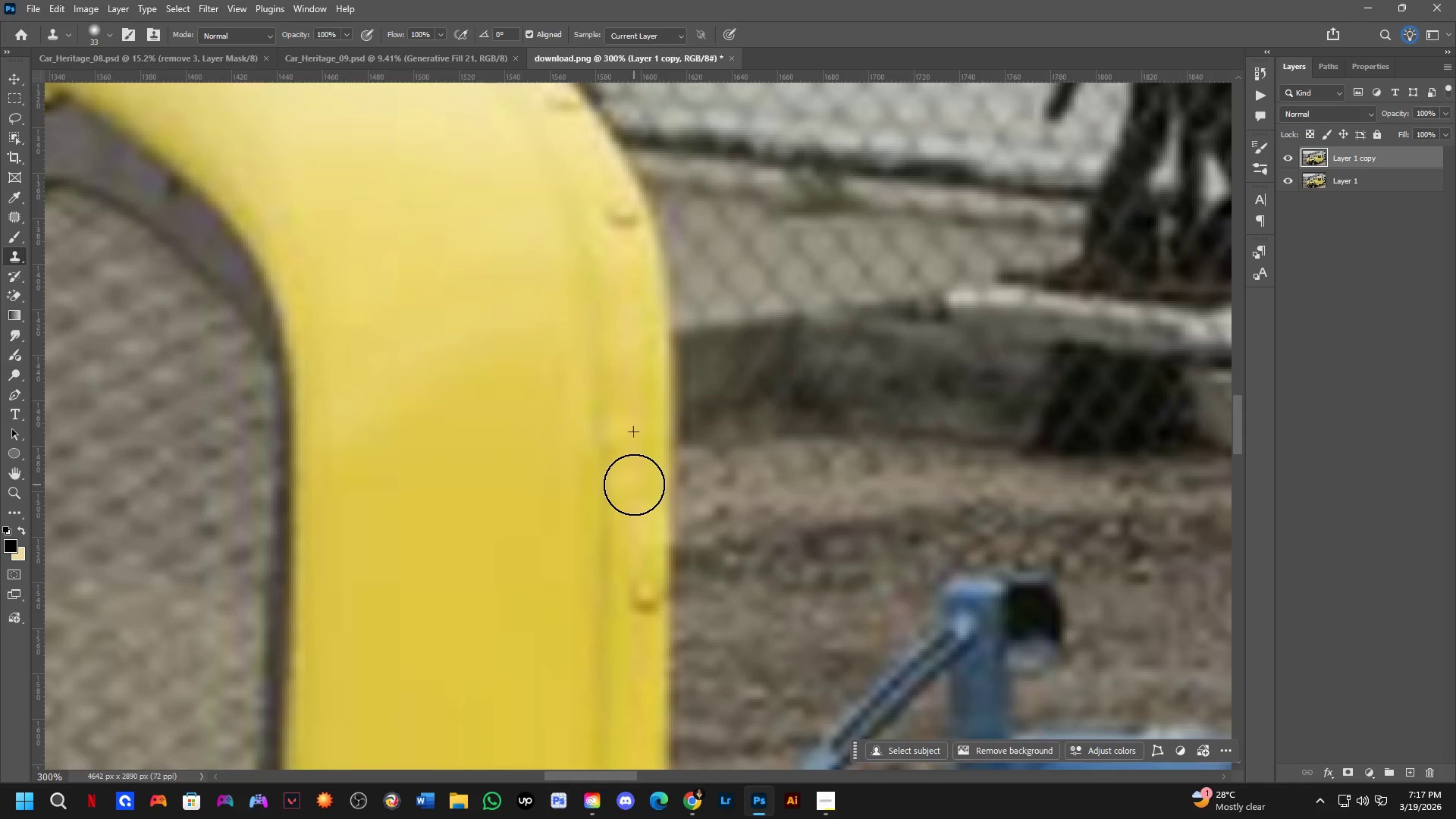 
scroll: coordinate [629, 438], scroll_direction: up, amount: 9.0
 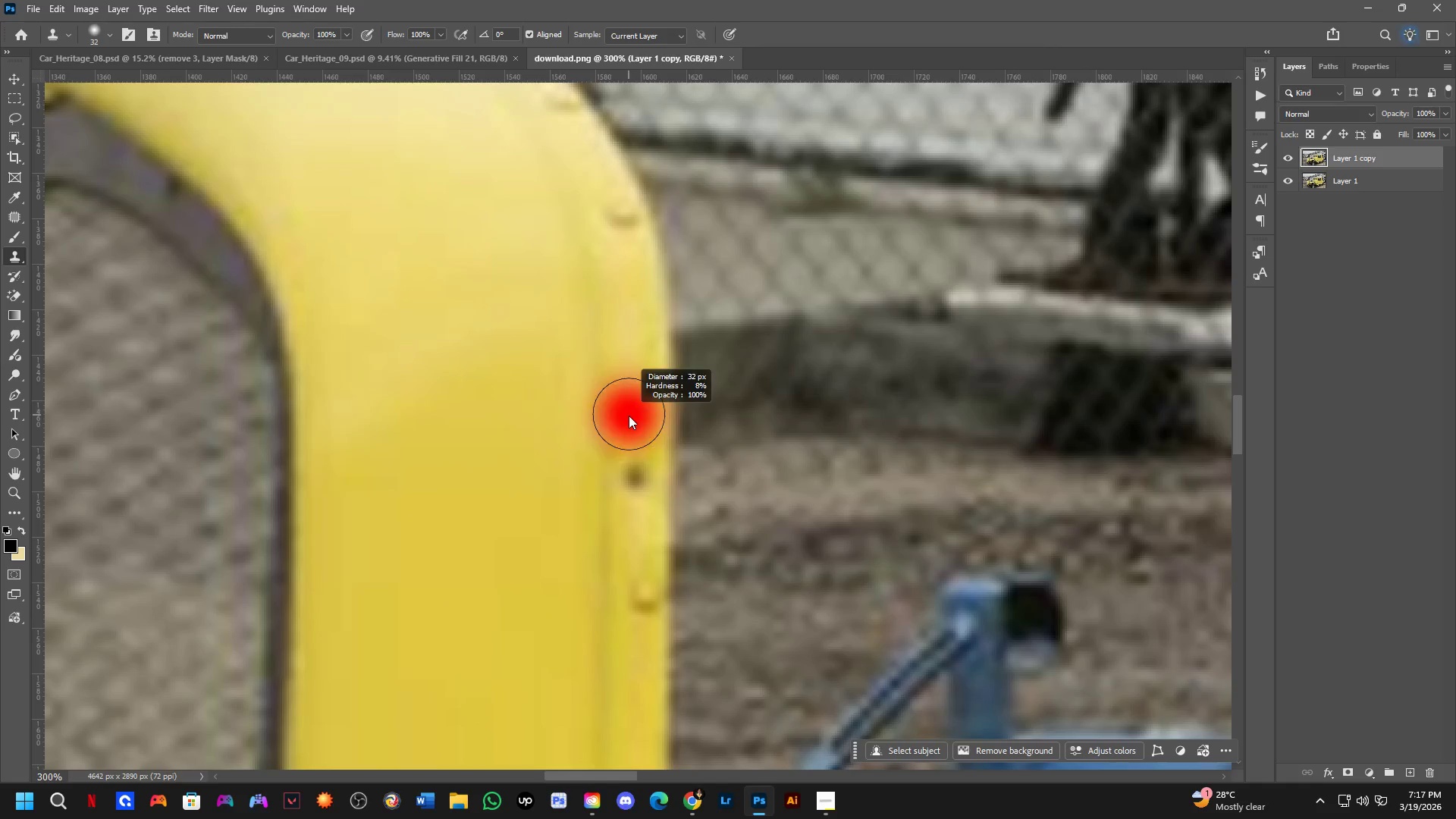 
left_click([639, 416])
 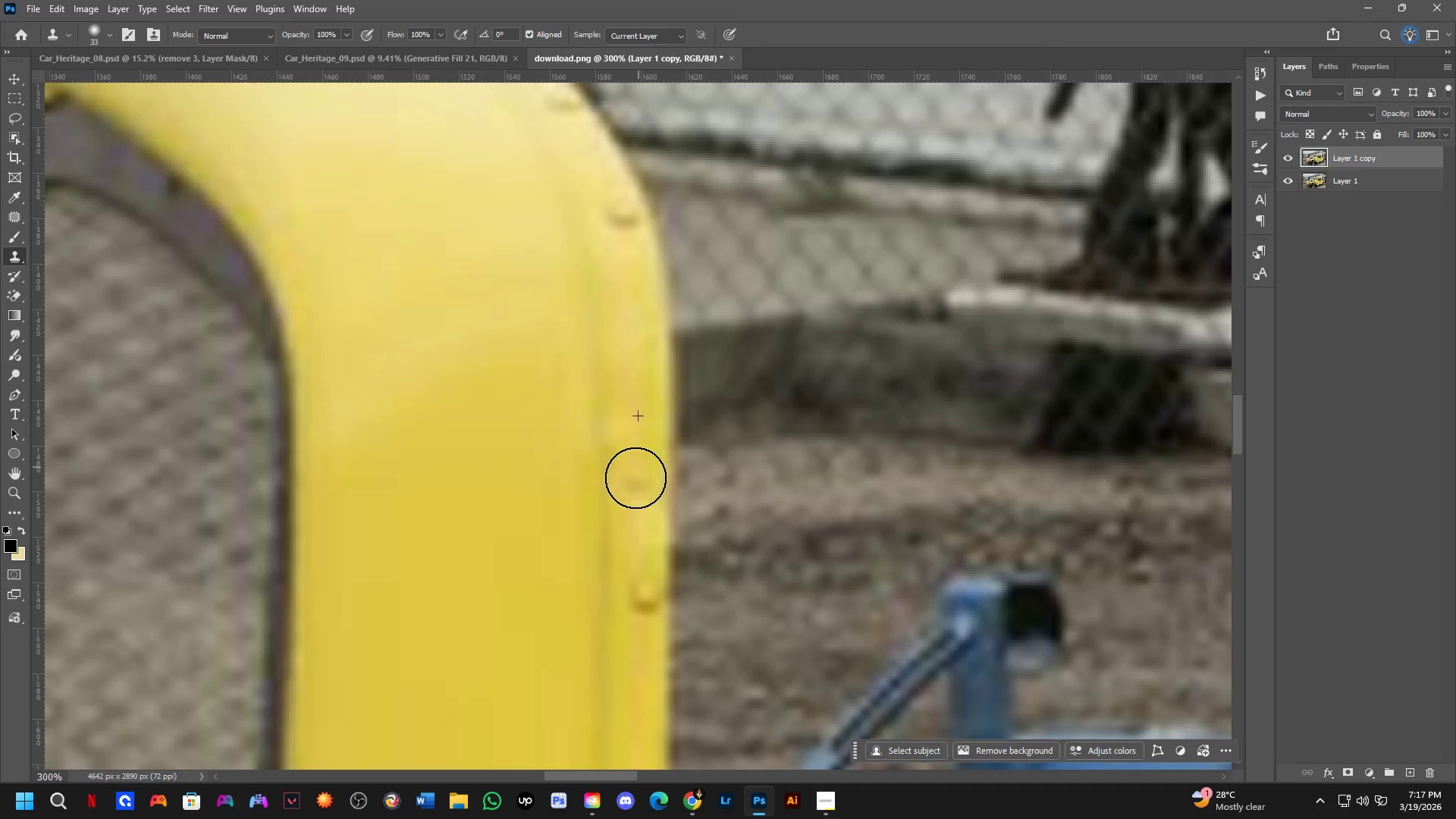 
triple_click([634, 485])
 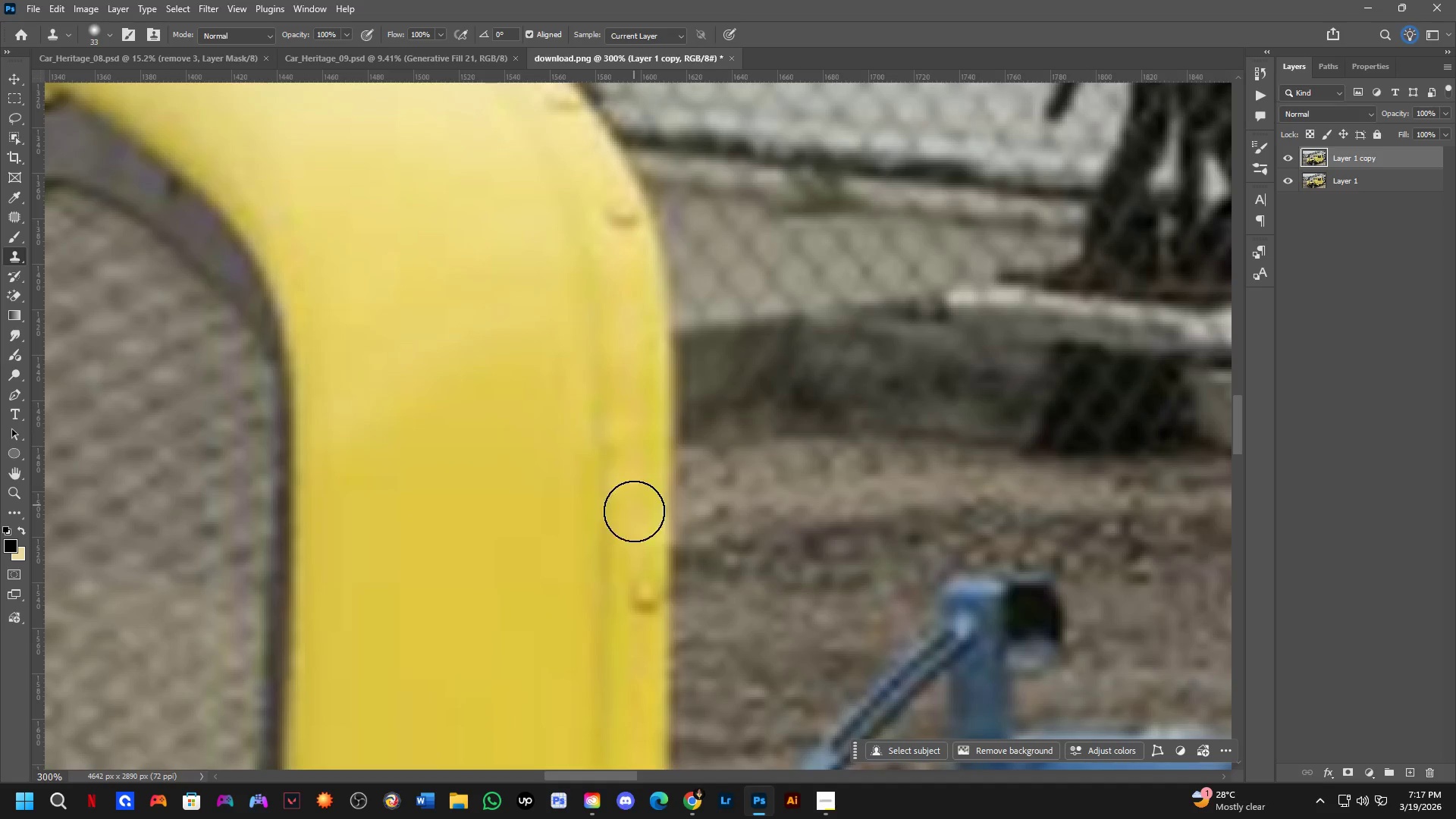 
key(Shift+ShiftLeft)
 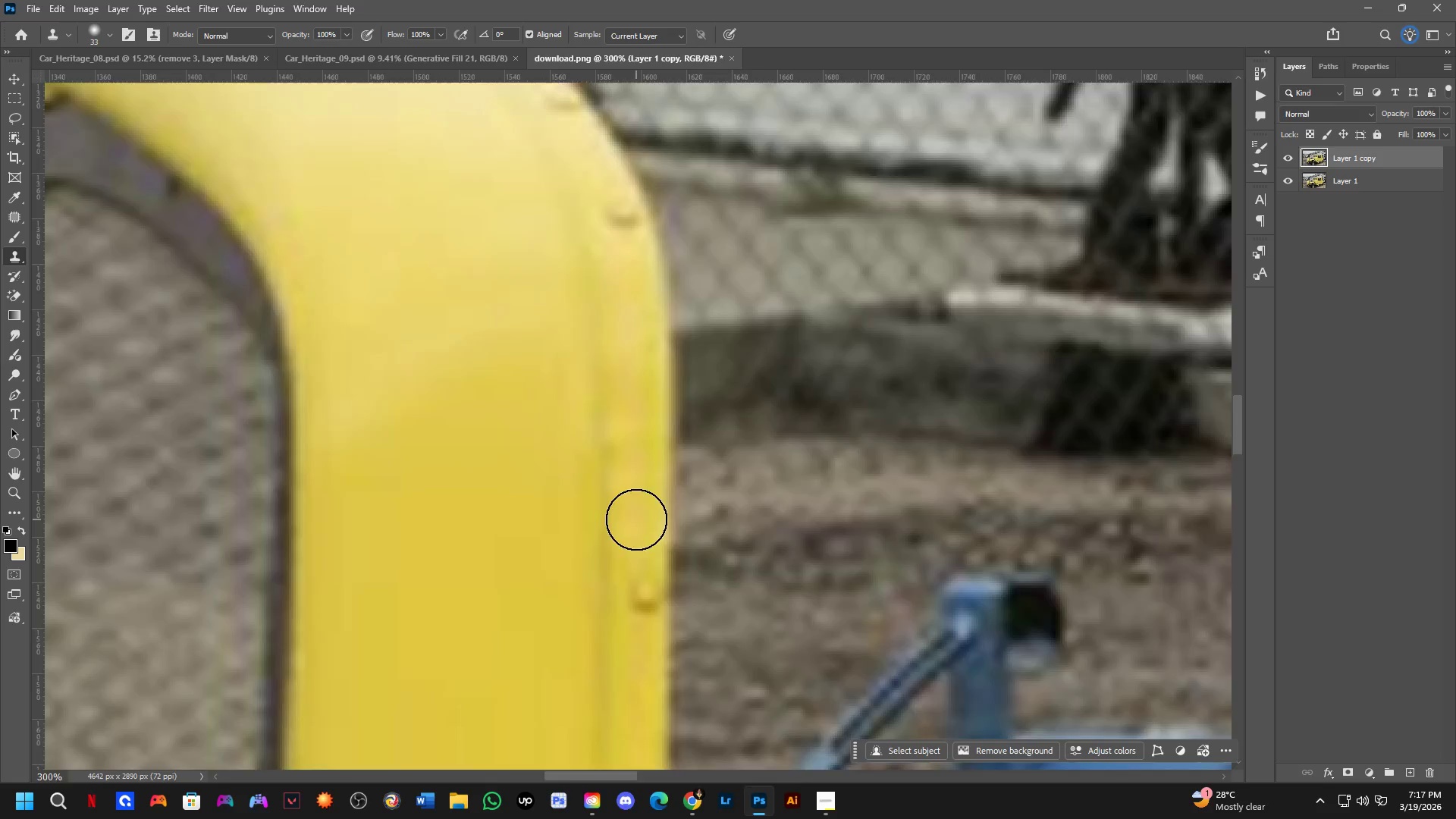 
hold_key(key=Space, duration=0.56)
 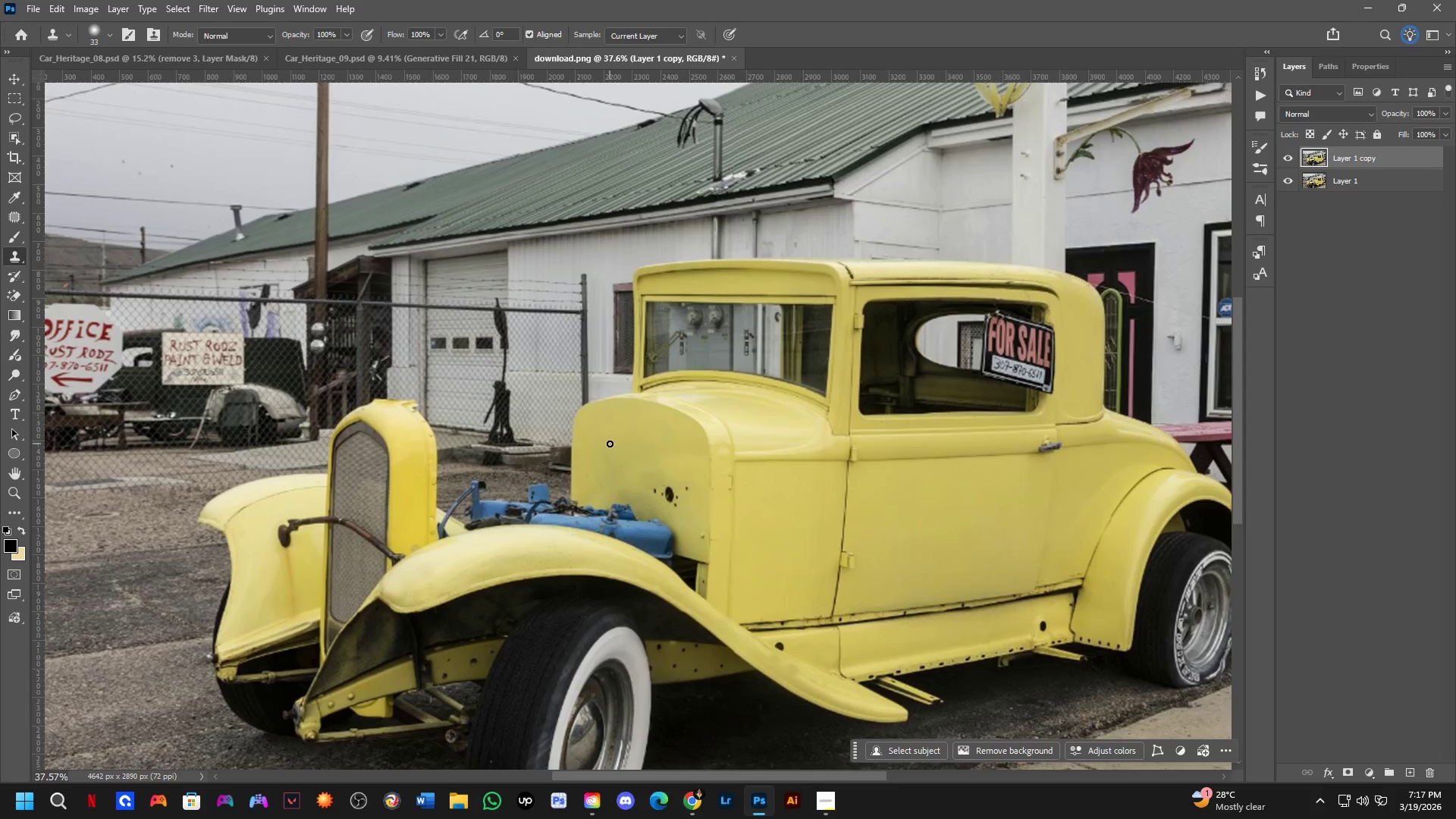 
left_click_drag(start_coordinate=[747, 562], to_coordinate=[565, 527])
 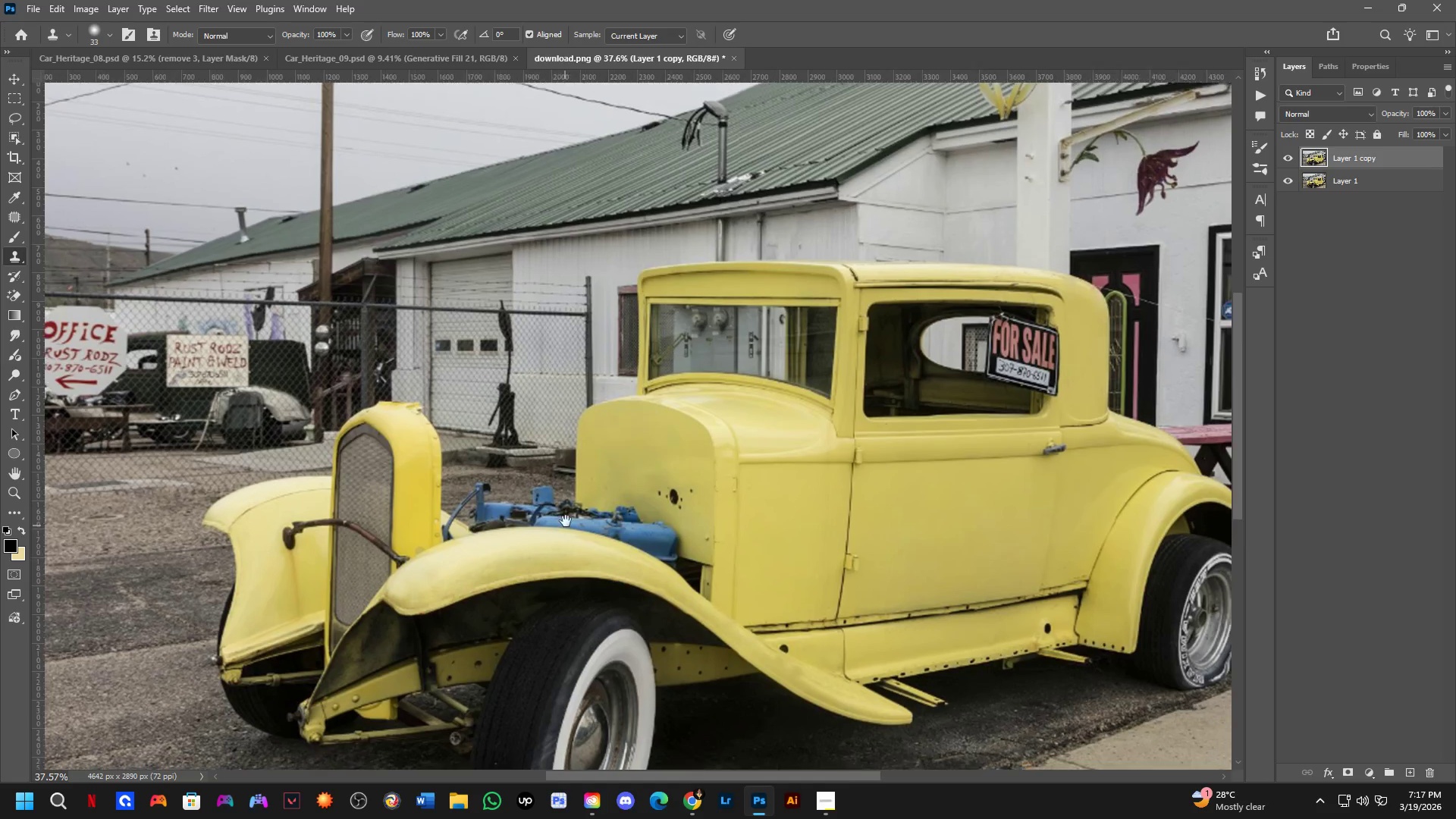 
scroll: coordinate [638, 523], scroll_direction: down, amount: 7.0
 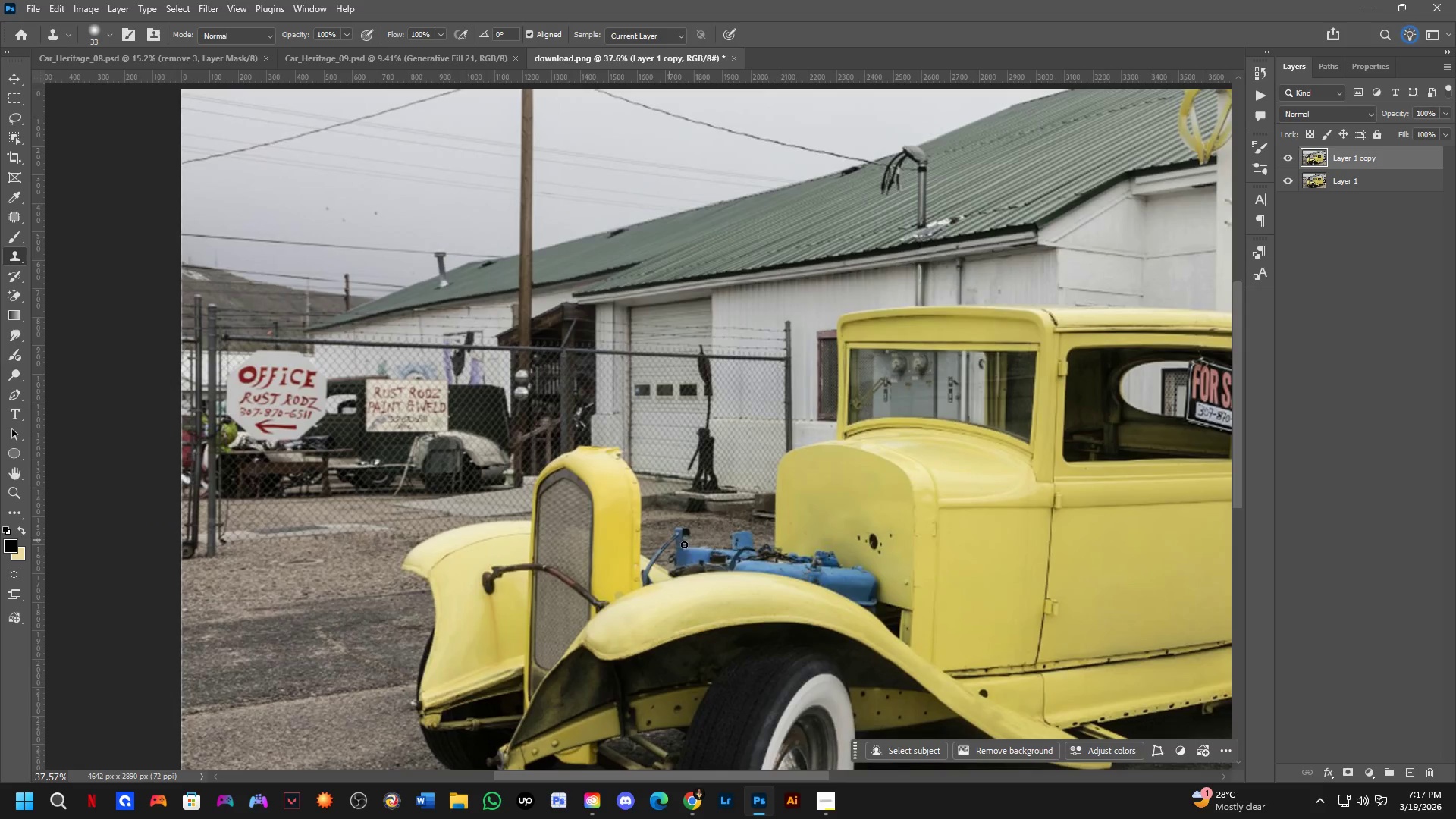 
key(Shift+ShiftLeft)
 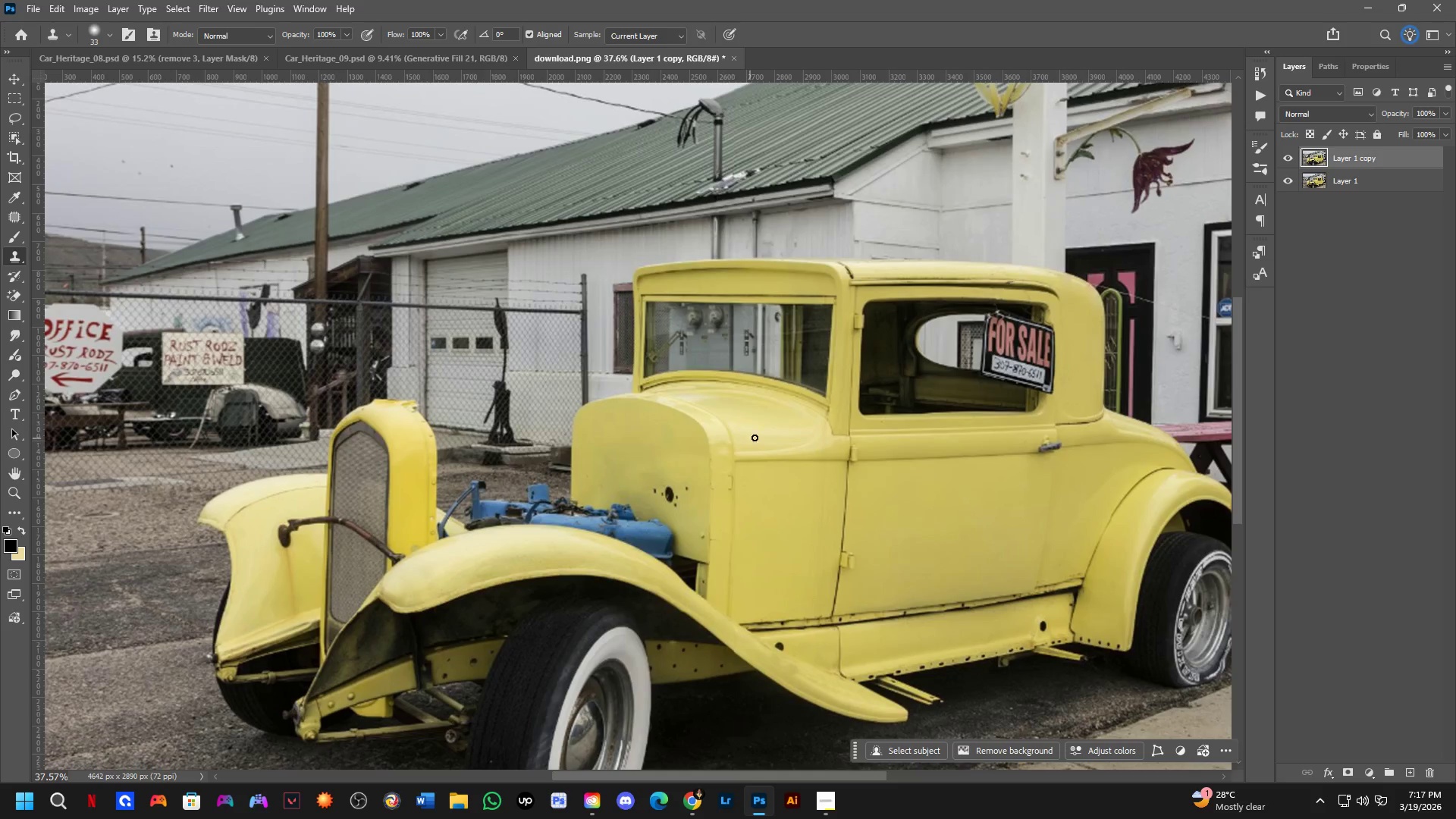 
hold_key(key=Space, duration=0.47)
 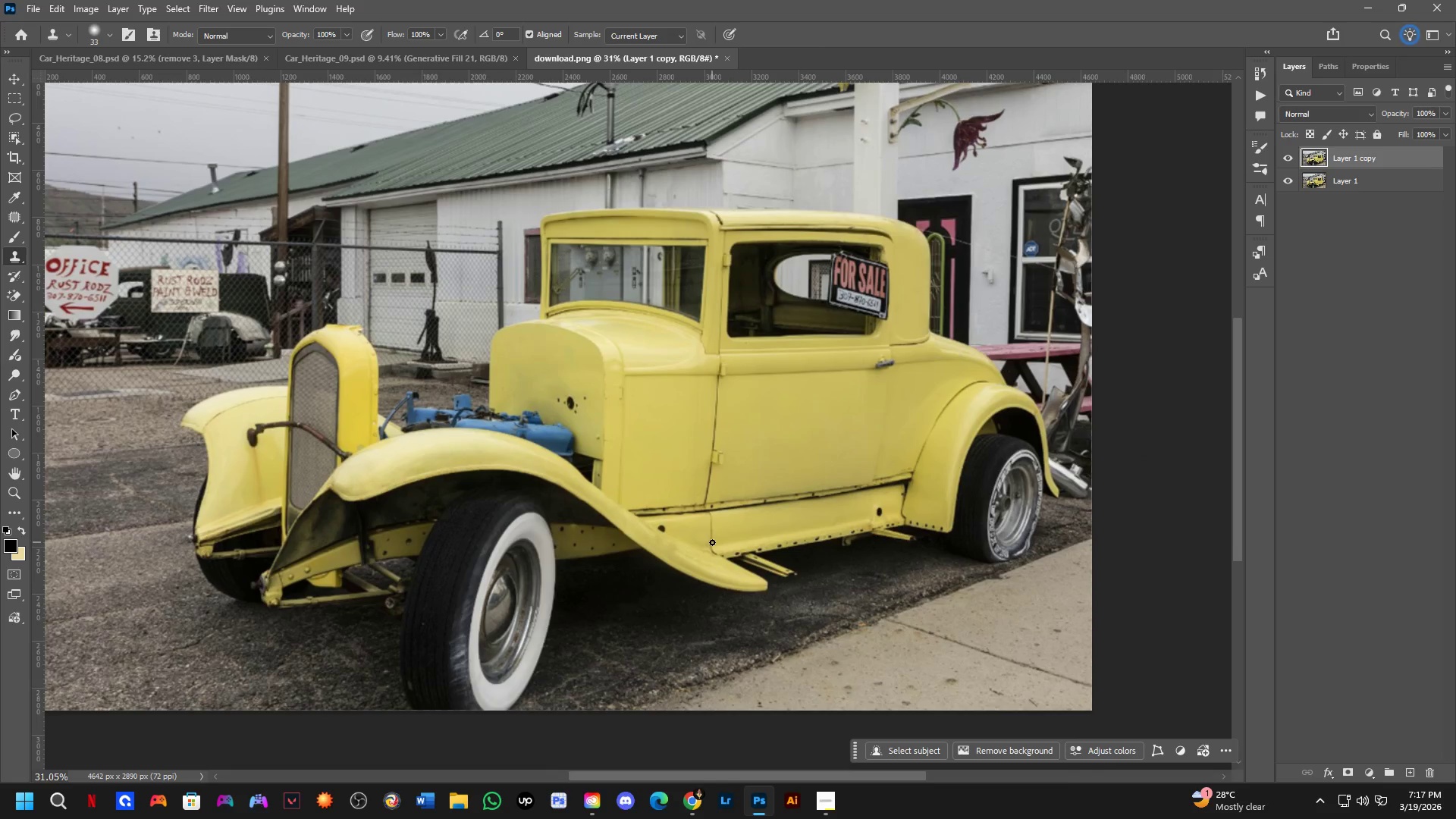 
left_click_drag(start_coordinate=[849, 561], to_coordinate=[732, 480])
 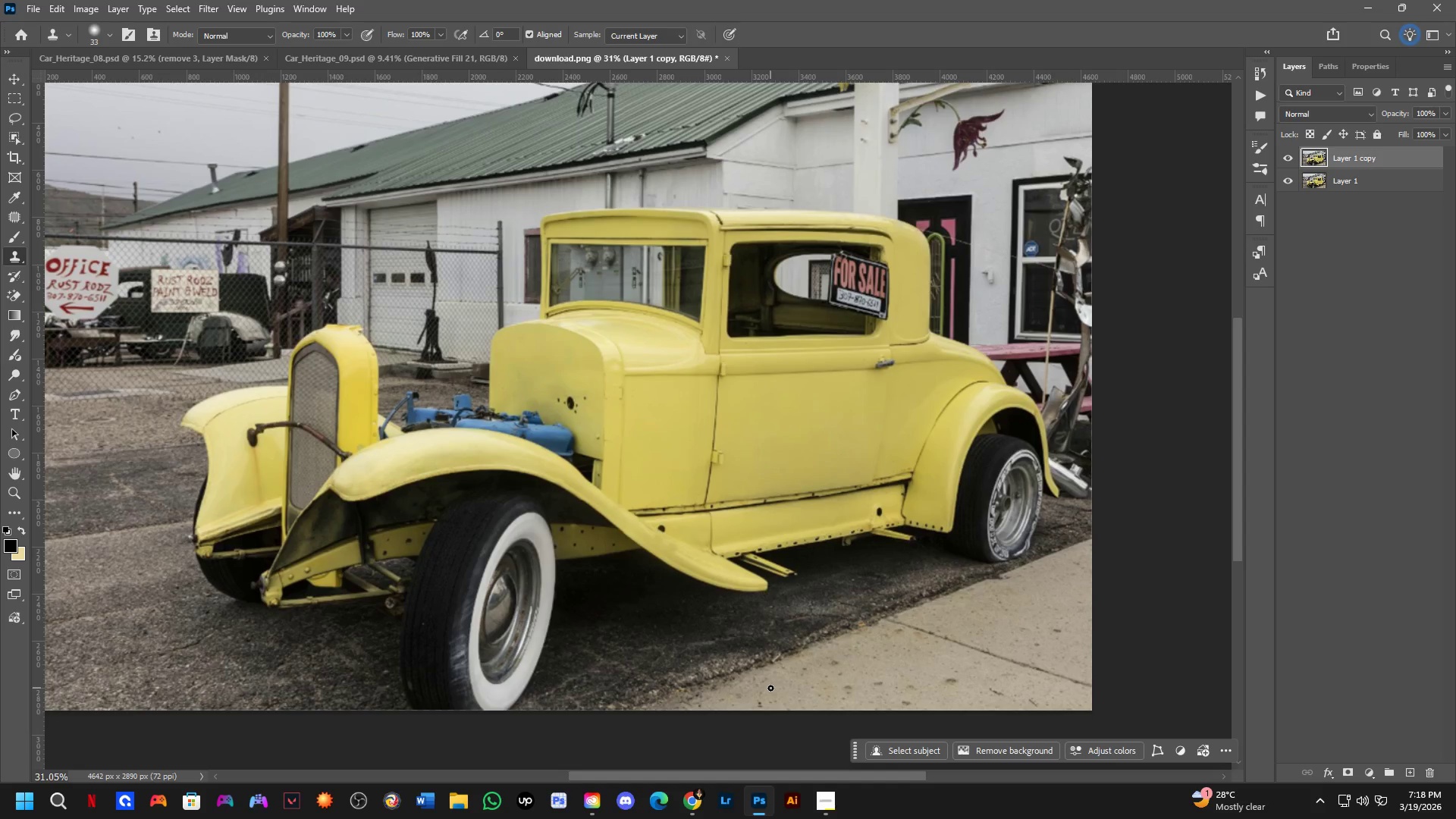 
scroll: coordinate [773, 436], scroll_direction: down, amount: 2.0
 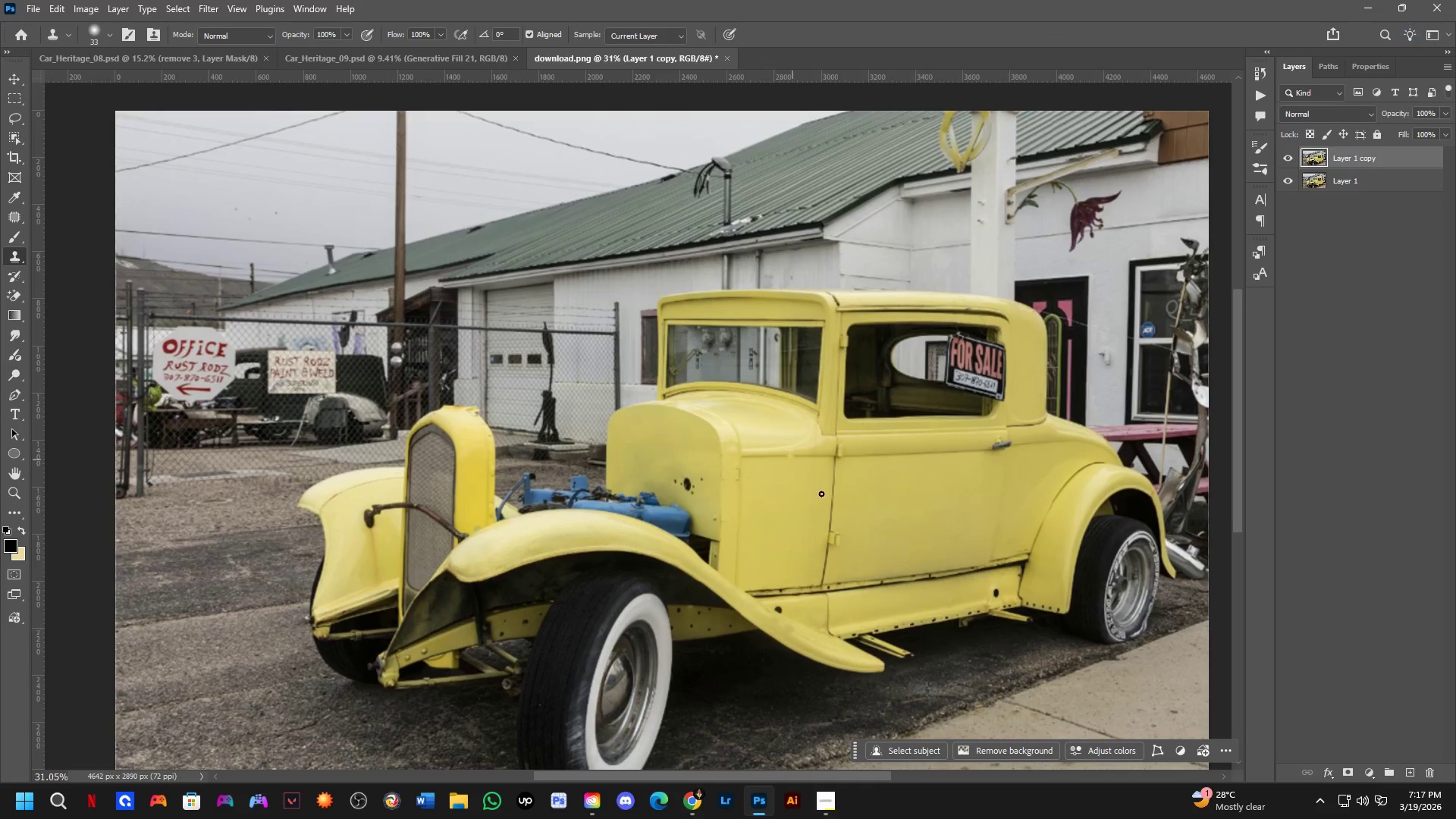 
wait(34.51)
 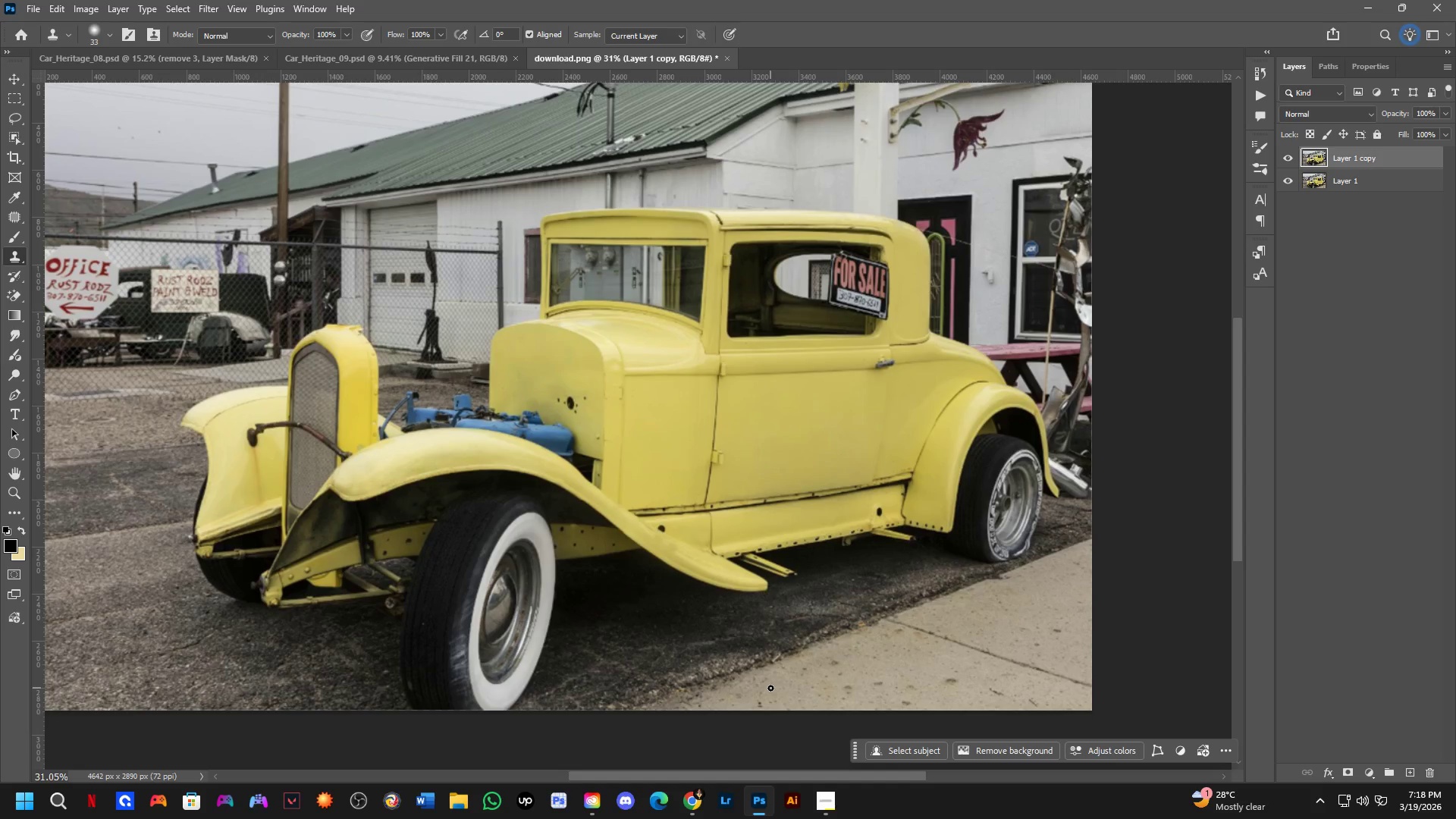 
key(Shift+ShiftLeft)
 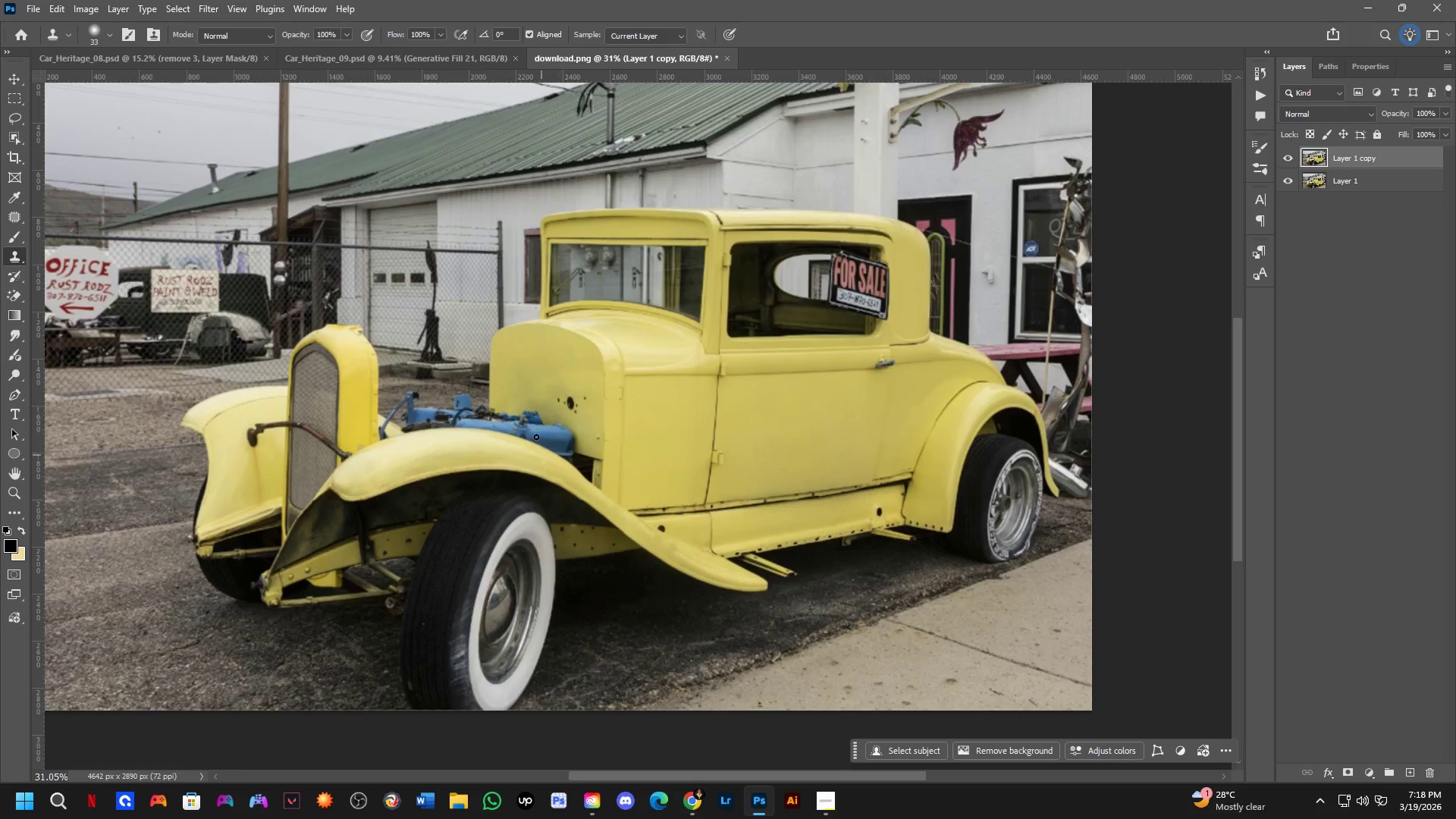 
hold_key(key=Space, duration=0.66)
 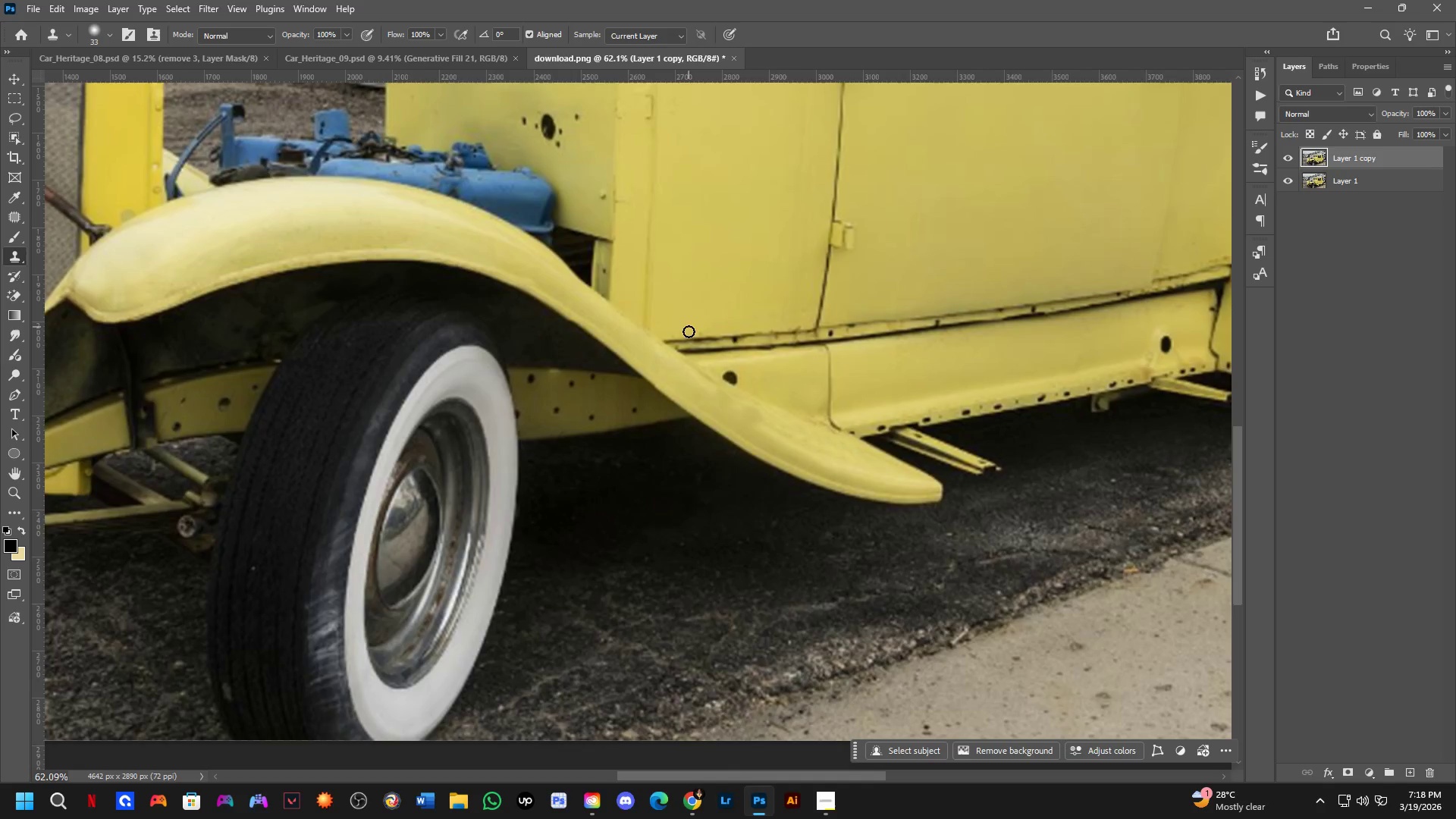 
left_click_drag(start_coordinate=[893, 487], to_coordinate=[687, 118])
 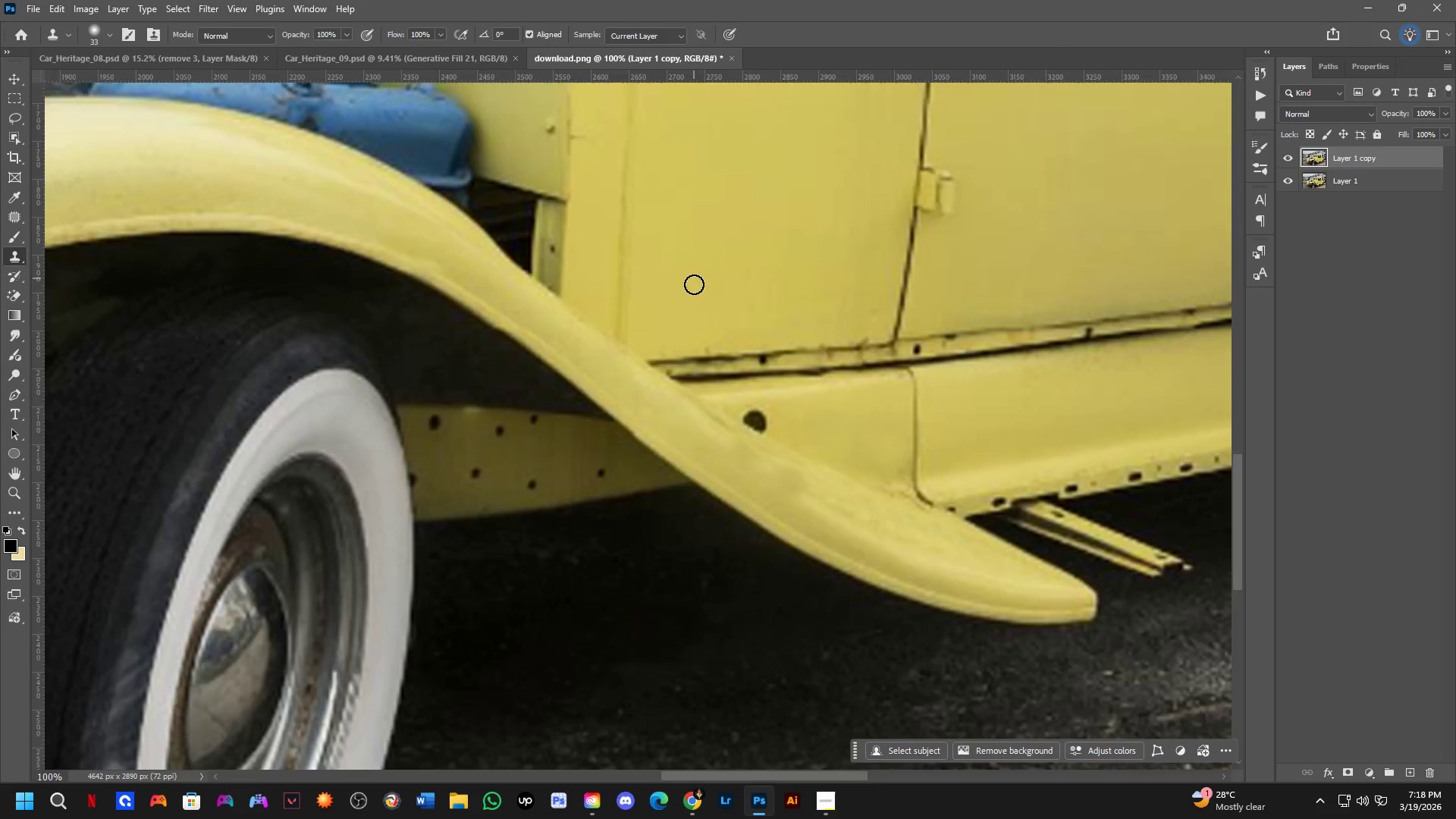 
scroll: coordinate [697, 380], scroll_direction: up, amount: 4.0
 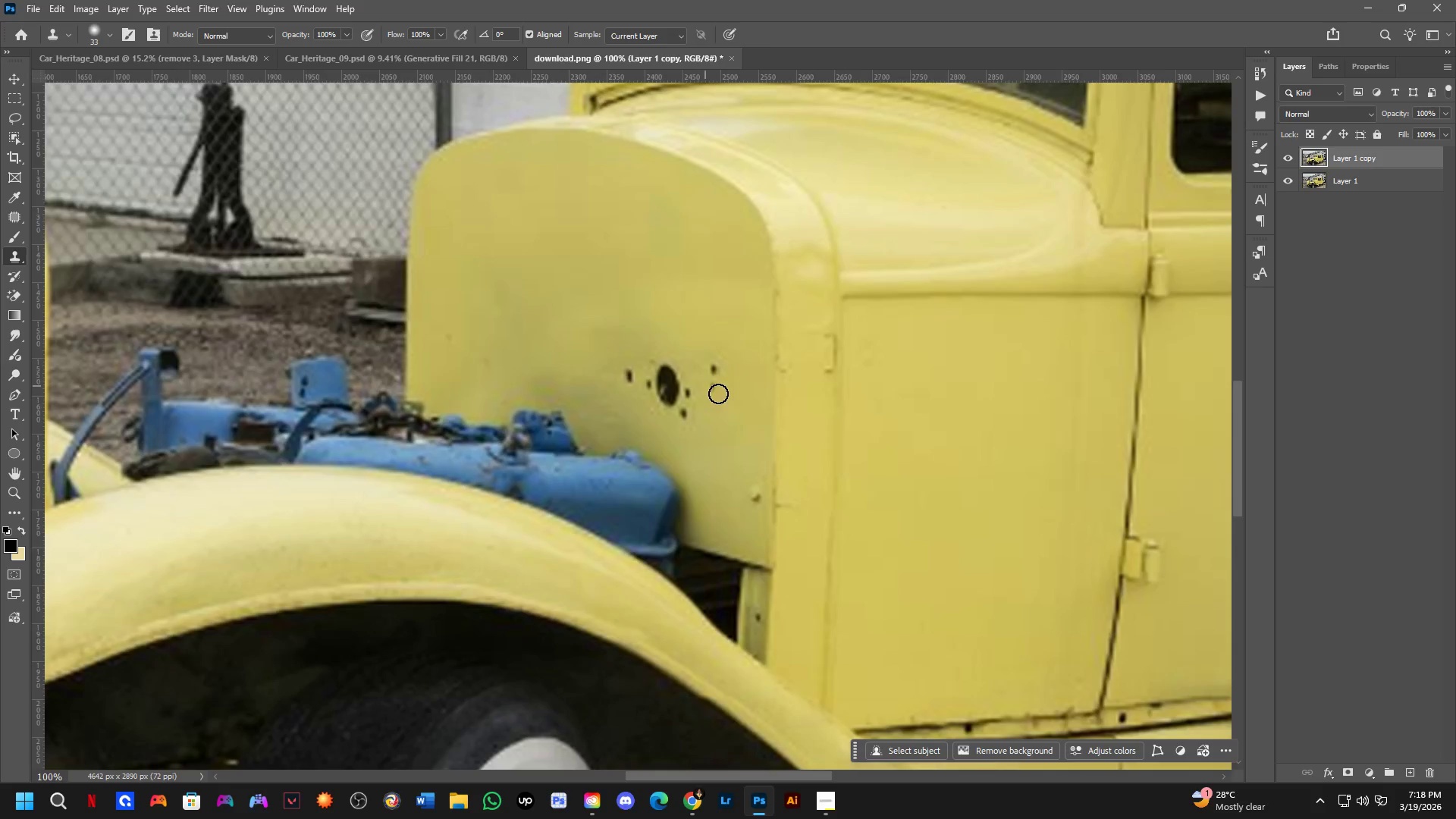 
hold_key(key=Space, duration=0.97)
 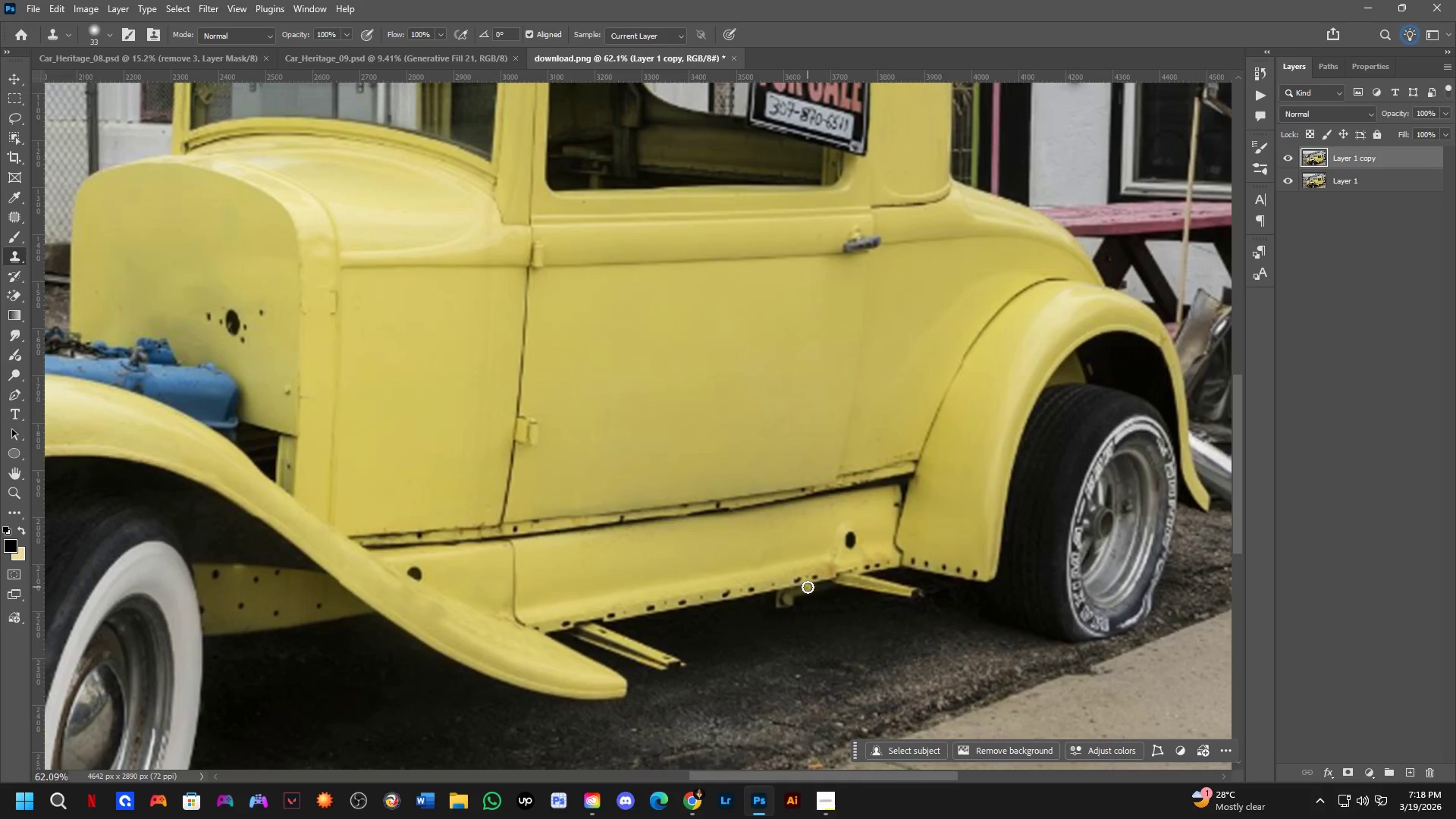 
left_click_drag(start_coordinate=[765, 439], to_coordinate=[450, 635])
 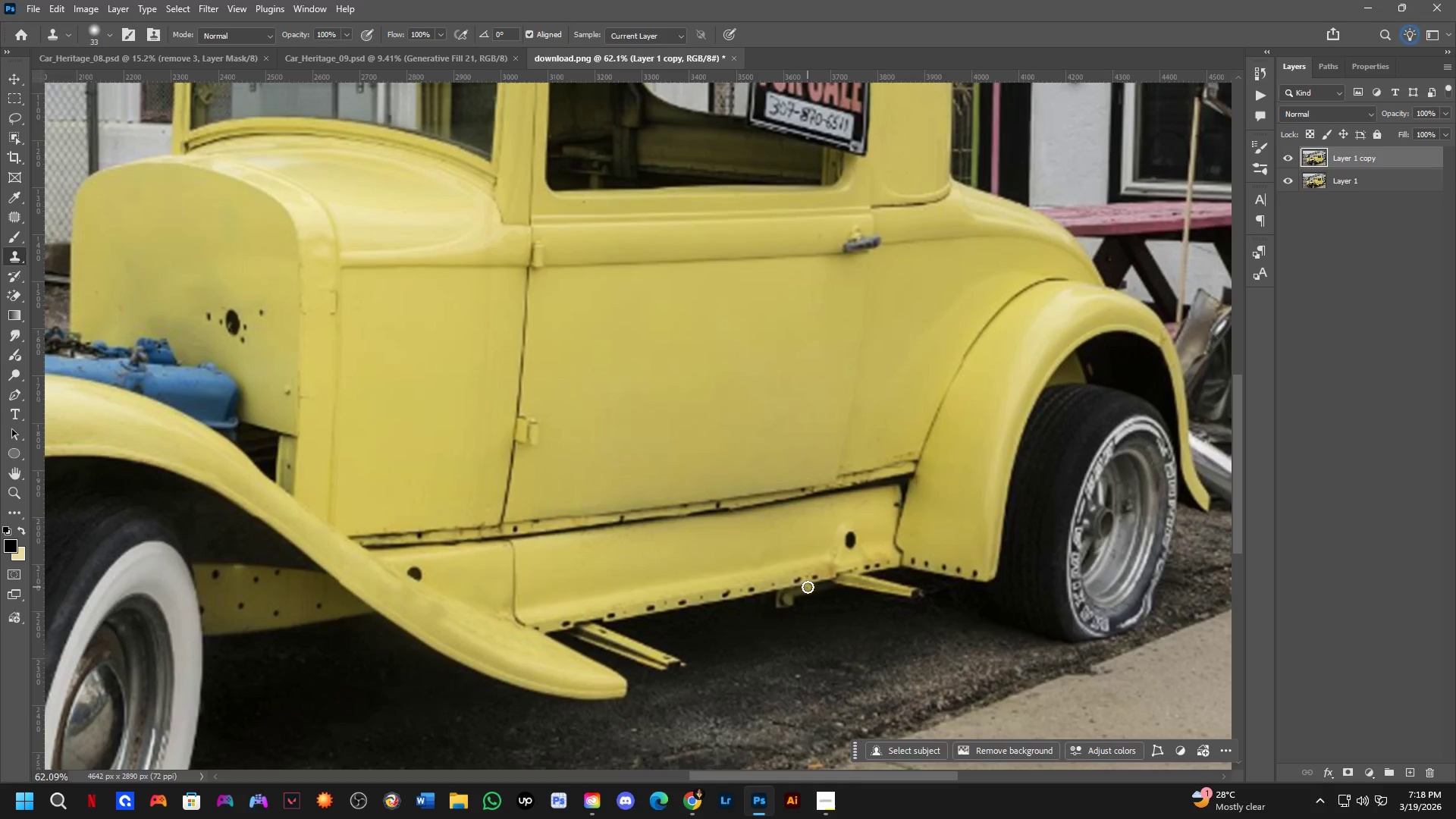 
scroll: coordinate [689, 309], scroll_direction: down, amount: 5.0
 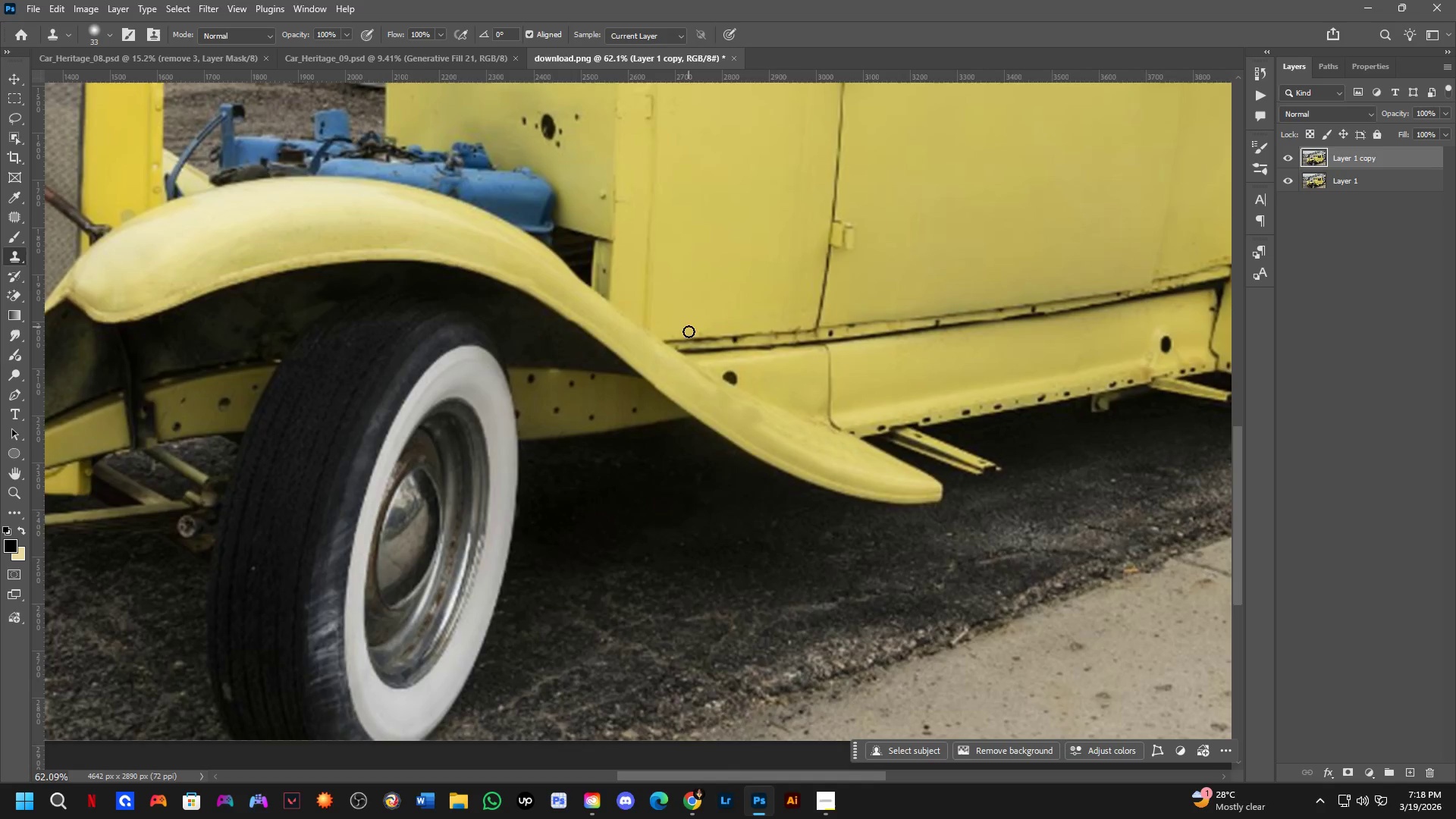 
hold_key(key=Space, duration=1.2)
 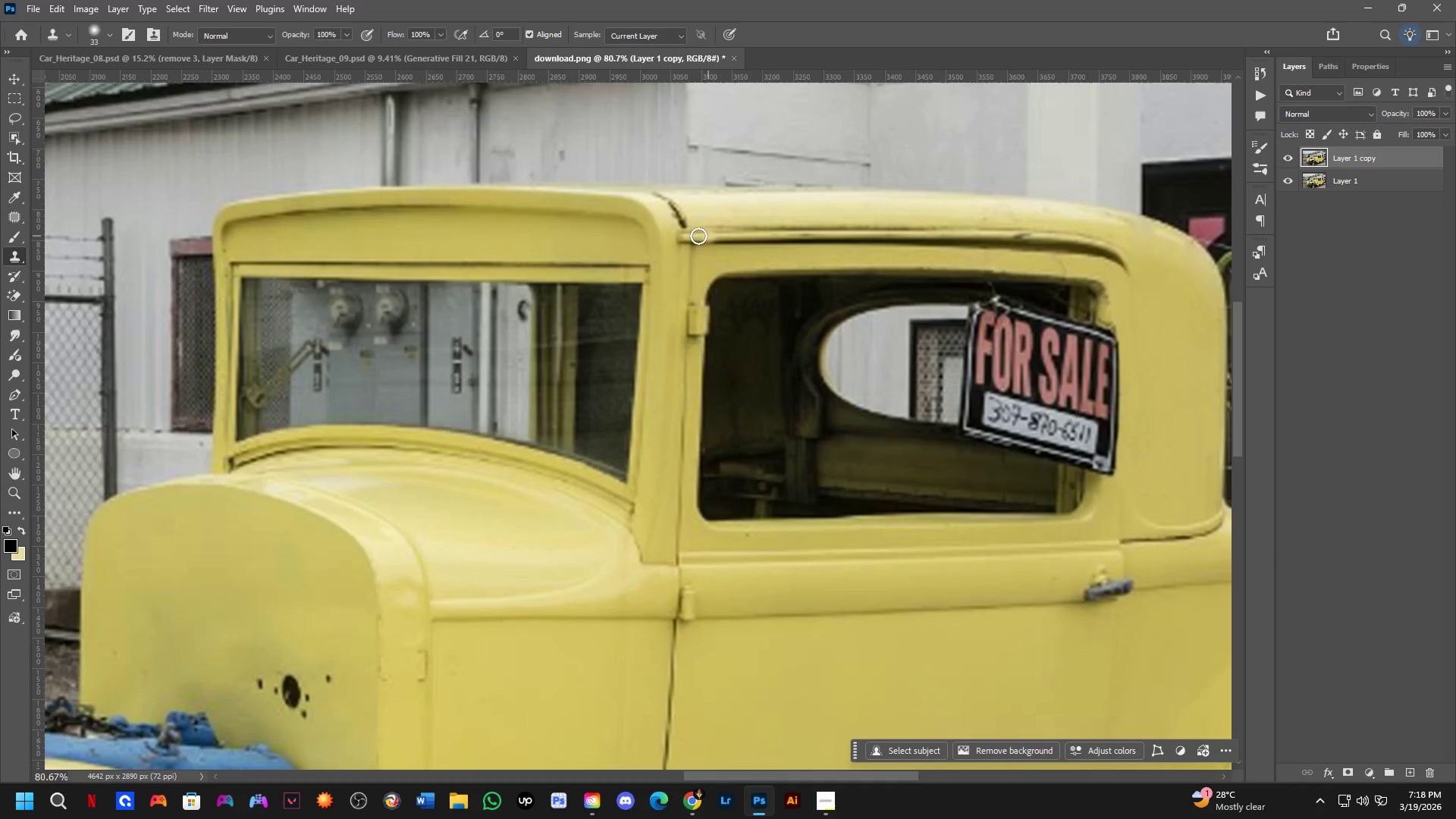 
left_click_drag(start_coordinate=[827, 403], to_coordinate=[932, 513])
 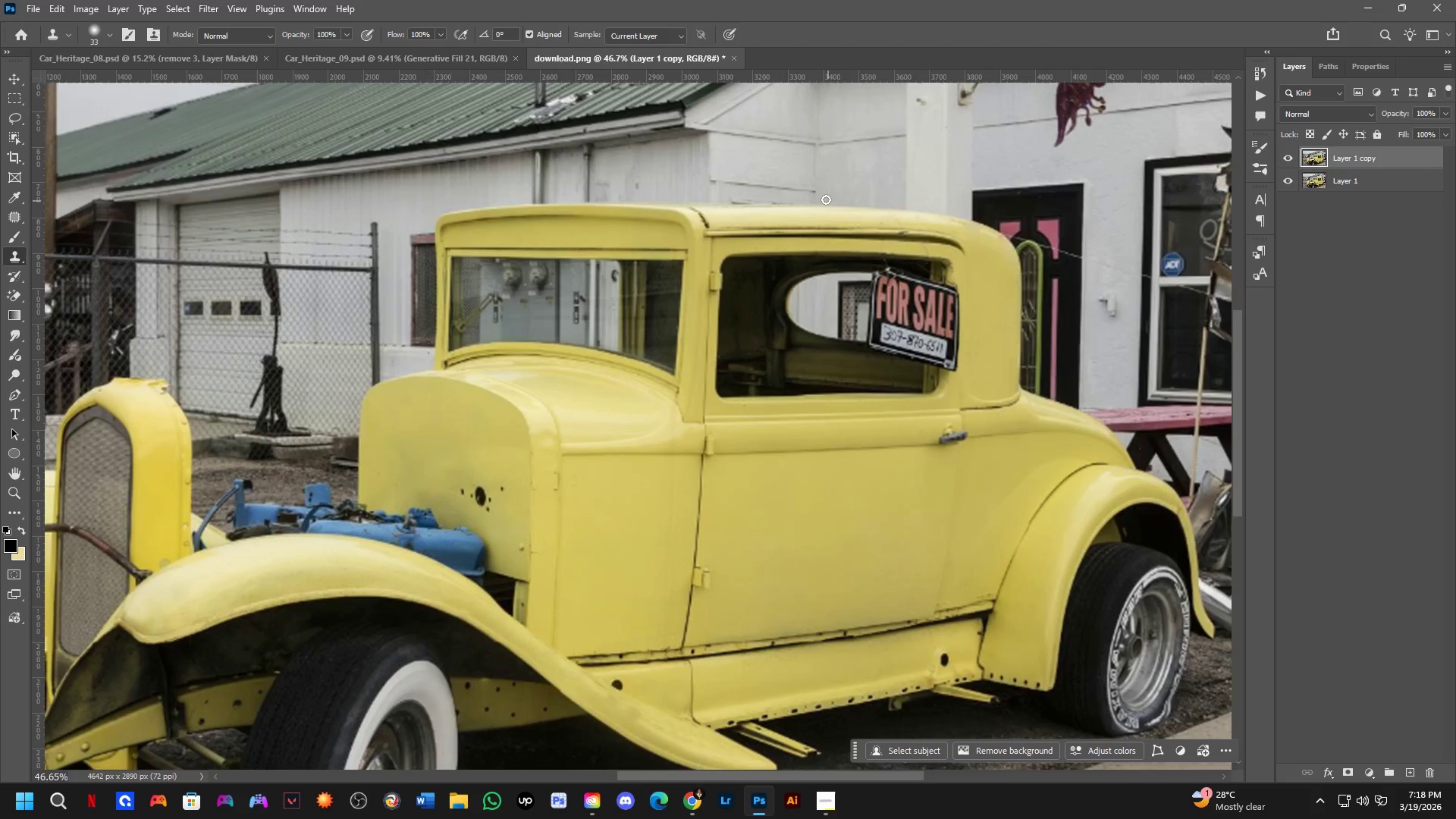 
scroll: coordinate [808, 576], scroll_direction: down, amount: 3.0
 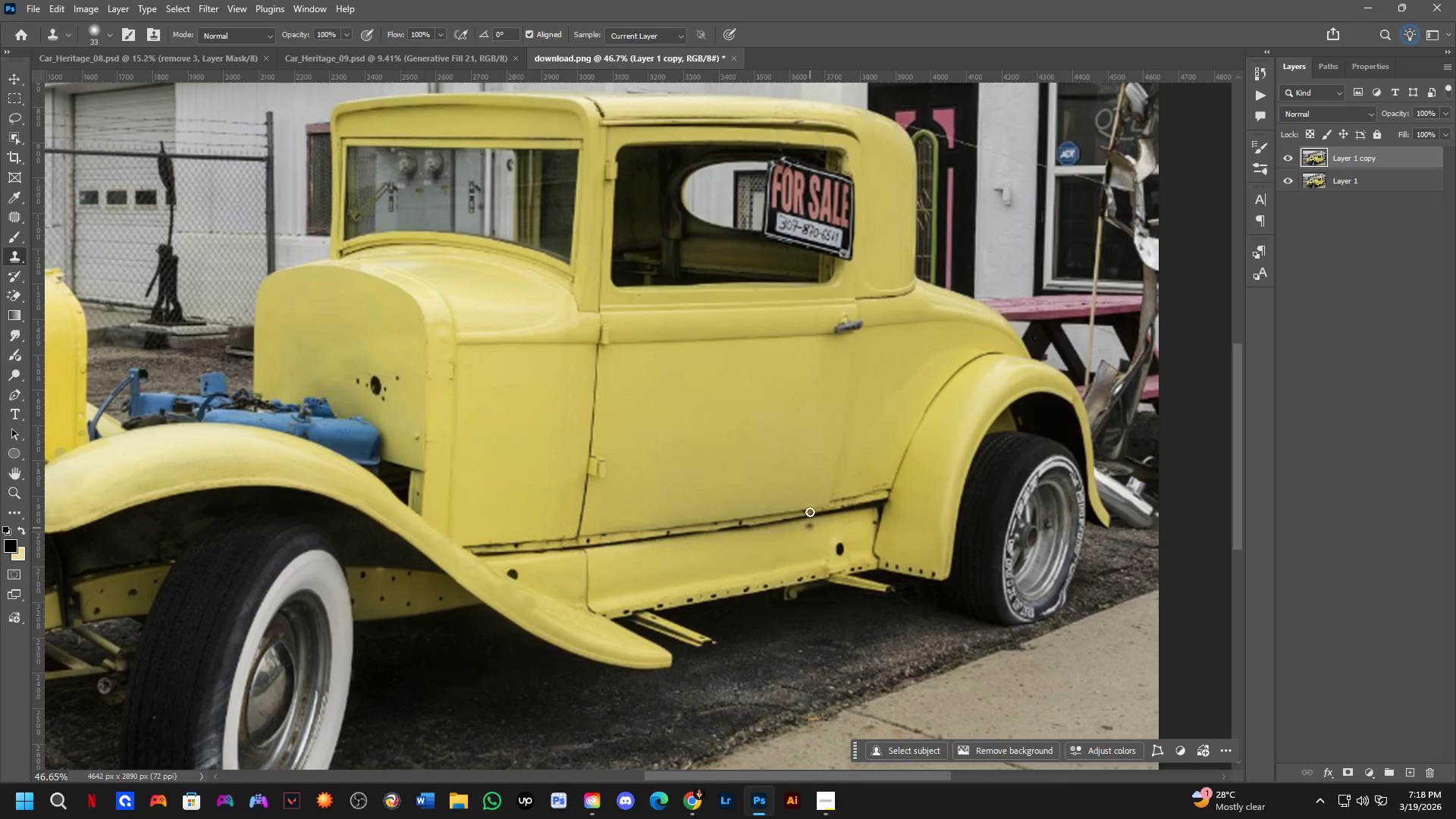 
key(Shift+ShiftLeft)
 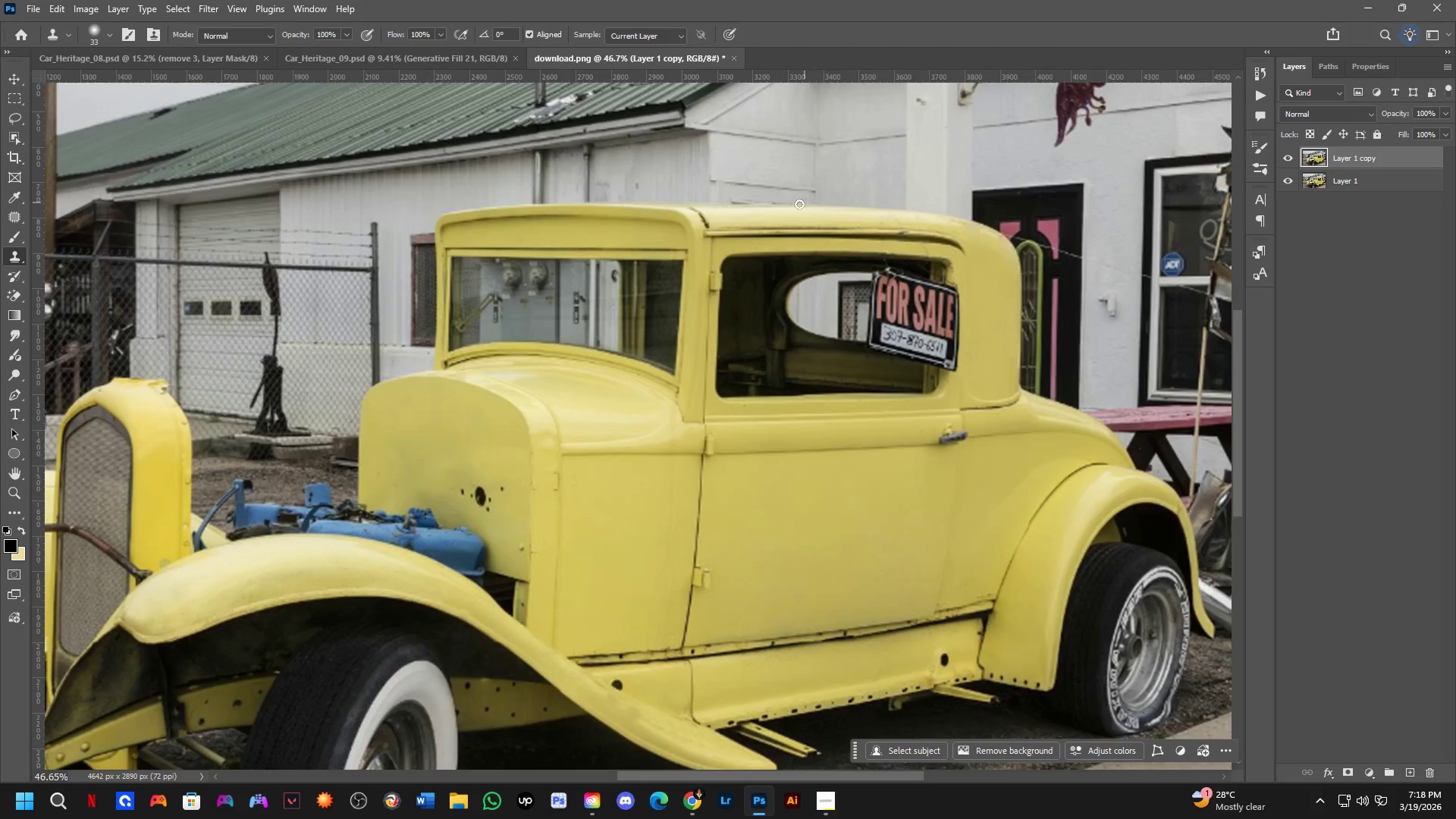 
hold_key(key=Space, duration=0.59)
 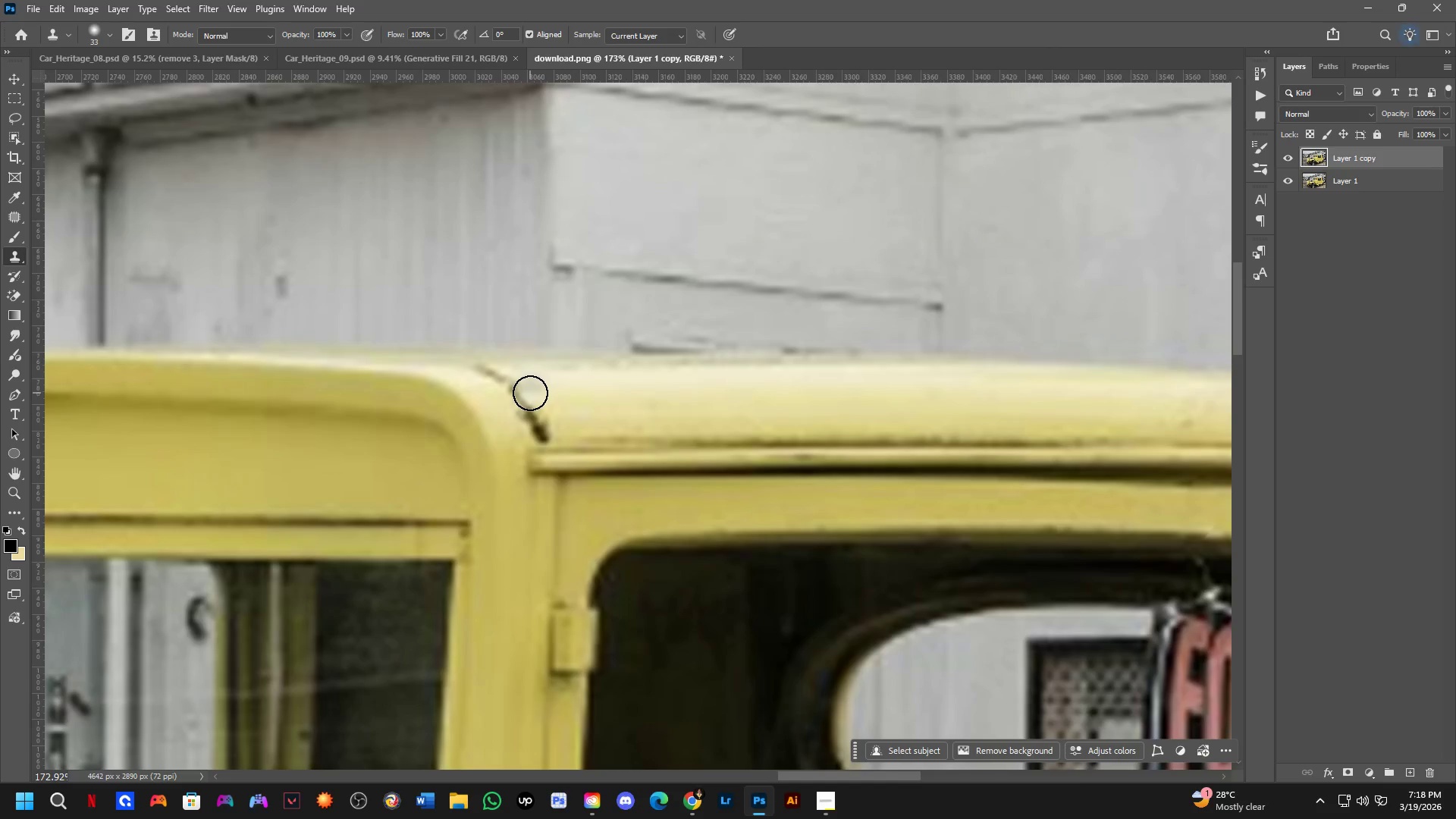 
left_click_drag(start_coordinate=[681, 236], to_coordinate=[541, 442])
 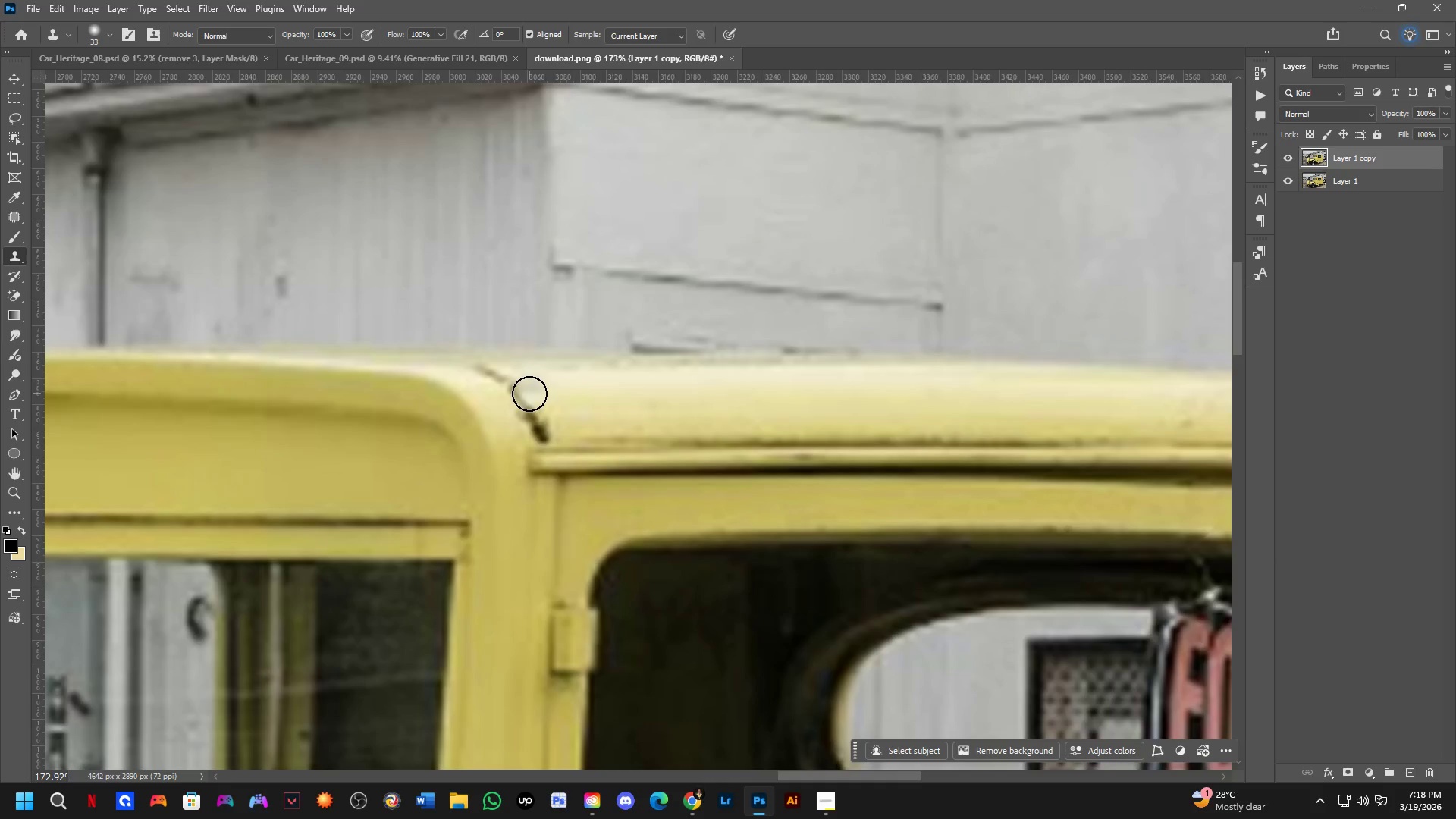 
scroll: coordinate [671, 234], scroll_direction: up, amount: 12.0
 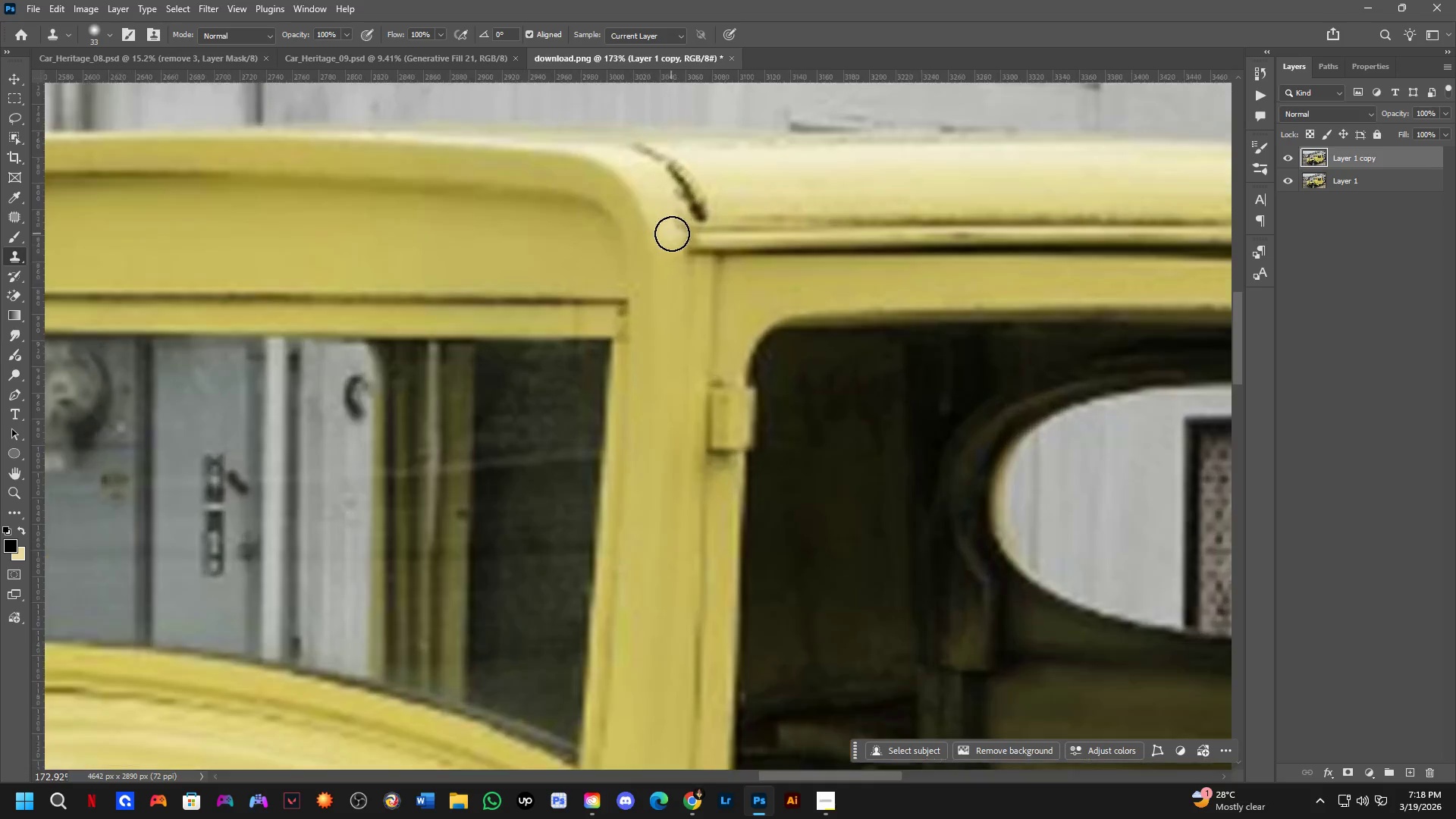 
left_click_drag(start_coordinate=[531, 398], to_coordinate=[544, 434])
 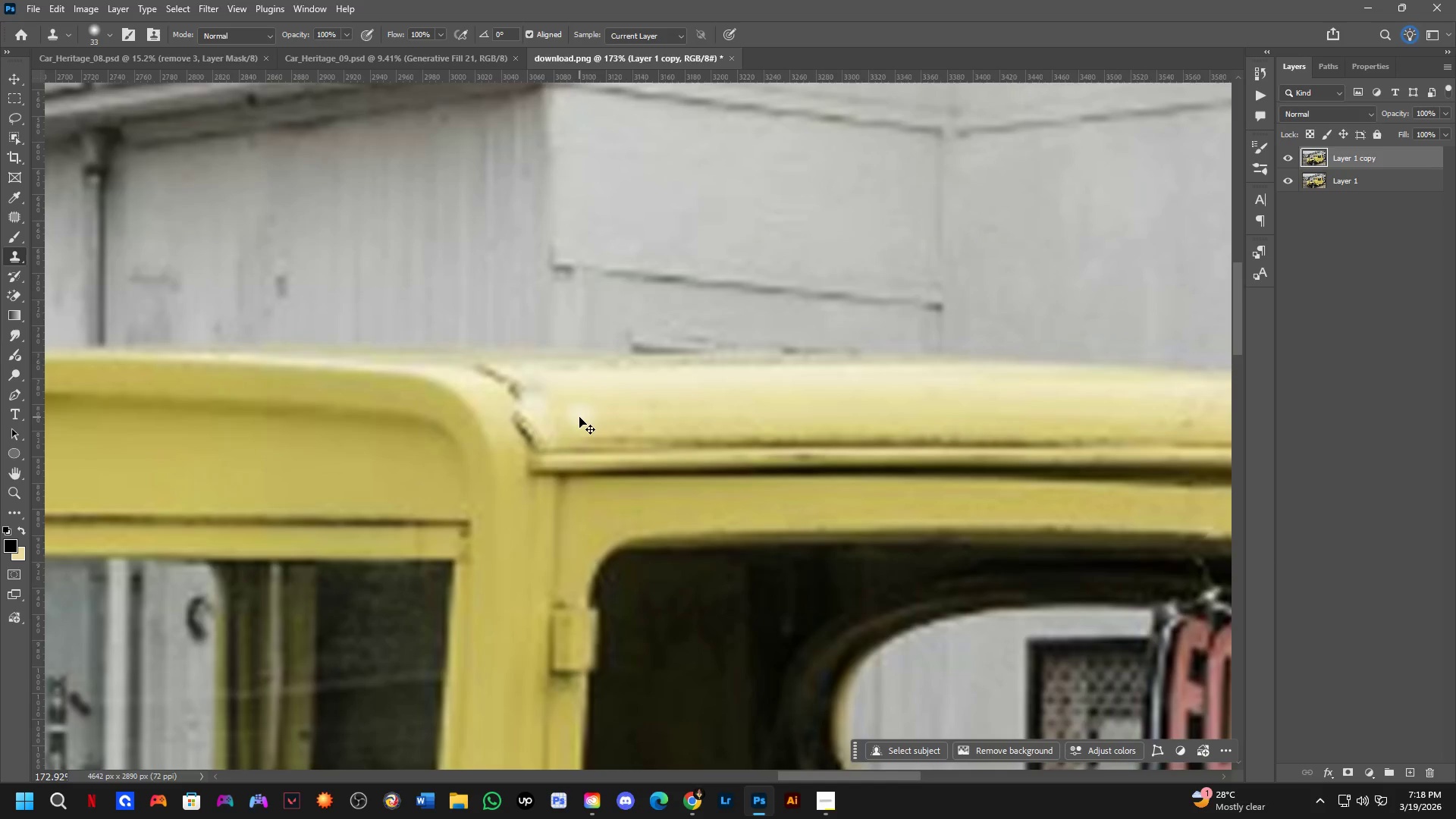 
key(Control+ControlLeft)
 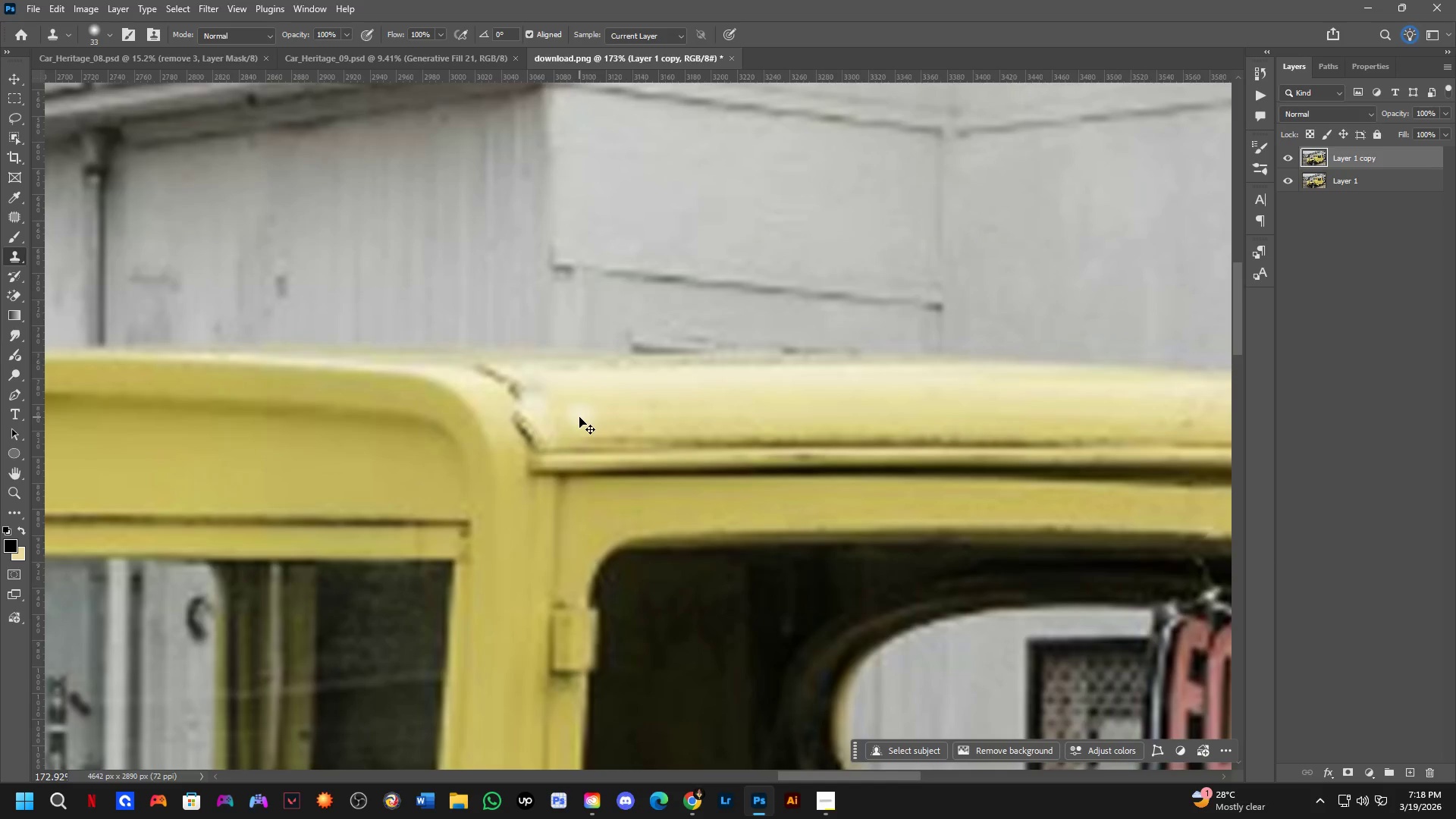 
key(Control+Z)
 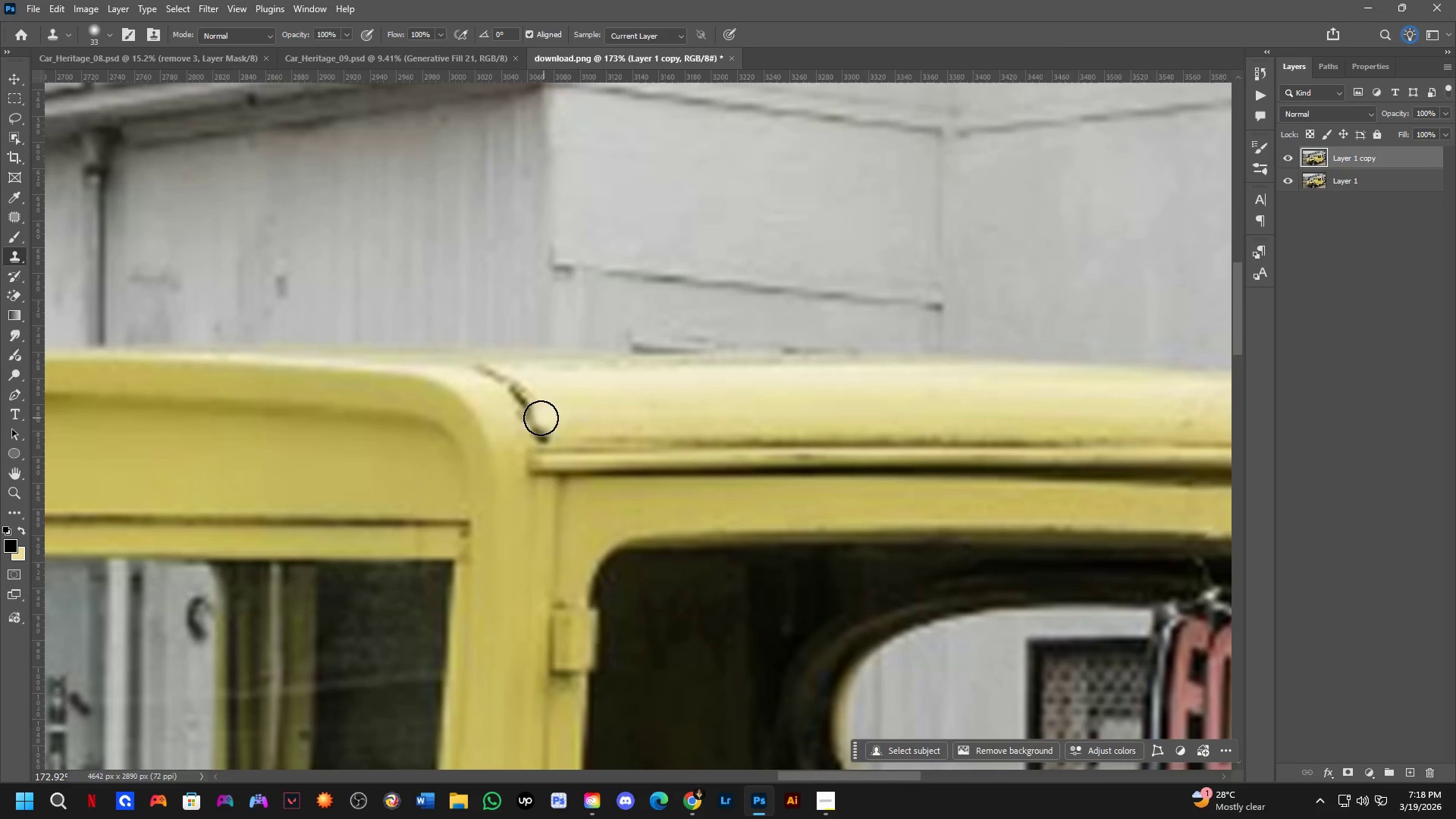 
hold_key(key=AltLeft, duration=0.42)
 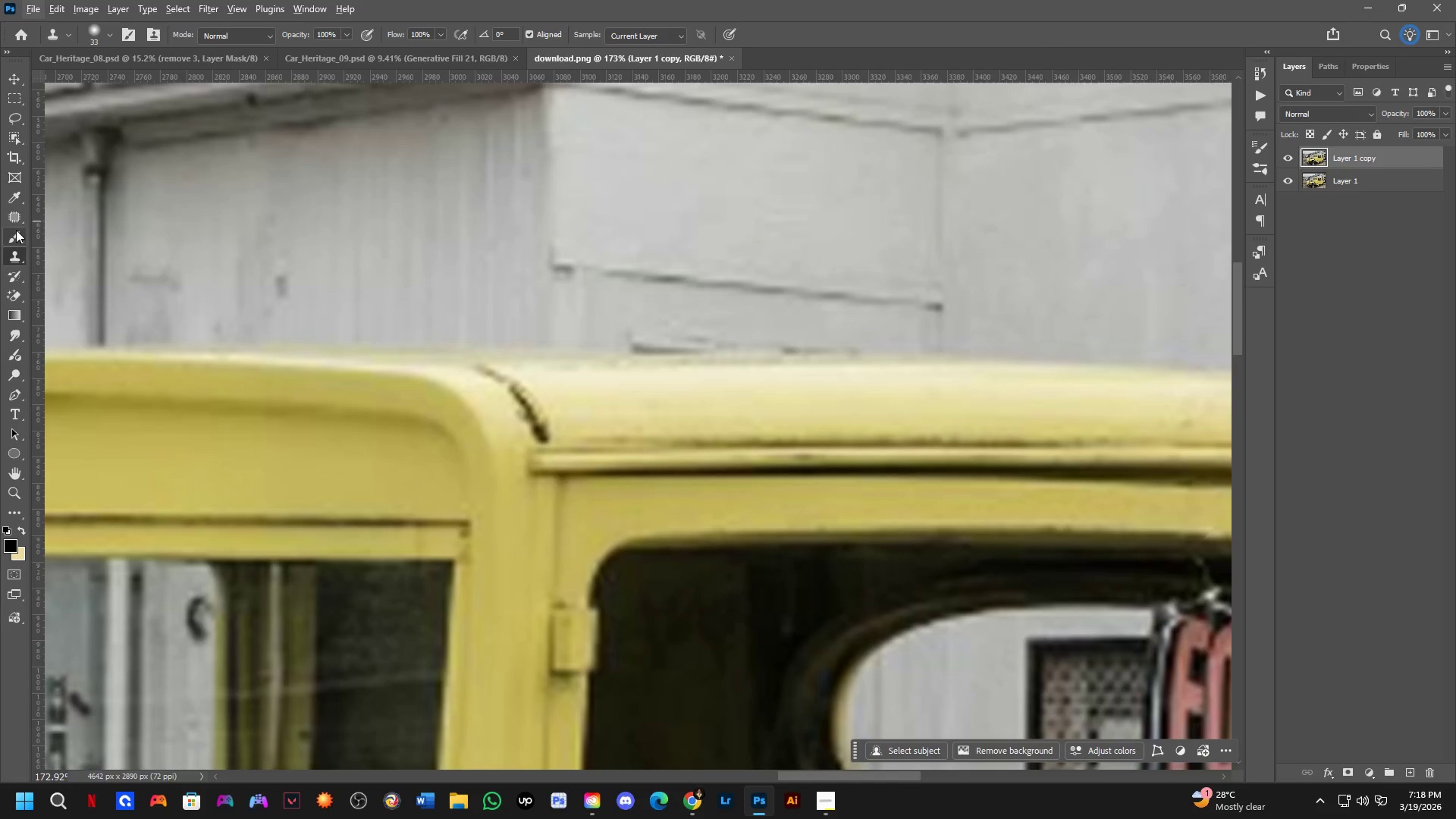 
right_click([17, 223])
 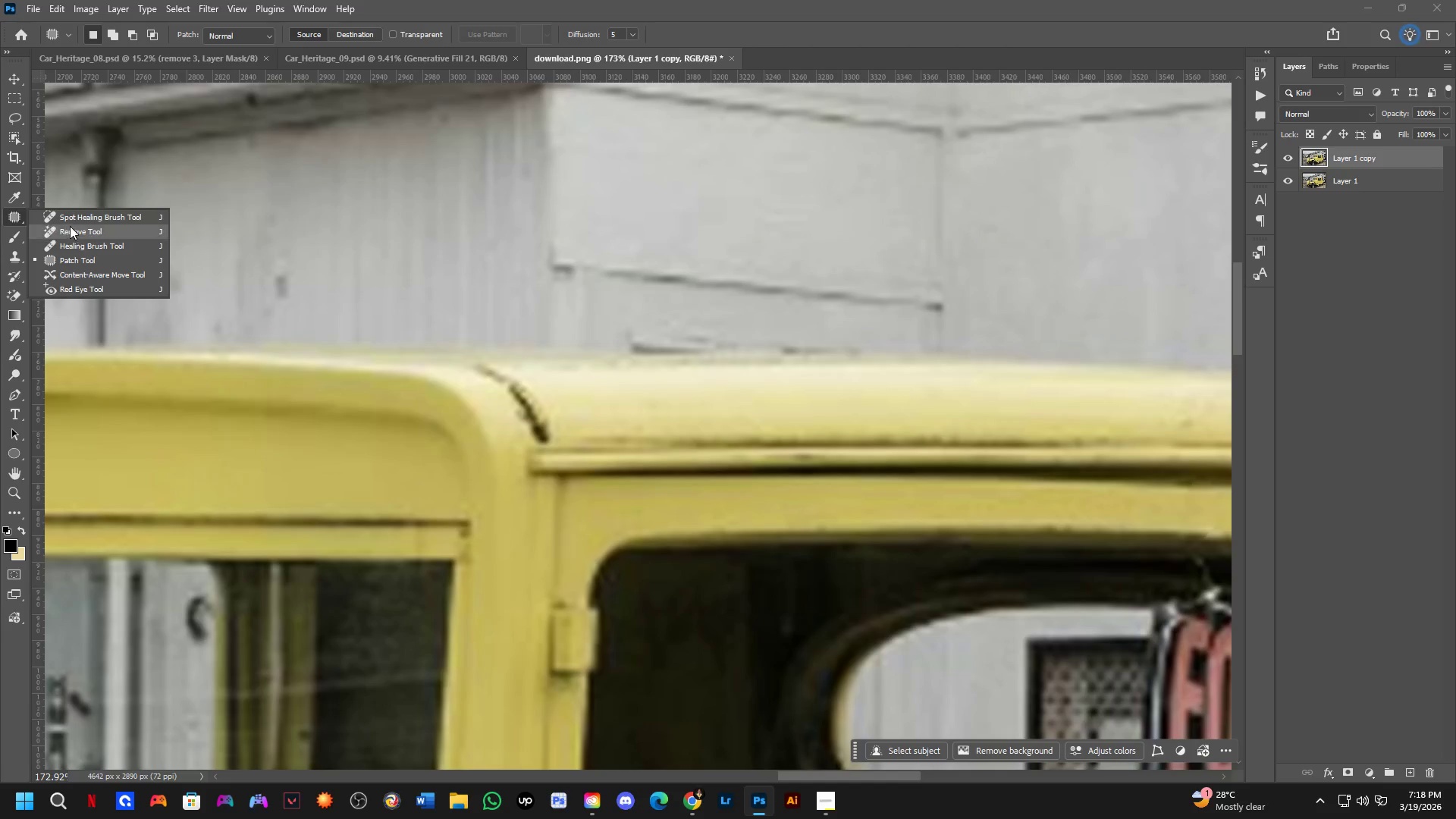 
left_click([75, 218])
 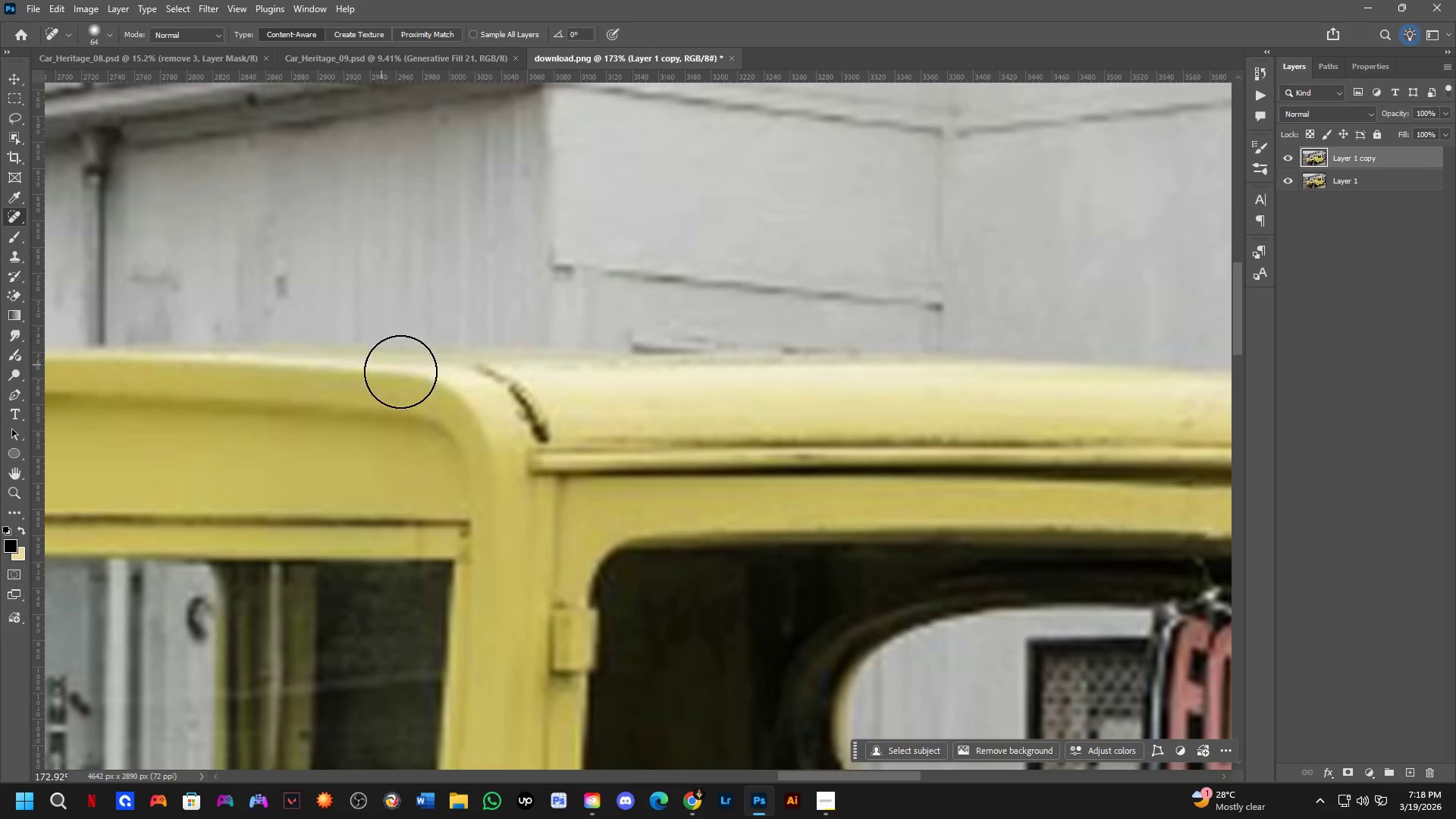 
key(Alt+AltLeft)
 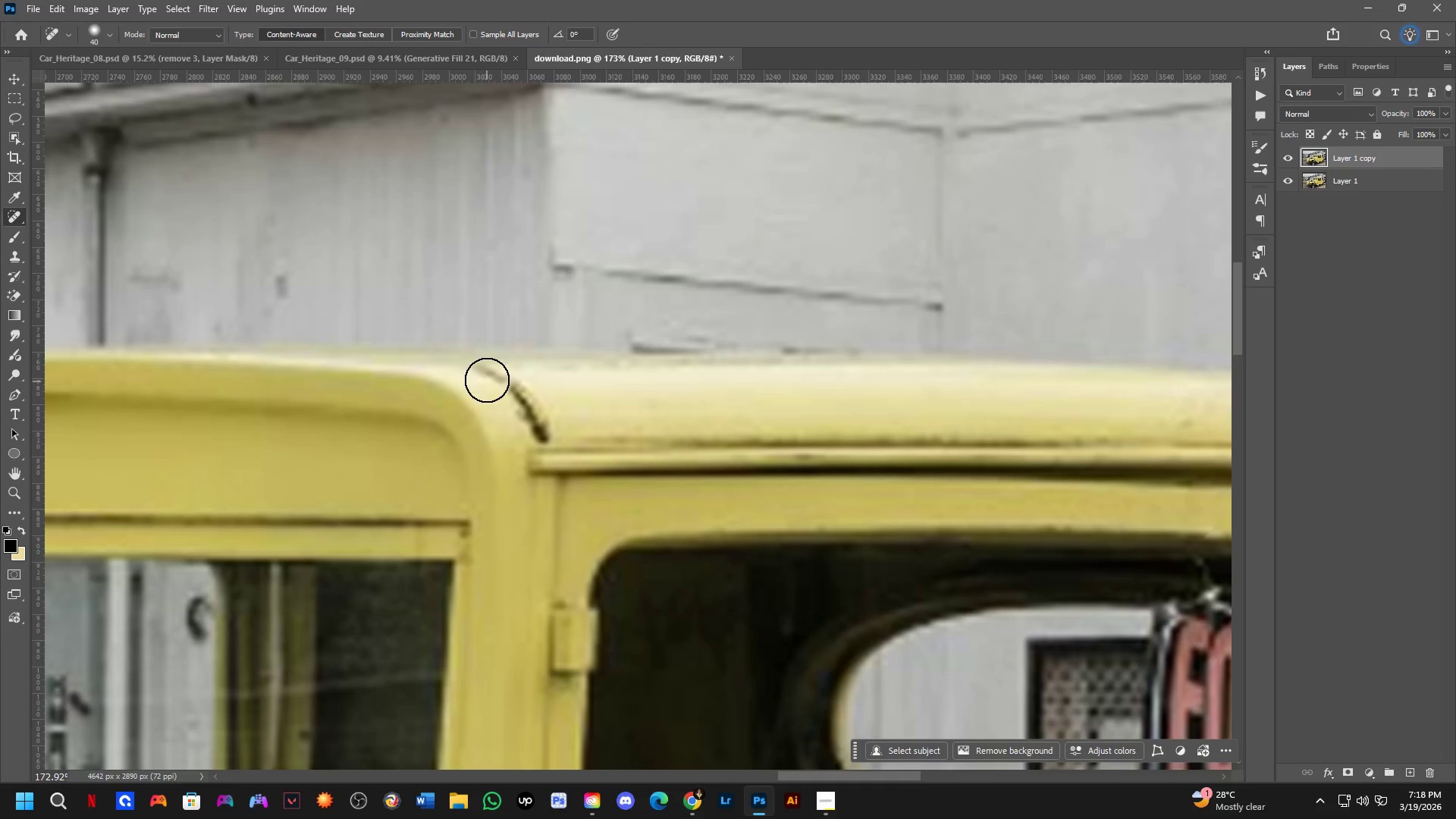 
left_click_drag(start_coordinate=[487, 371], to_coordinate=[544, 428])
 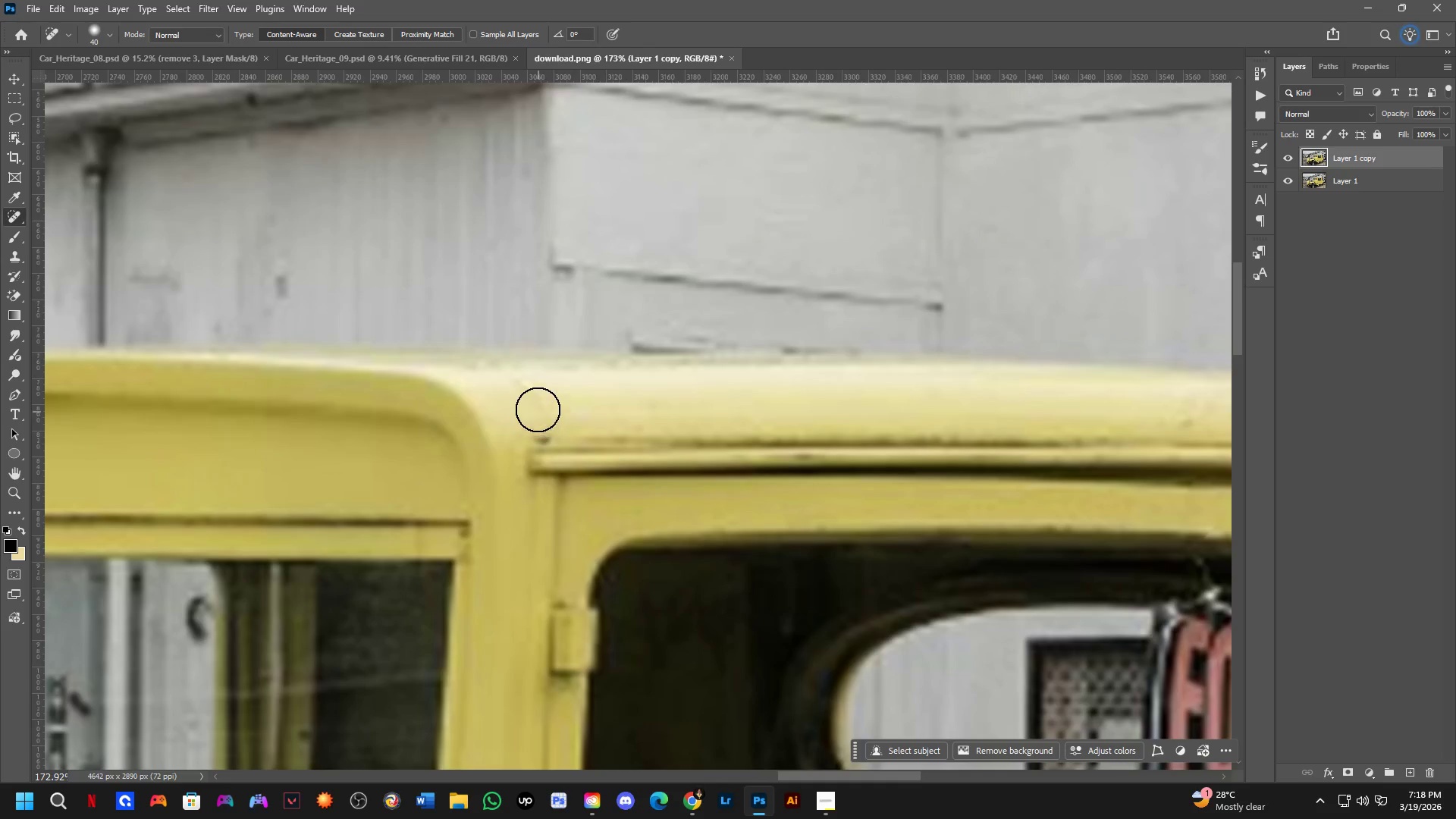 
left_click_drag(start_coordinate=[522, 383], to_coordinate=[544, 419])
 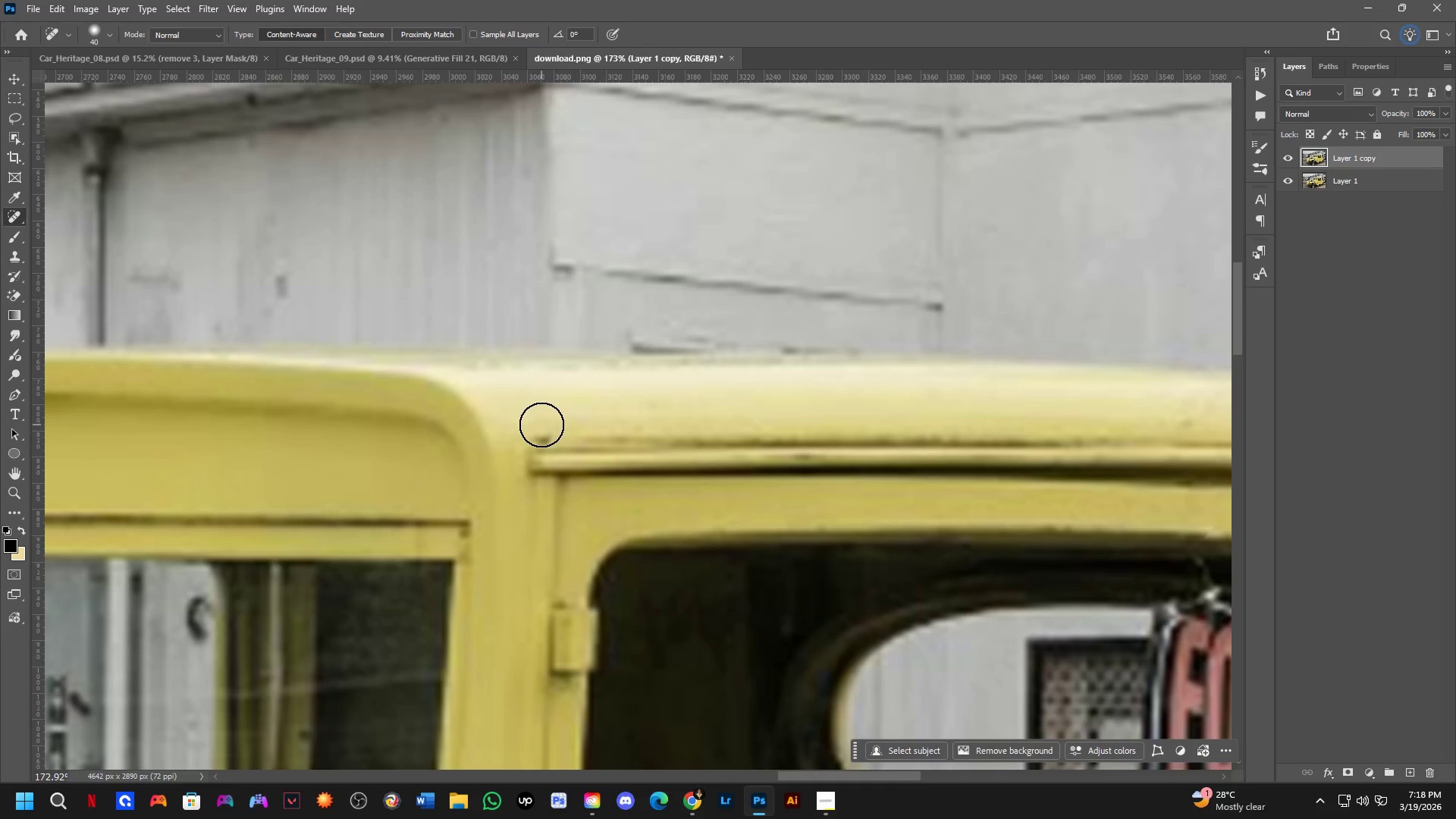 
left_click_drag(start_coordinate=[541, 425], to_coordinate=[579, 426])
 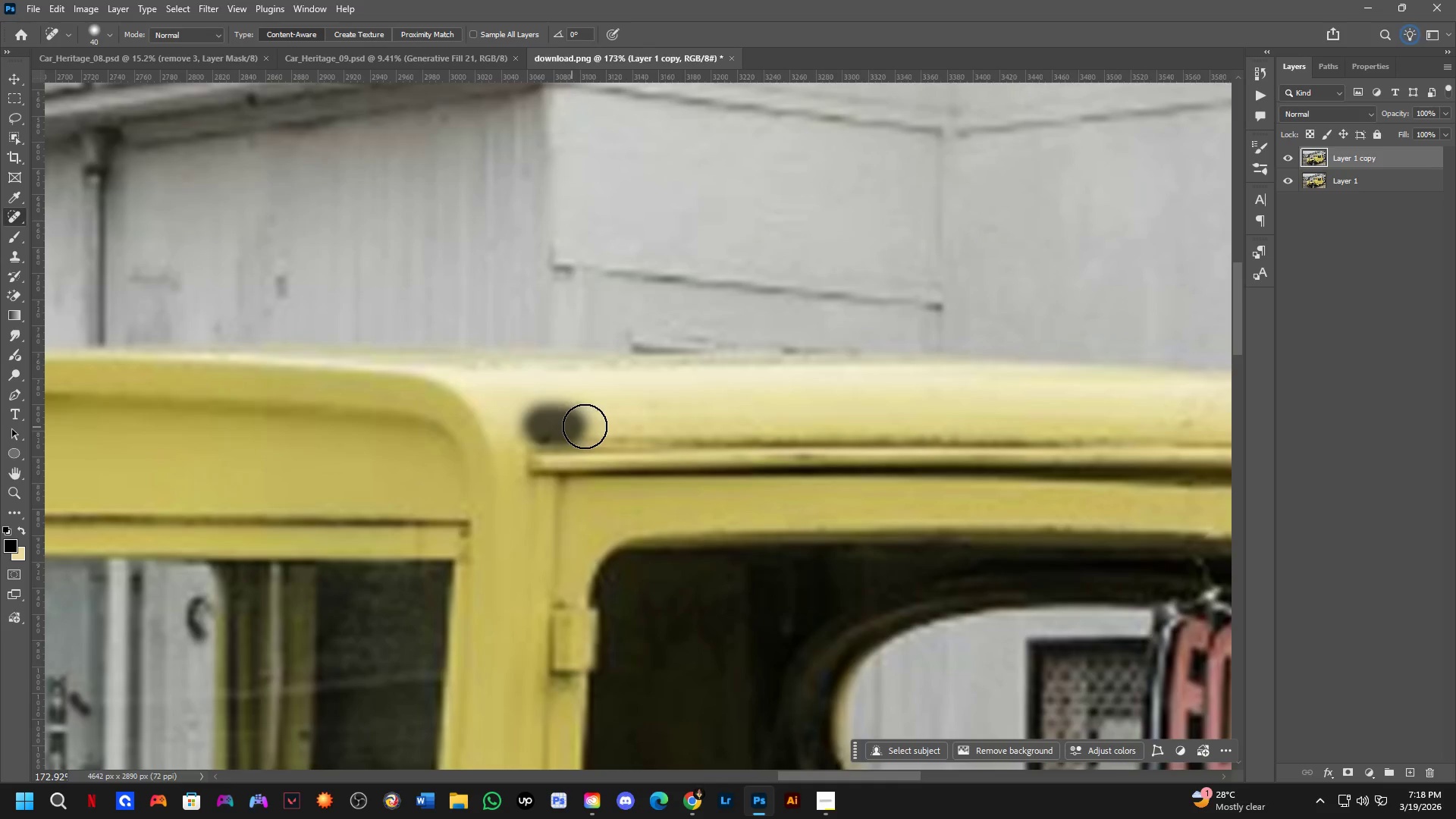 
key(Shift+ShiftLeft)
 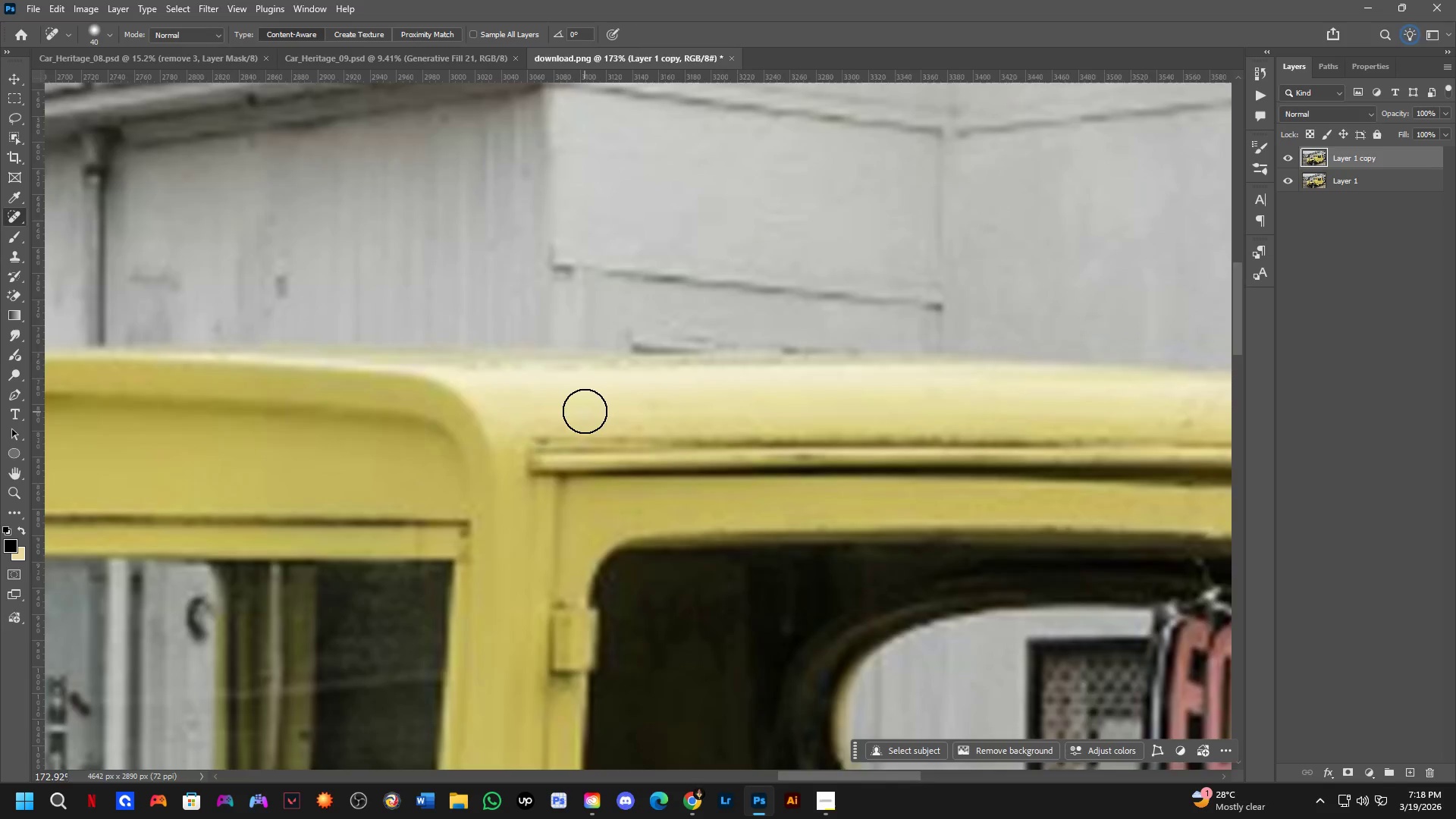 
key(Shift+ShiftLeft)
 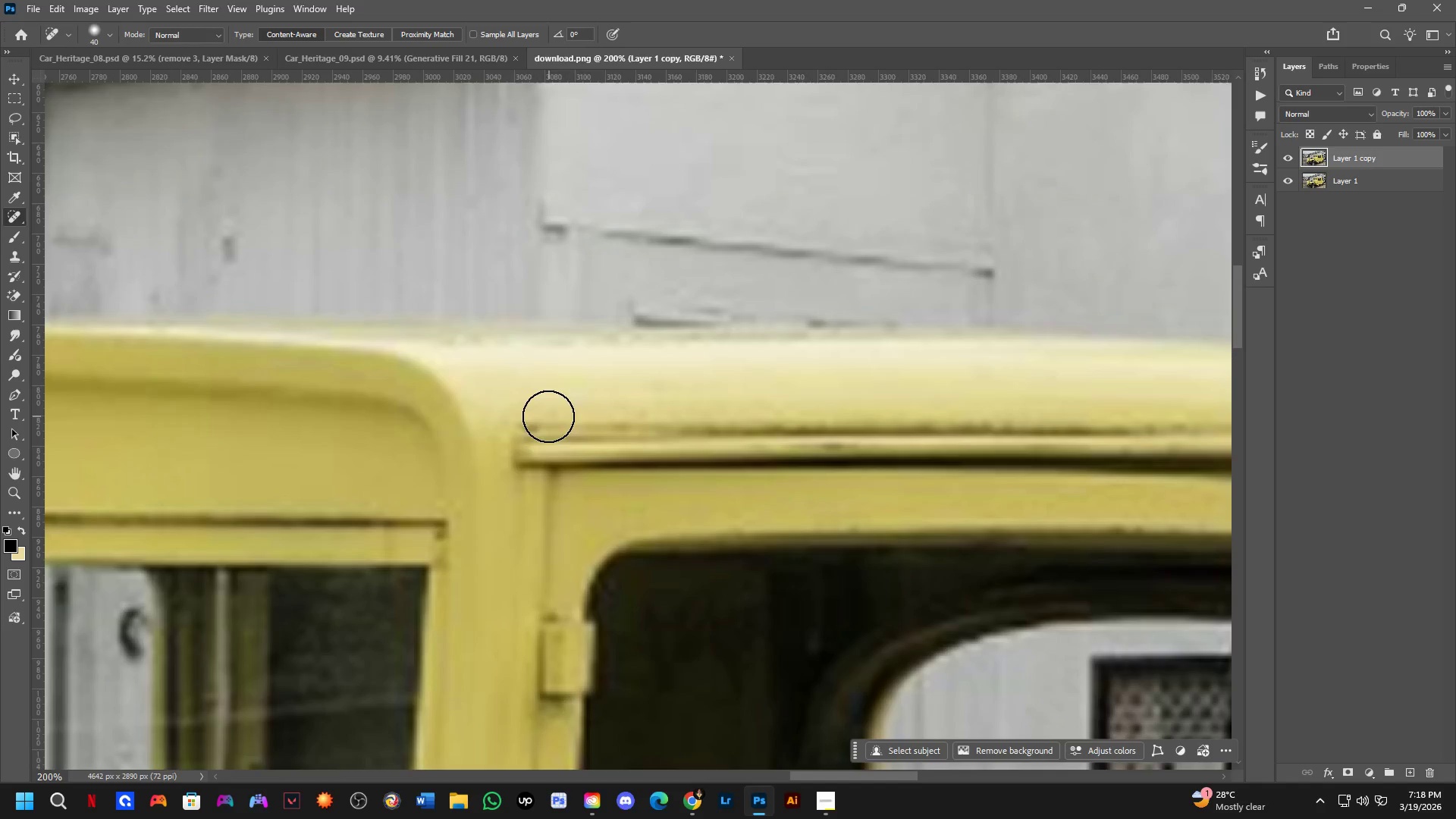 
left_click_drag(start_coordinate=[534, 416], to_coordinate=[501, 416])
 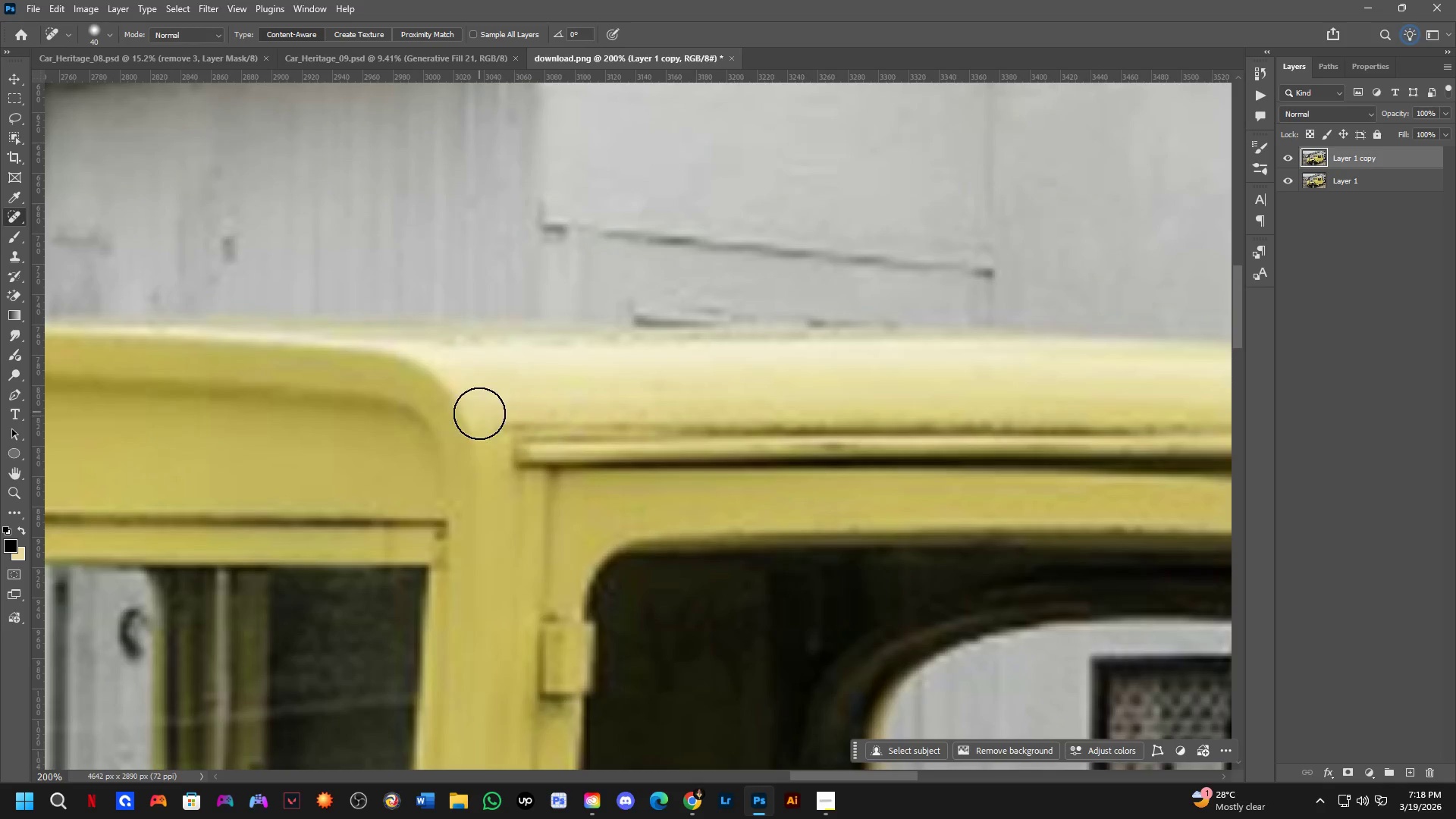 
key(Shift+ShiftLeft)
 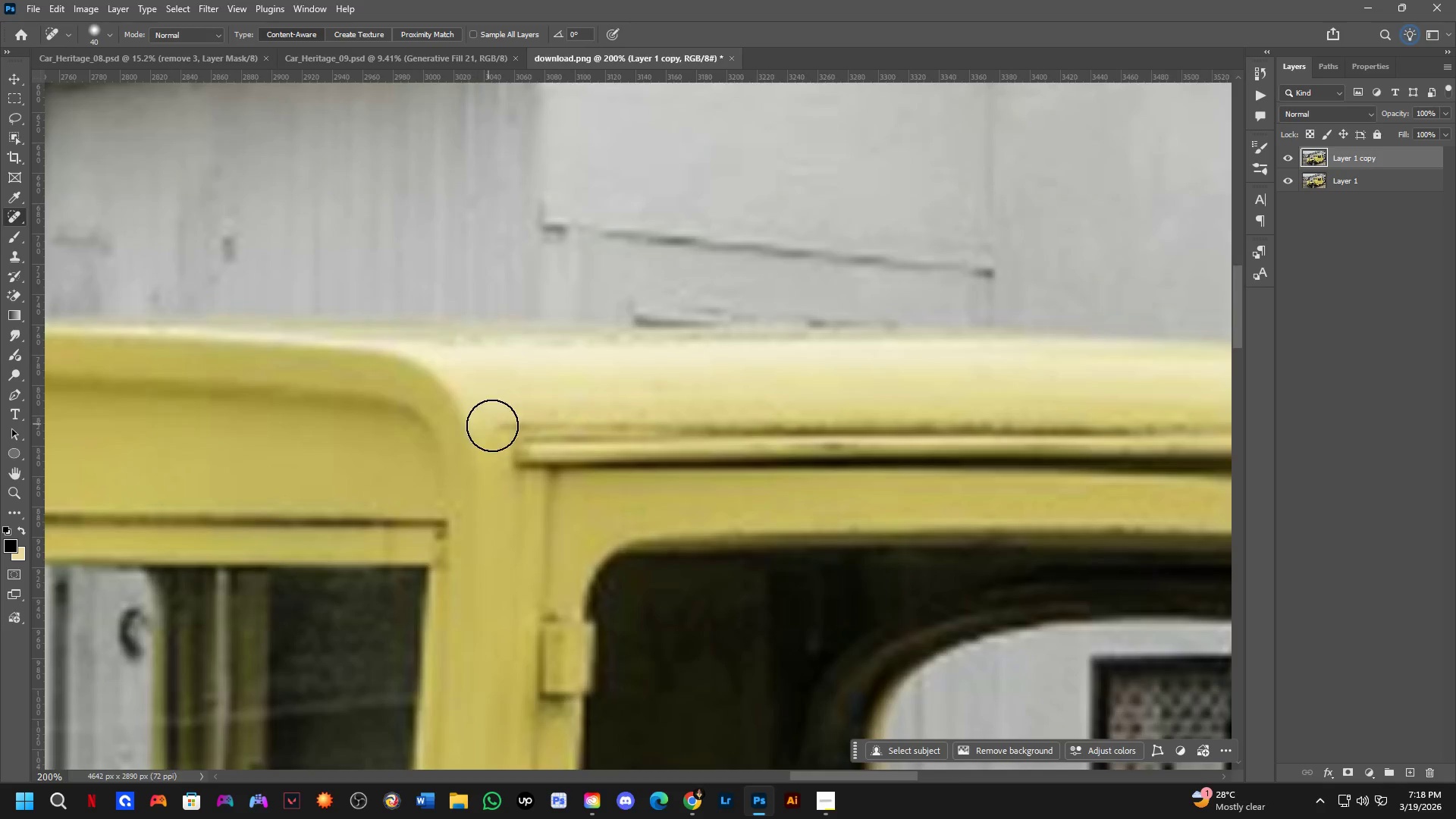 
scroll: coordinate [586, 416], scroll_direction: down, amount: 1.0
 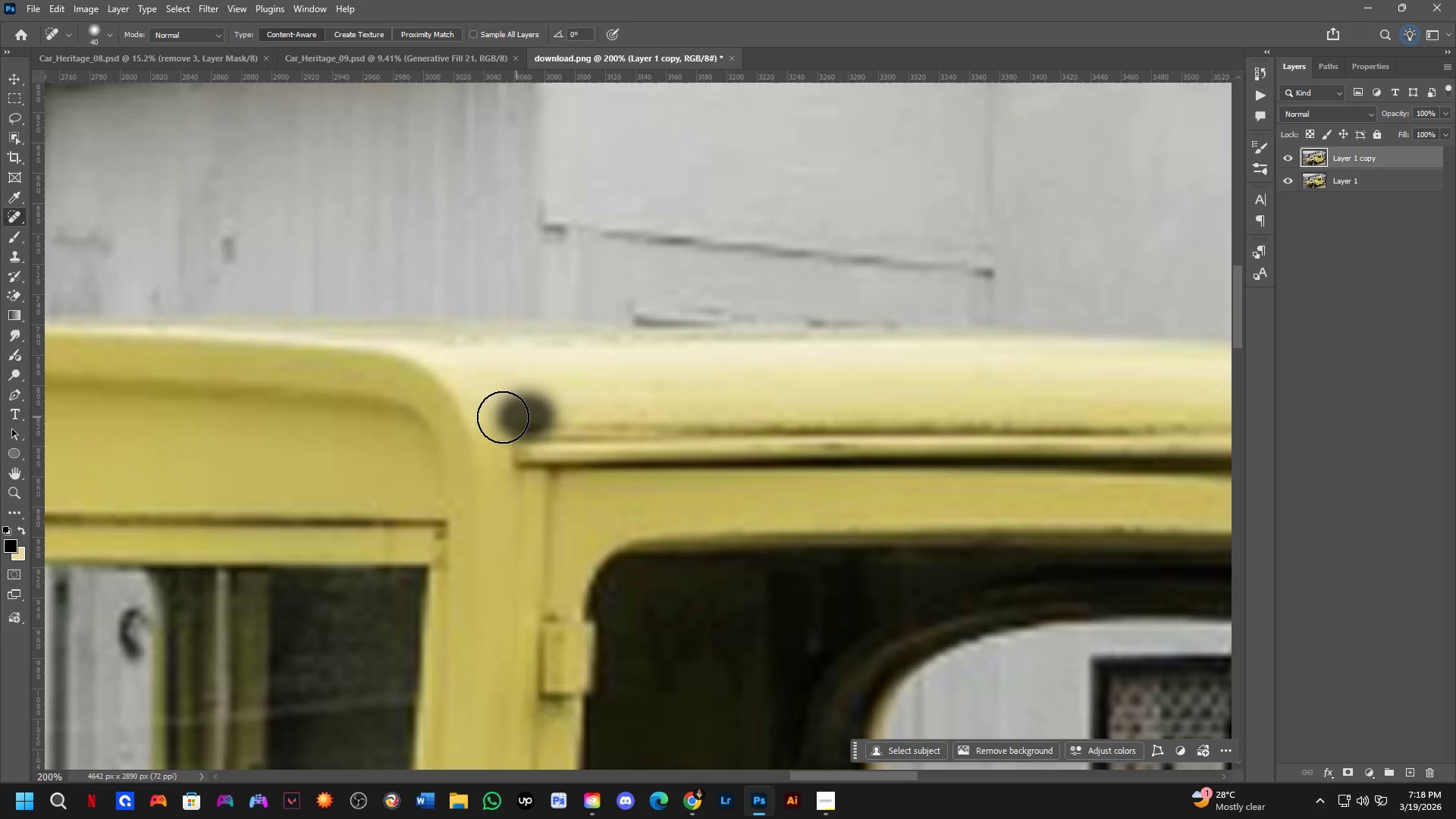 
hold_key(key=Space, duration=0.5)
 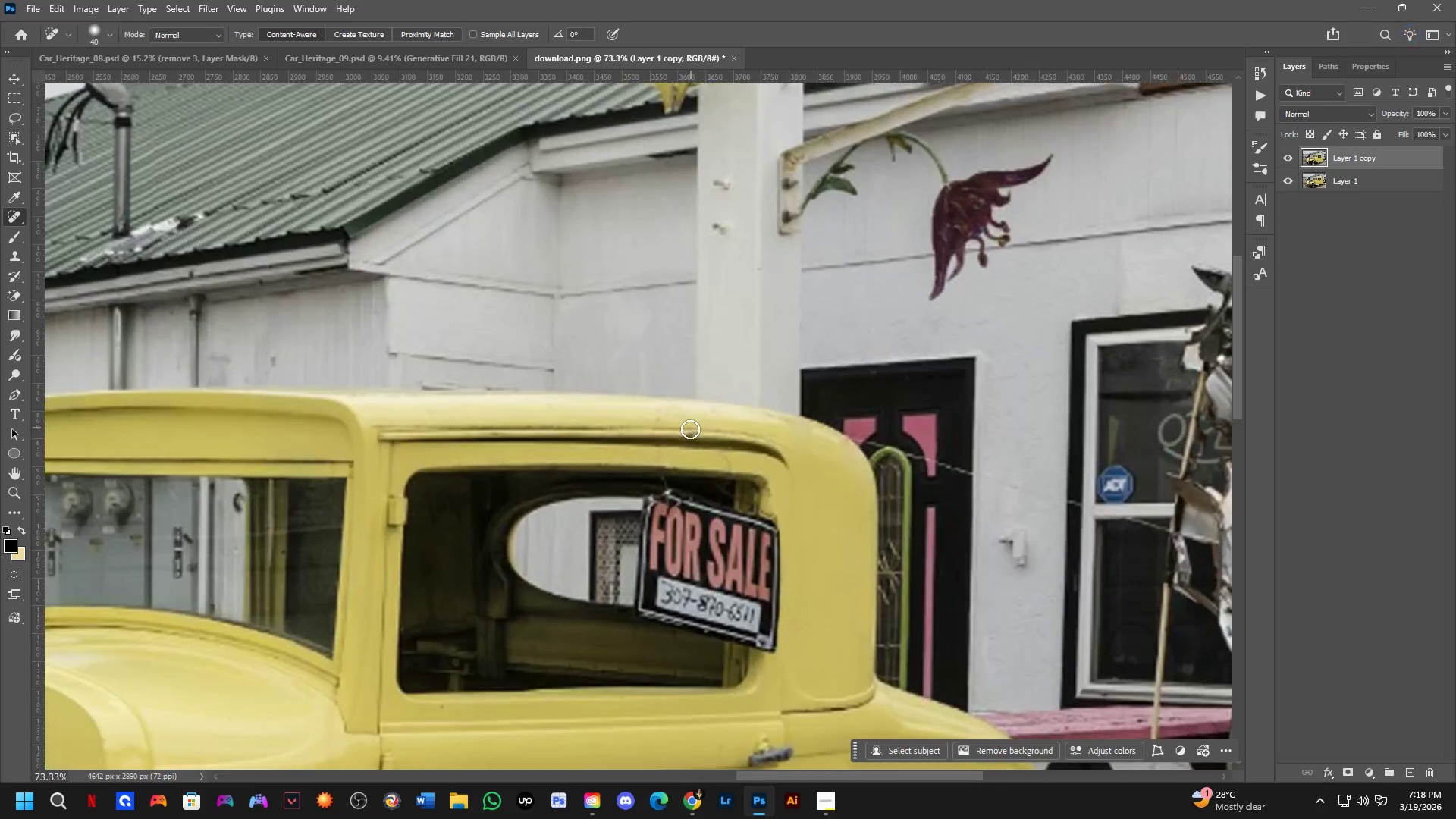 
left_click_drag(start_coordinate=[623, 515], to_coordinate=[622, 497])
 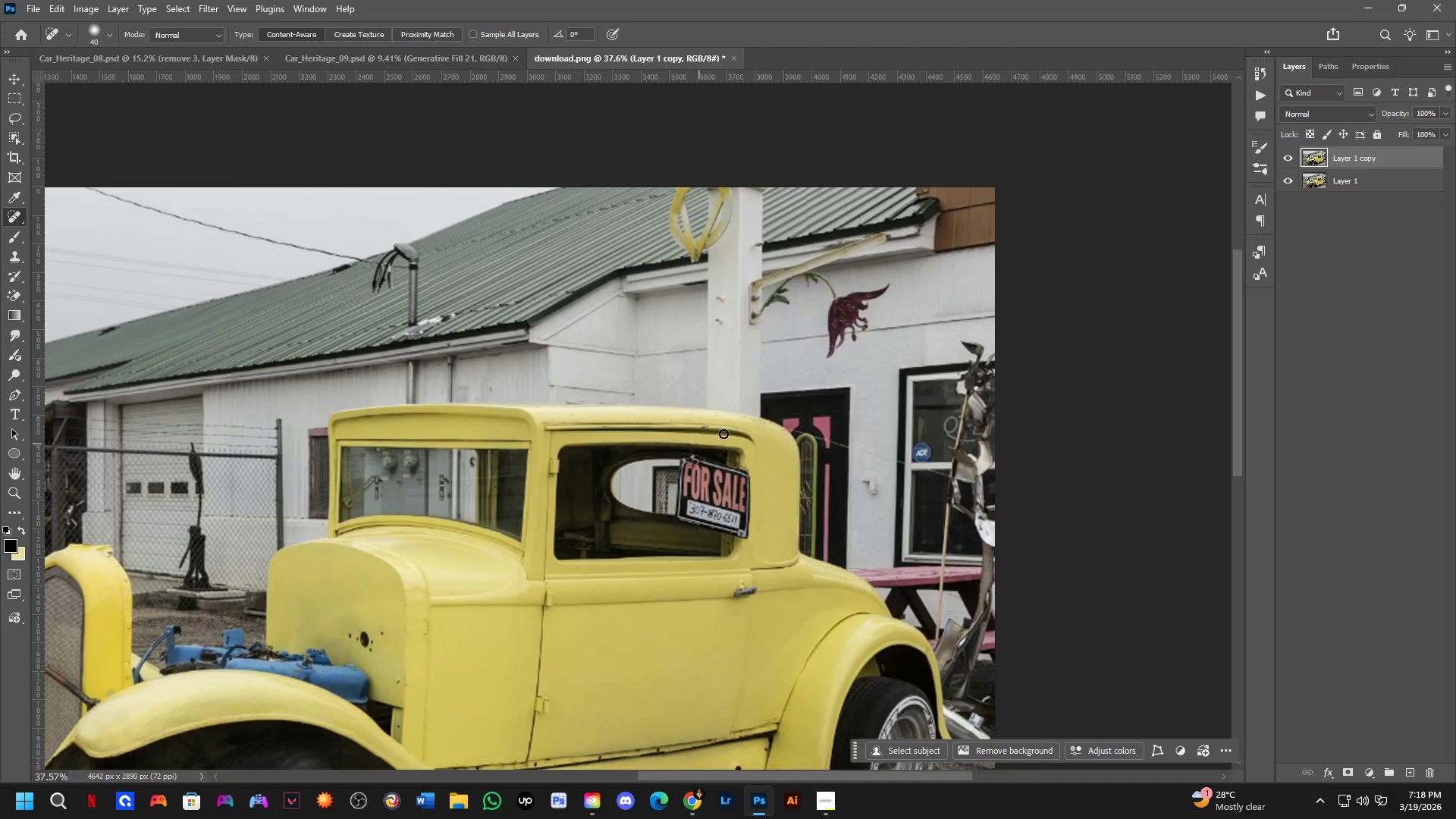 
scroll: coordinate [622, 478], scroll_direction: down, amount: 6.0
 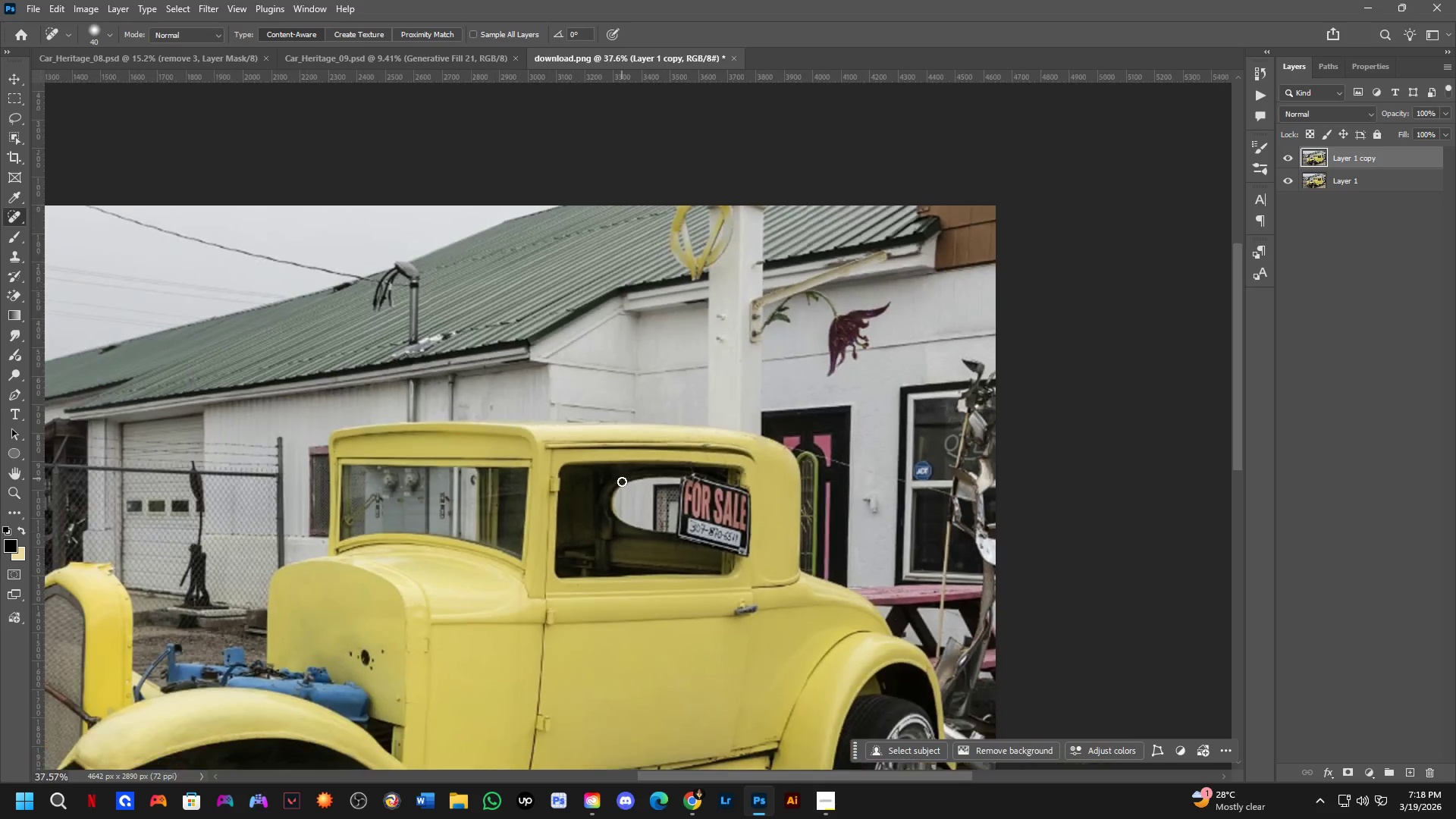 
key(Shift+ShiftLeft)
 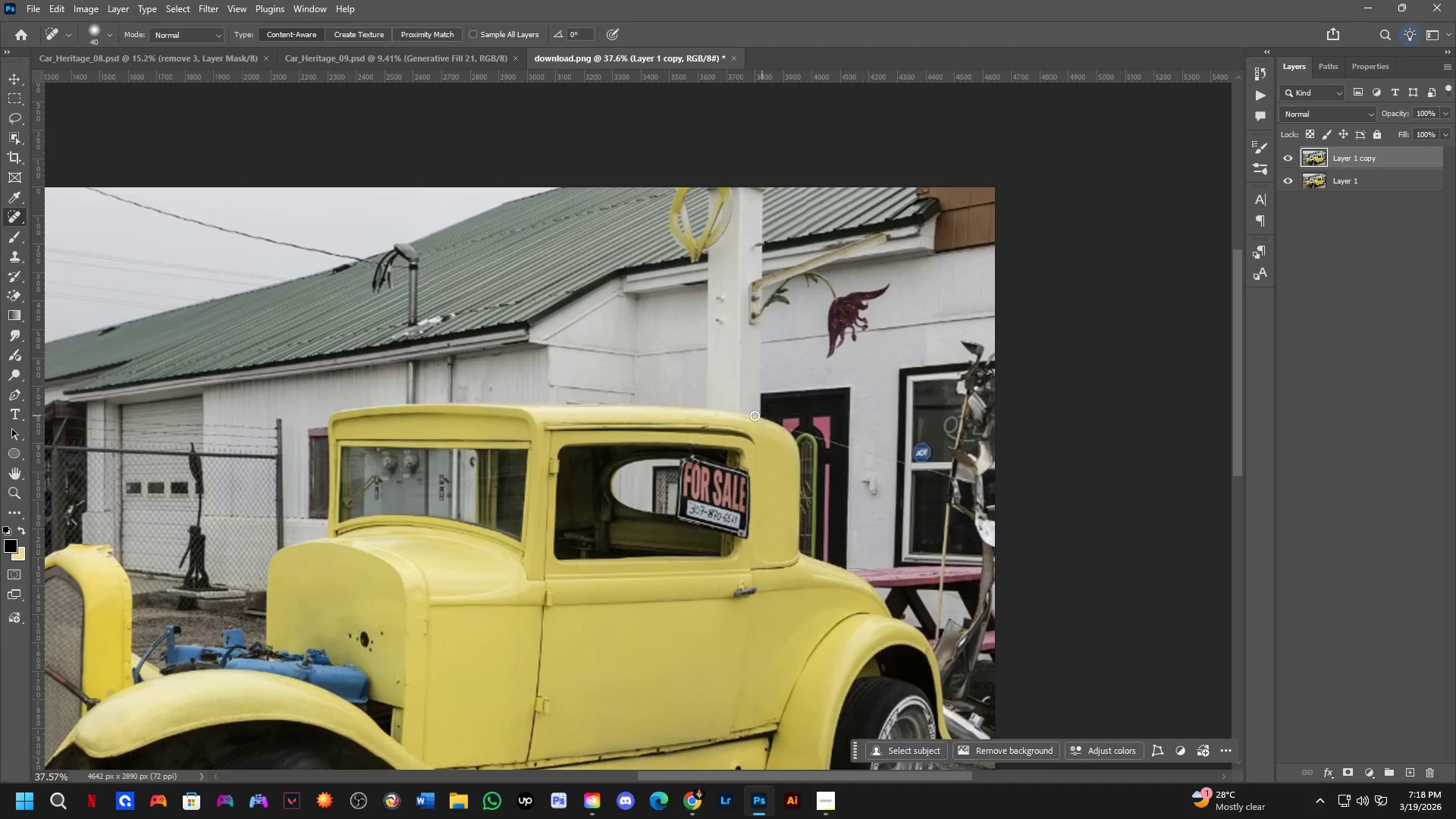 
left_click_drag(start_coordinate=[686, 431], to_coordinate=[711, 428])
 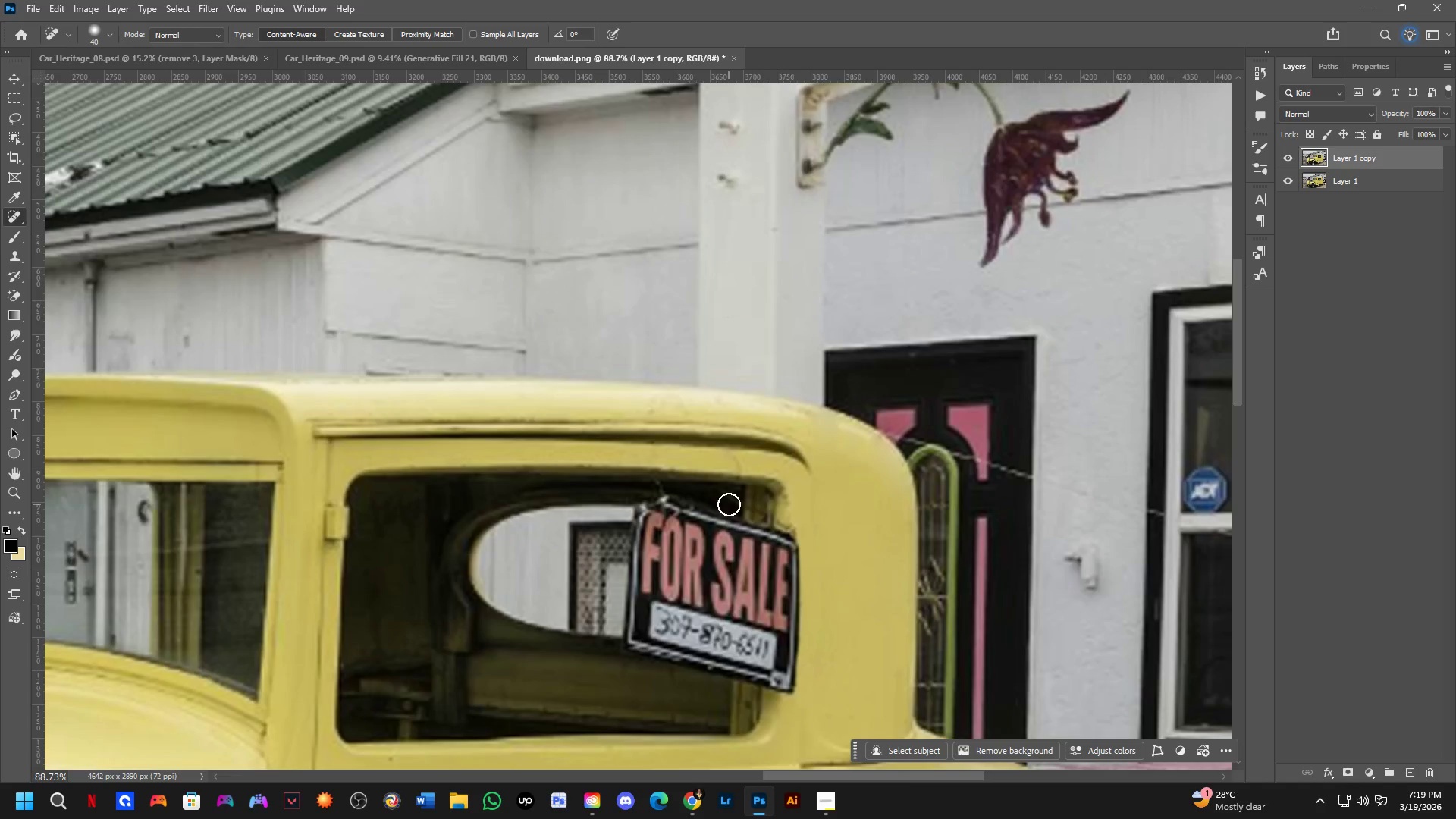 
scroll: coordinate [685, 457], scroll_direction: up, amount: 5.0
 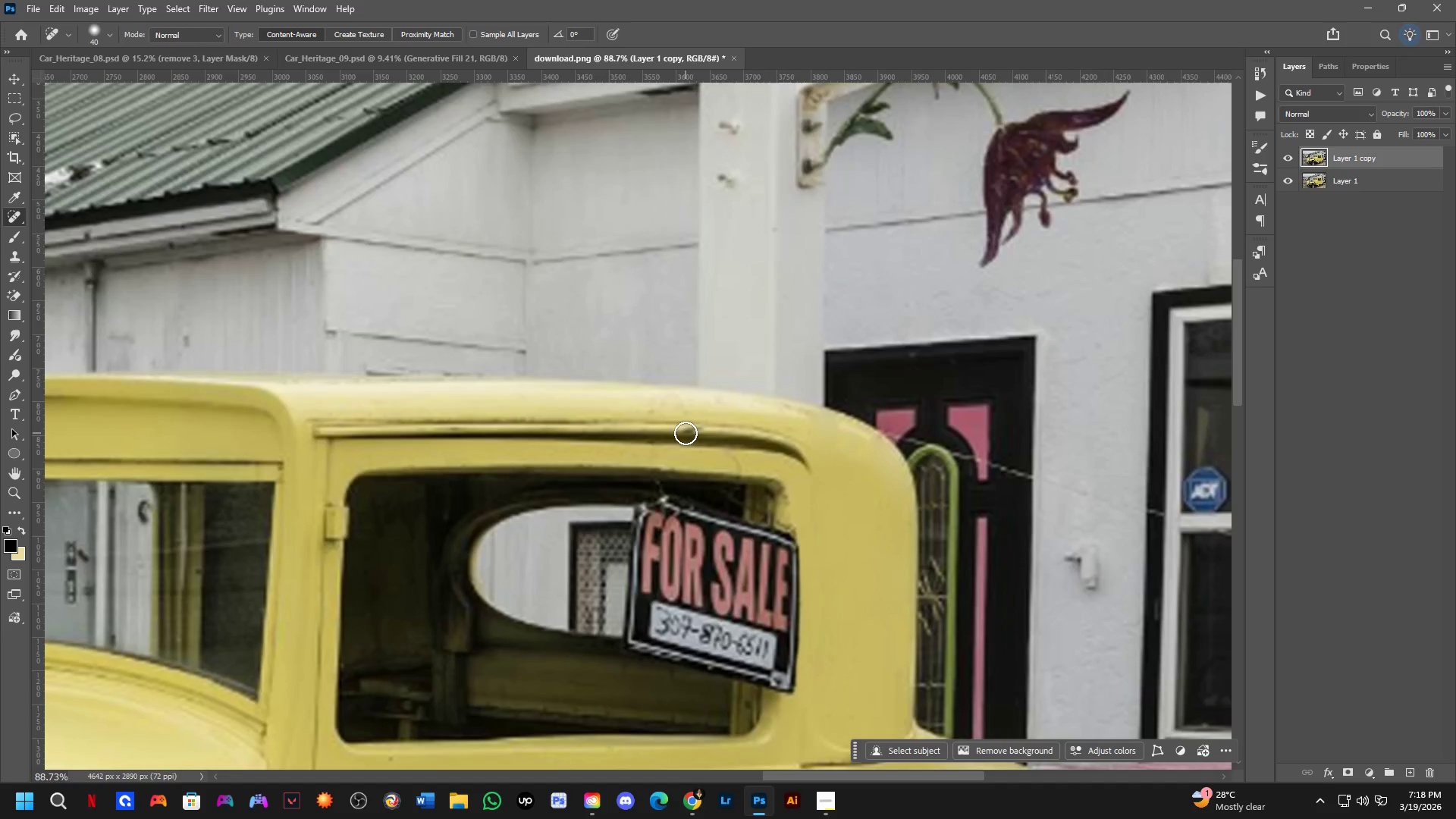 
wait(39.42)
 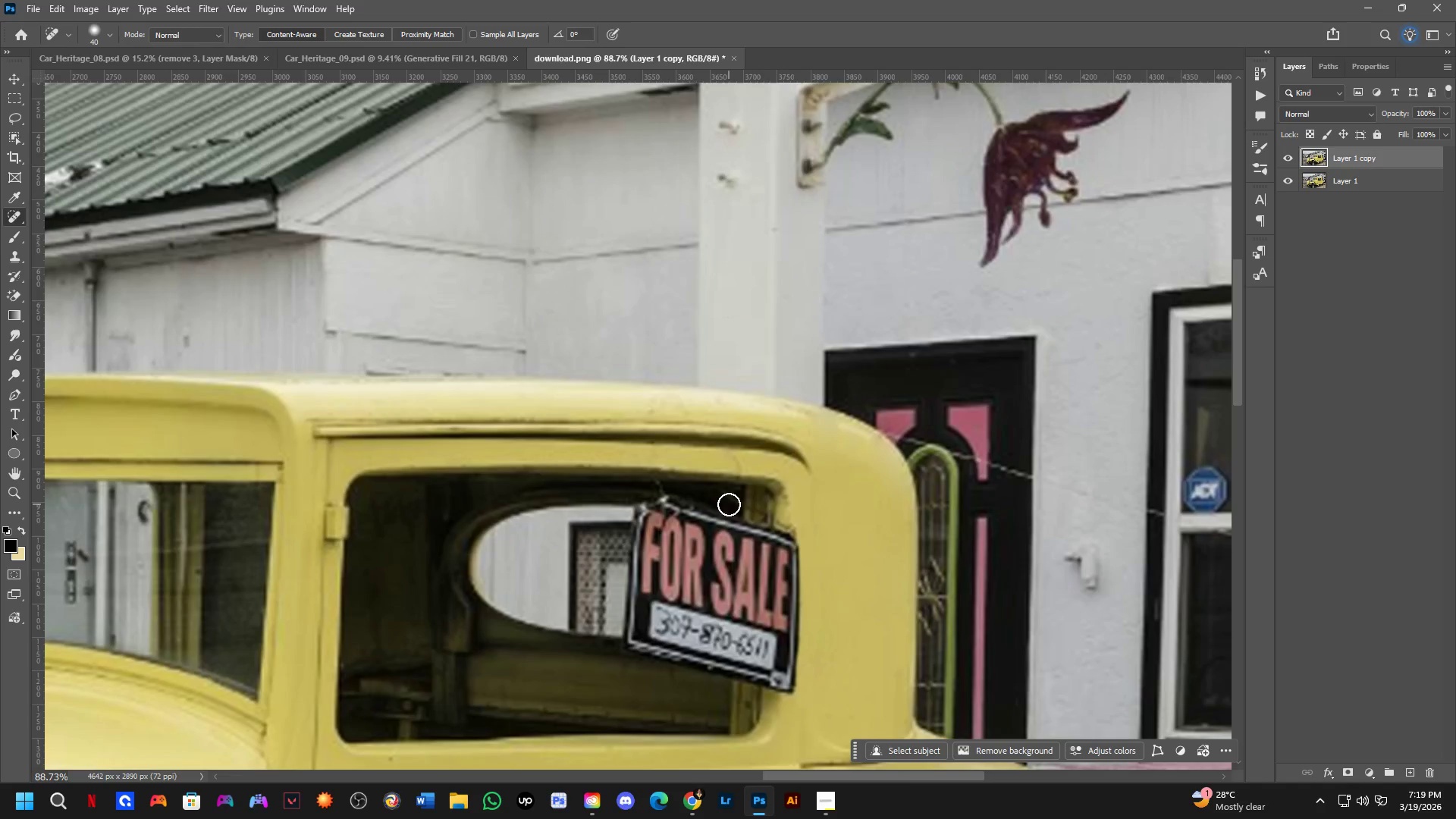 
scroll: coordinate [728, 504], scroll_direction: down, amount: 1.0
 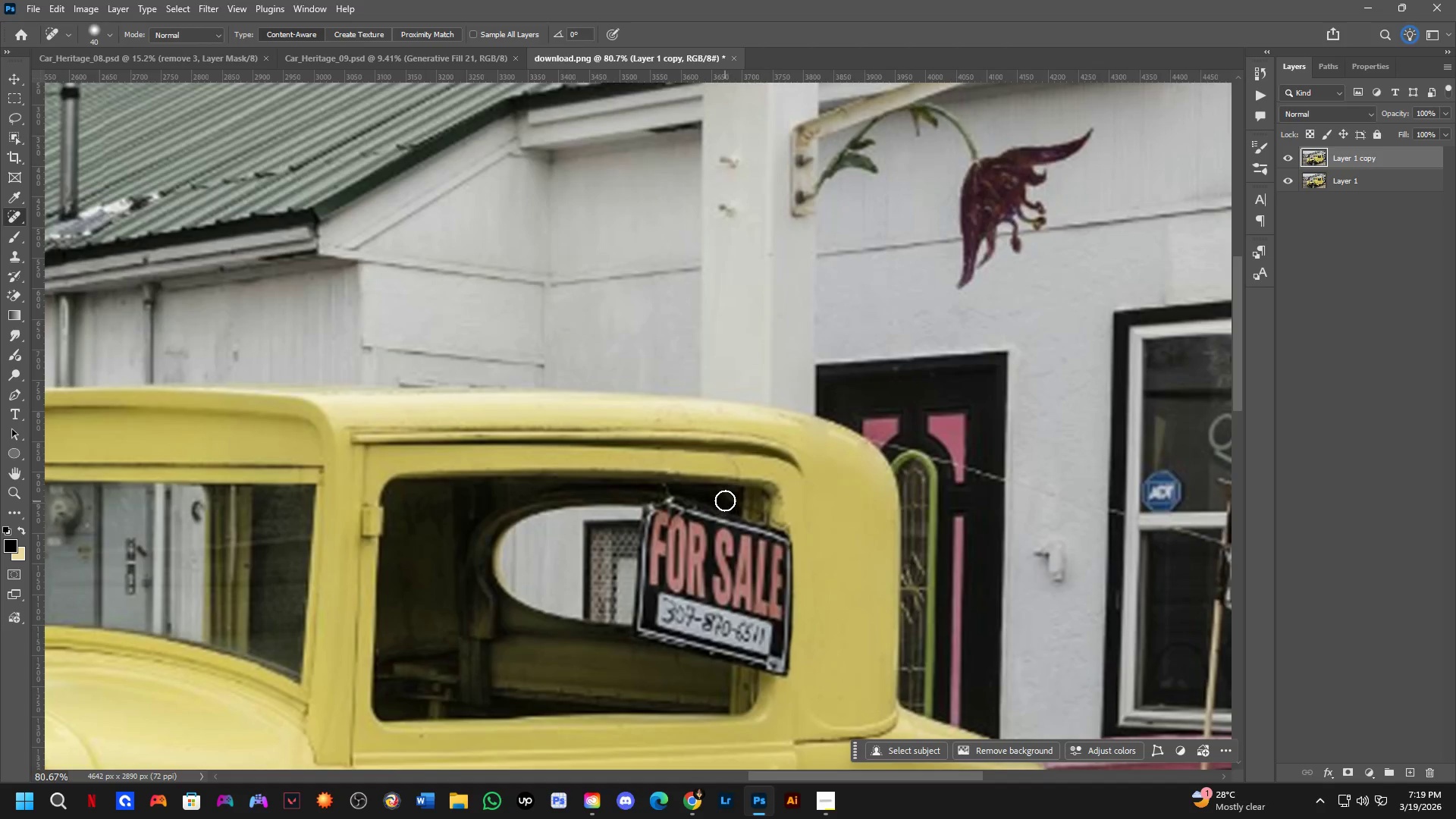 
hold_key(key=Space, duration=0.61)
 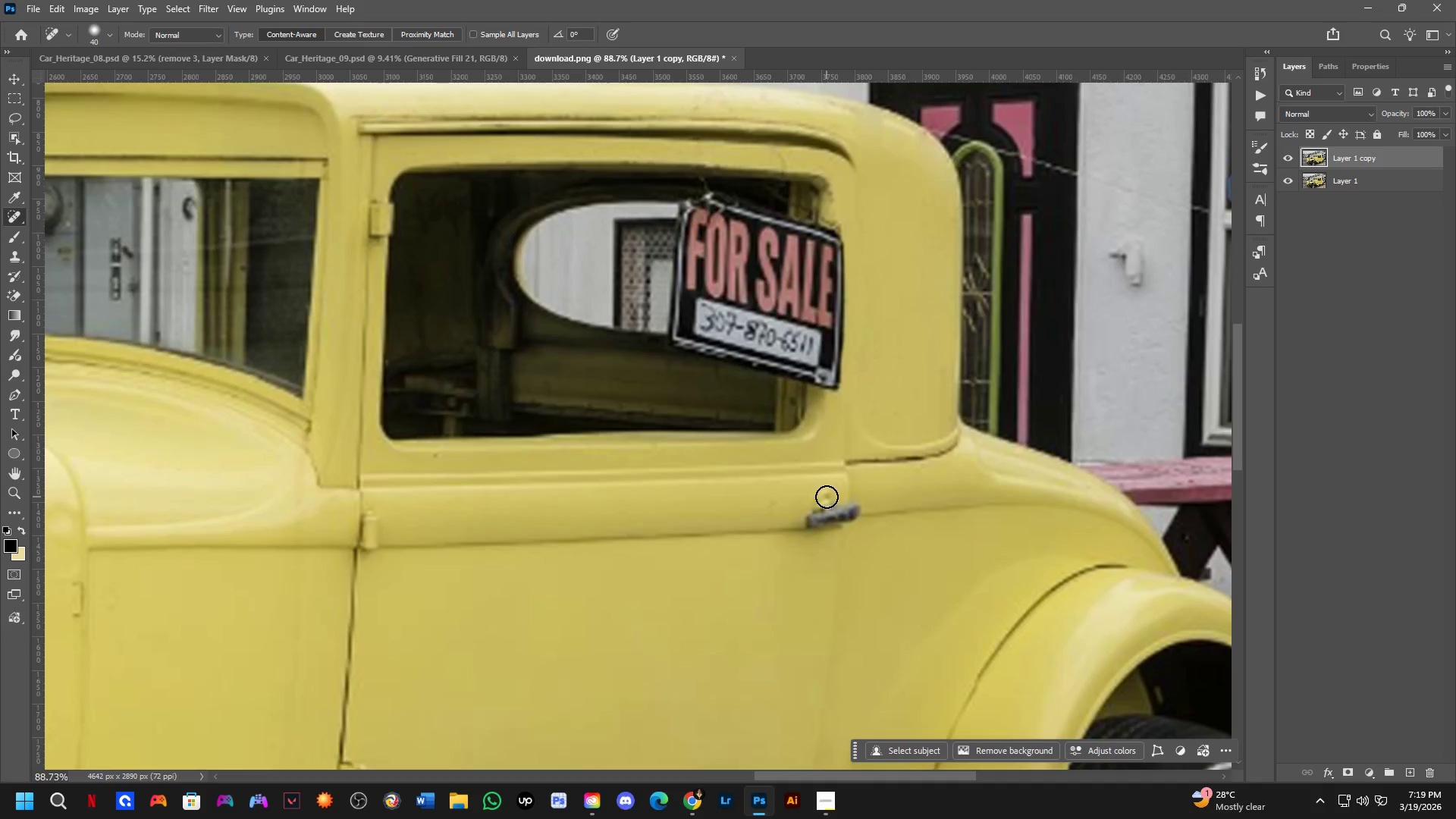 
left_click_drag(start_coordinate=[540, 537], to_coordinate=[603, 314])
 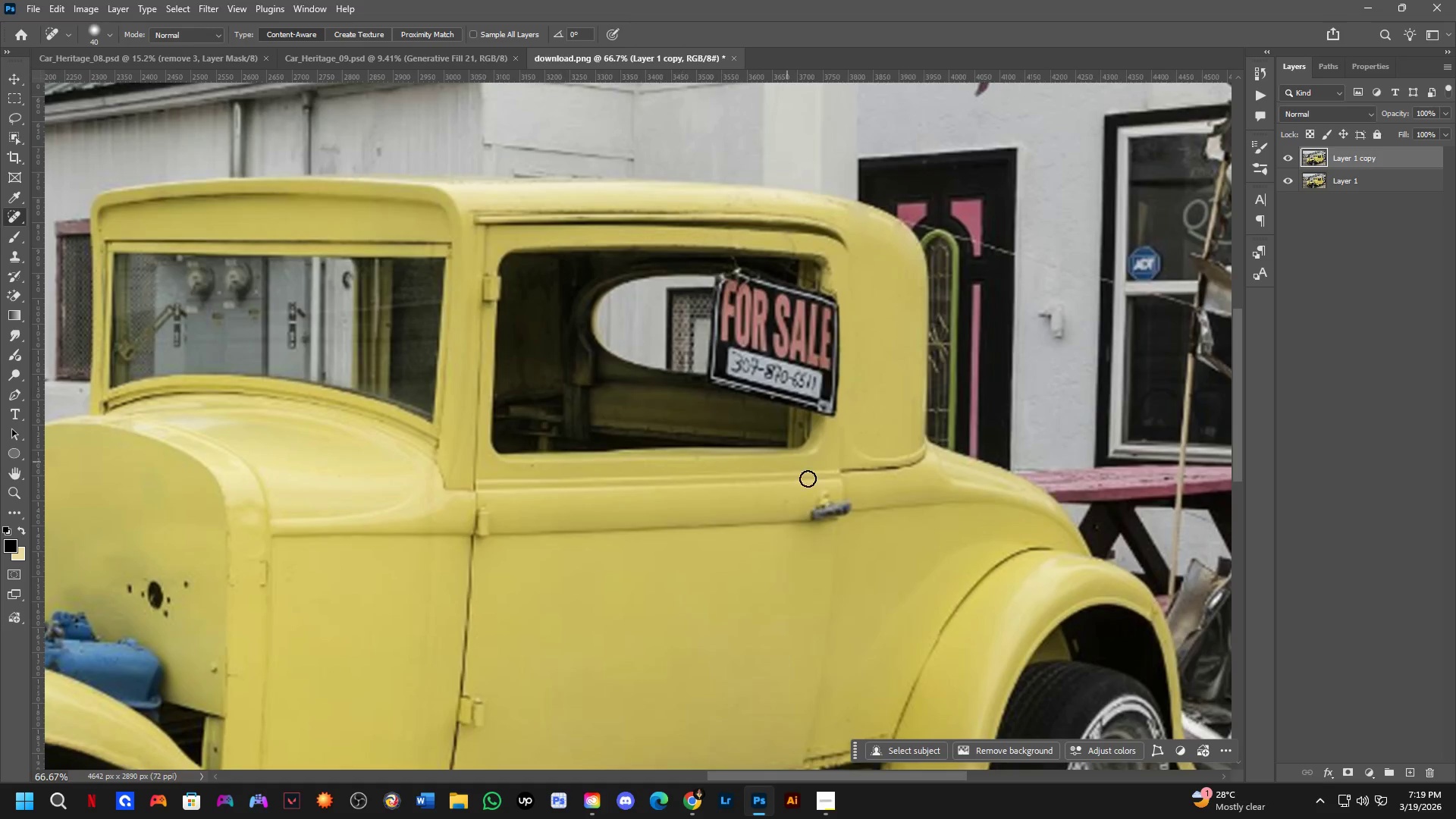 
scroll: coordinate [691, 458], scroll_direction: down, amount: 2.0
 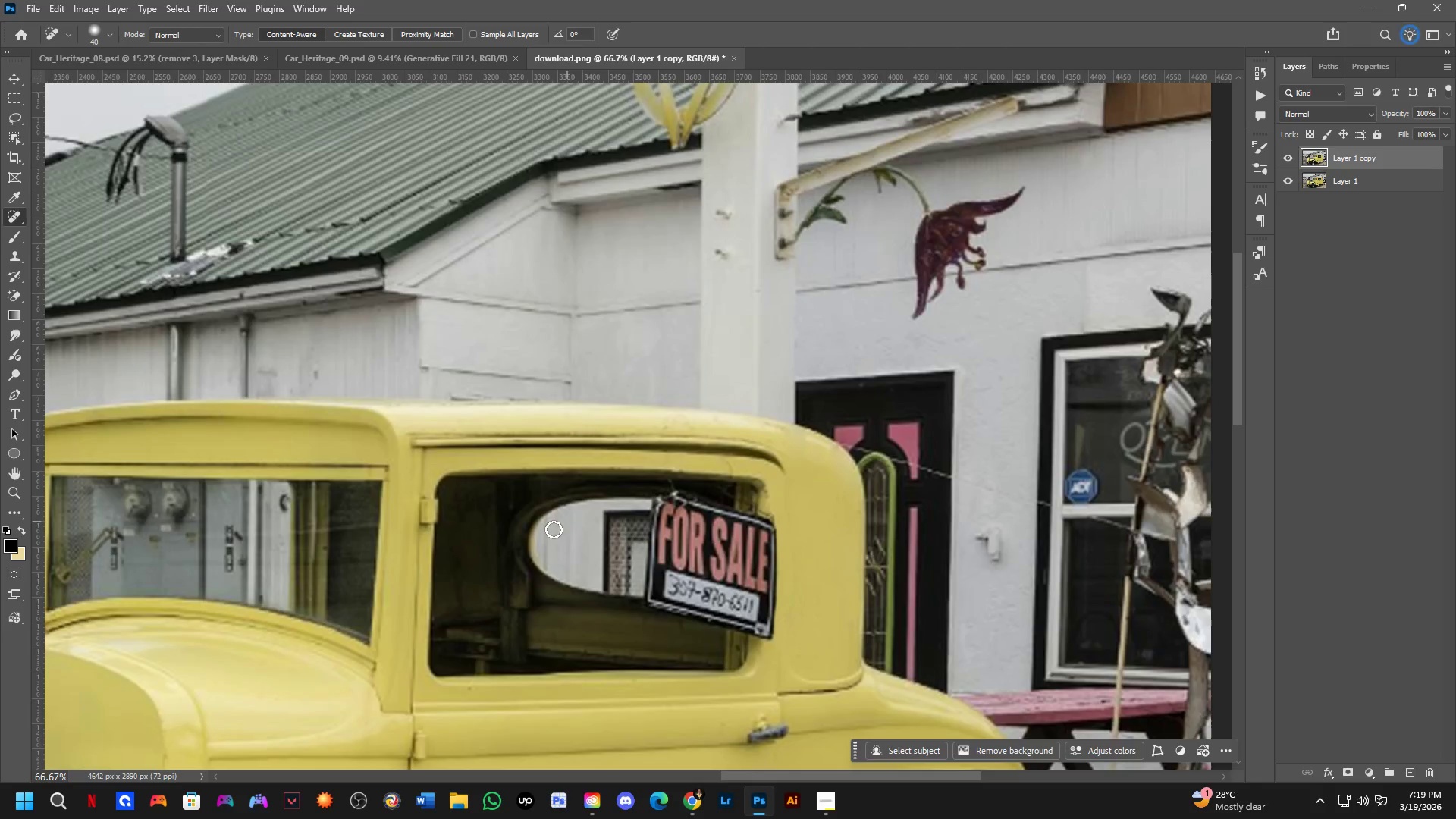 
hold_key(key=Space, duration=1.26)
 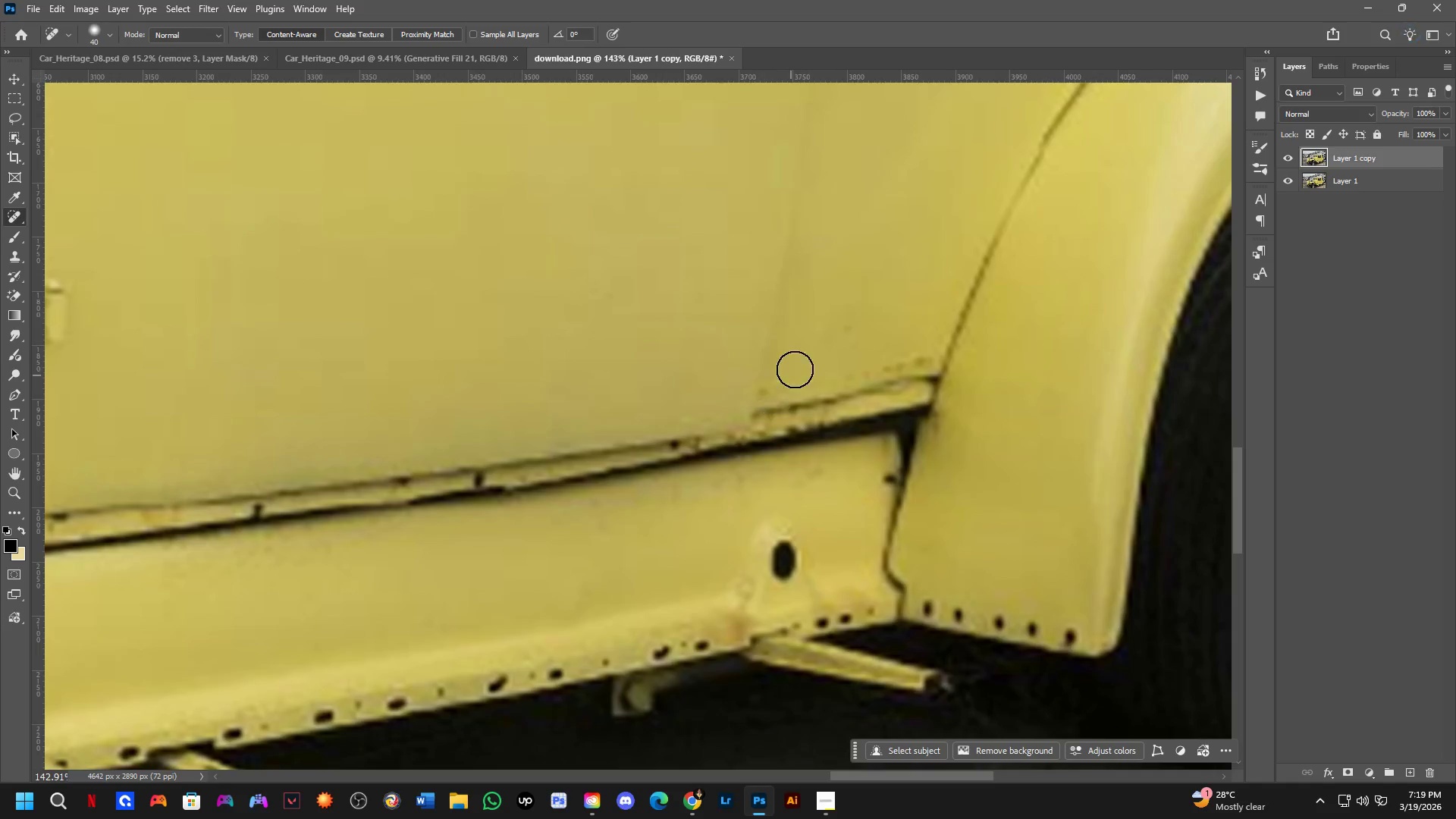 
left_click_drag(start_coordinate=[902, 509], to_coordinate=[814, 249])
 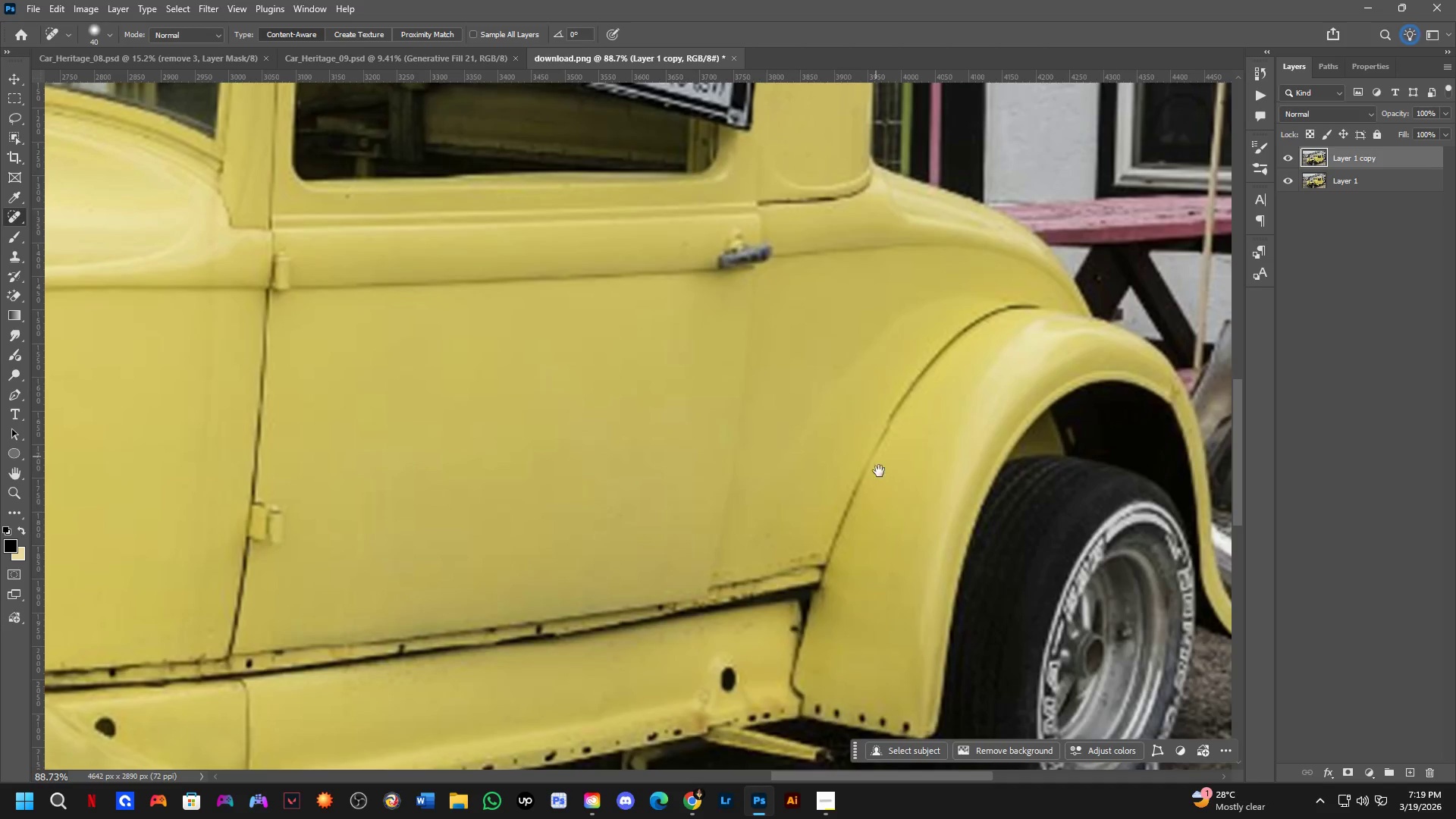 
scroll: coordinate [827, 497], scroll_direction: up, amount: 3.0
 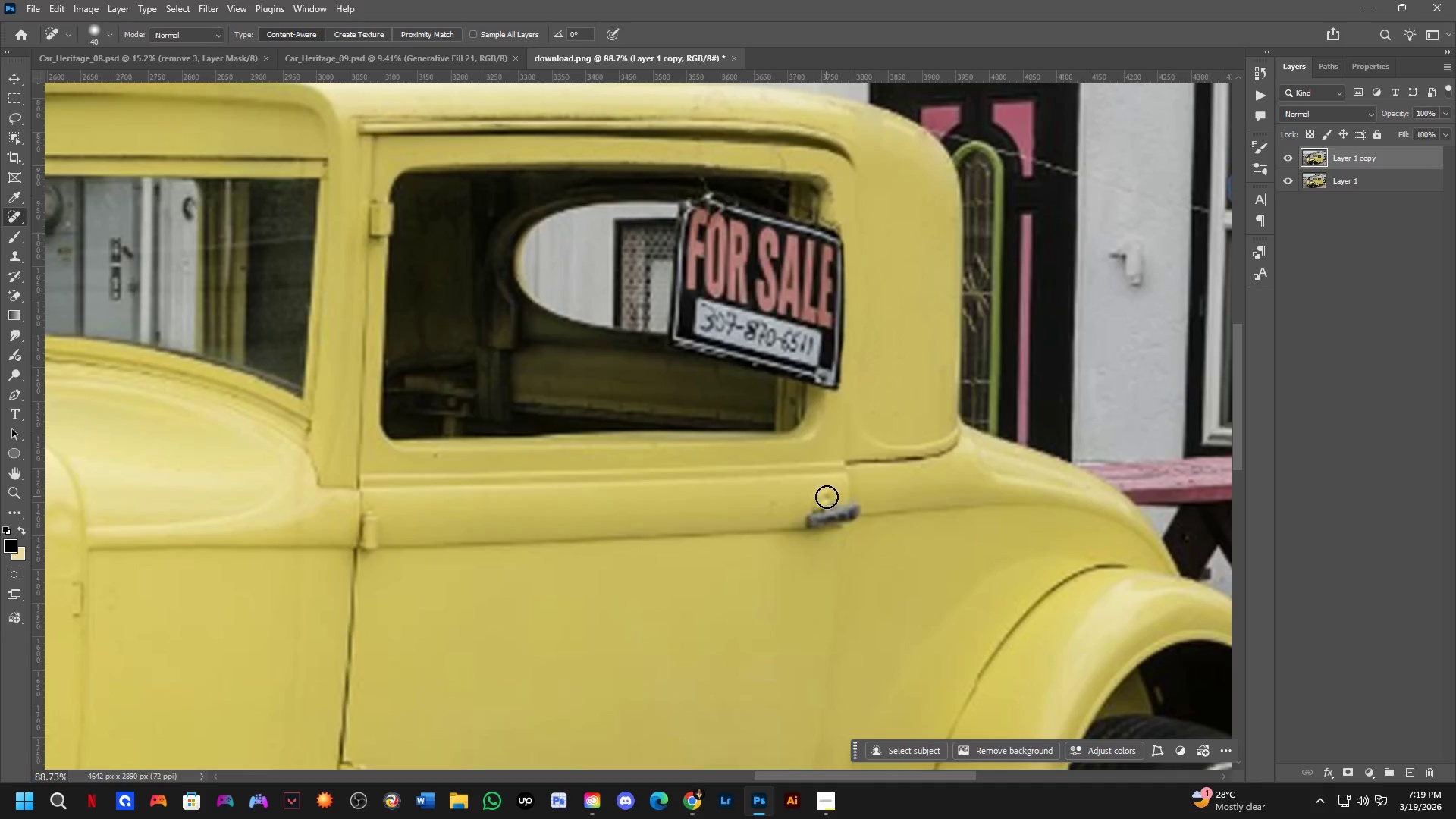 
left_click_drag(start_coordinate=[883, 505], to_coordinate=[902, 327])
 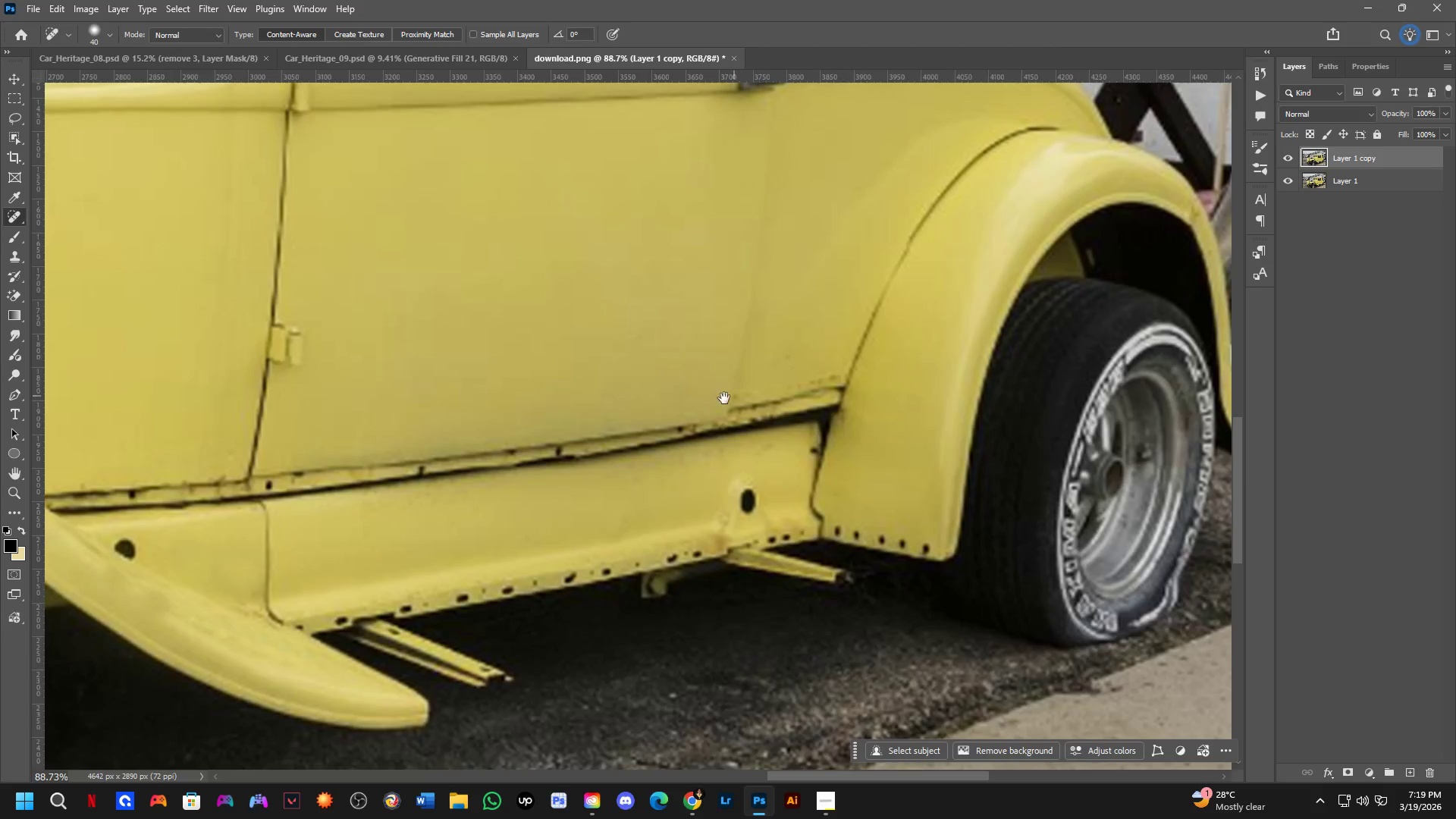 
scroll: coordinate [689, 404], scroll_direction: up, amount: 5.0
 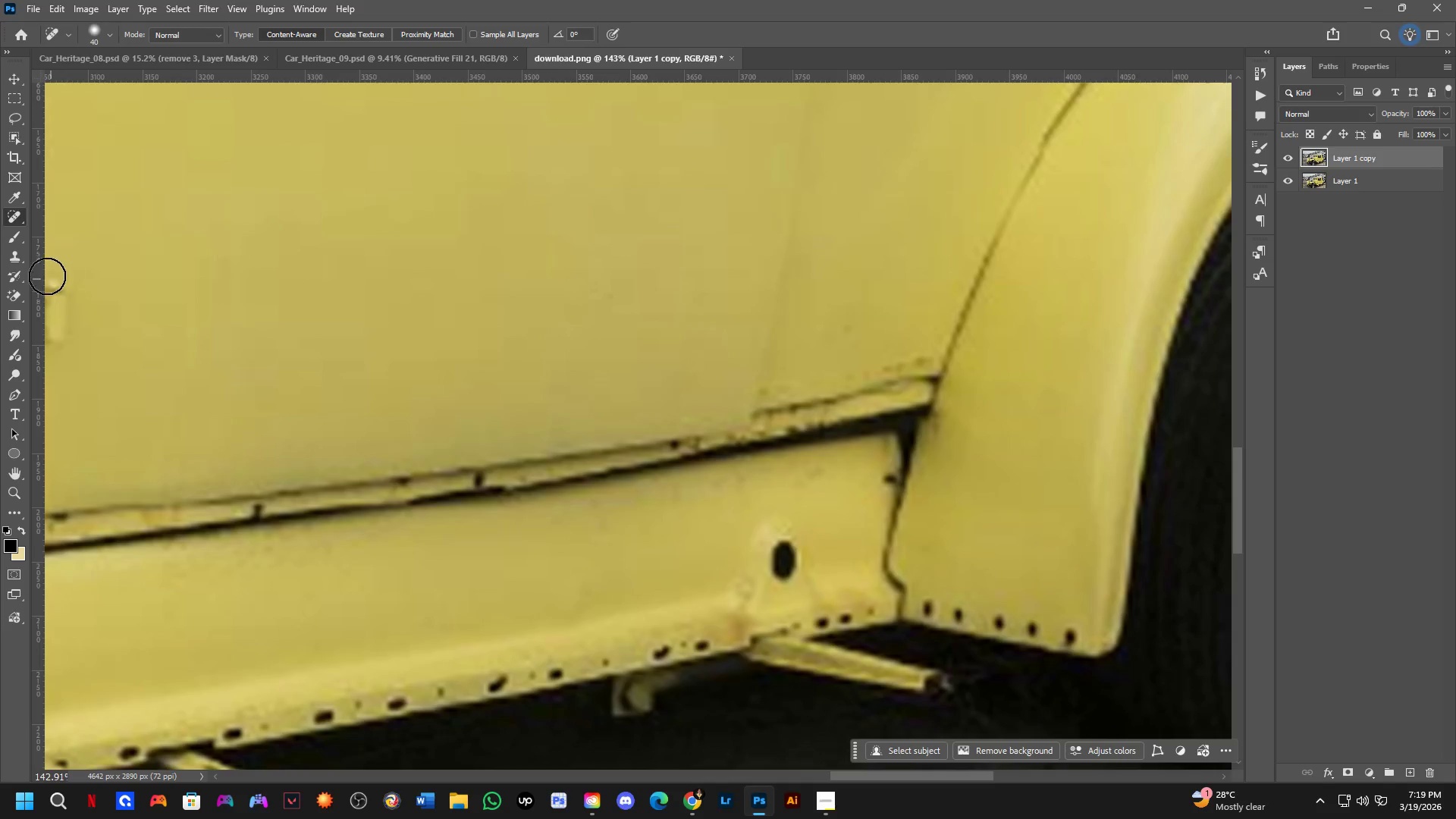 
left_click_drag(start_coordinate=[8, 253], to_coordinate=[8, 249])
 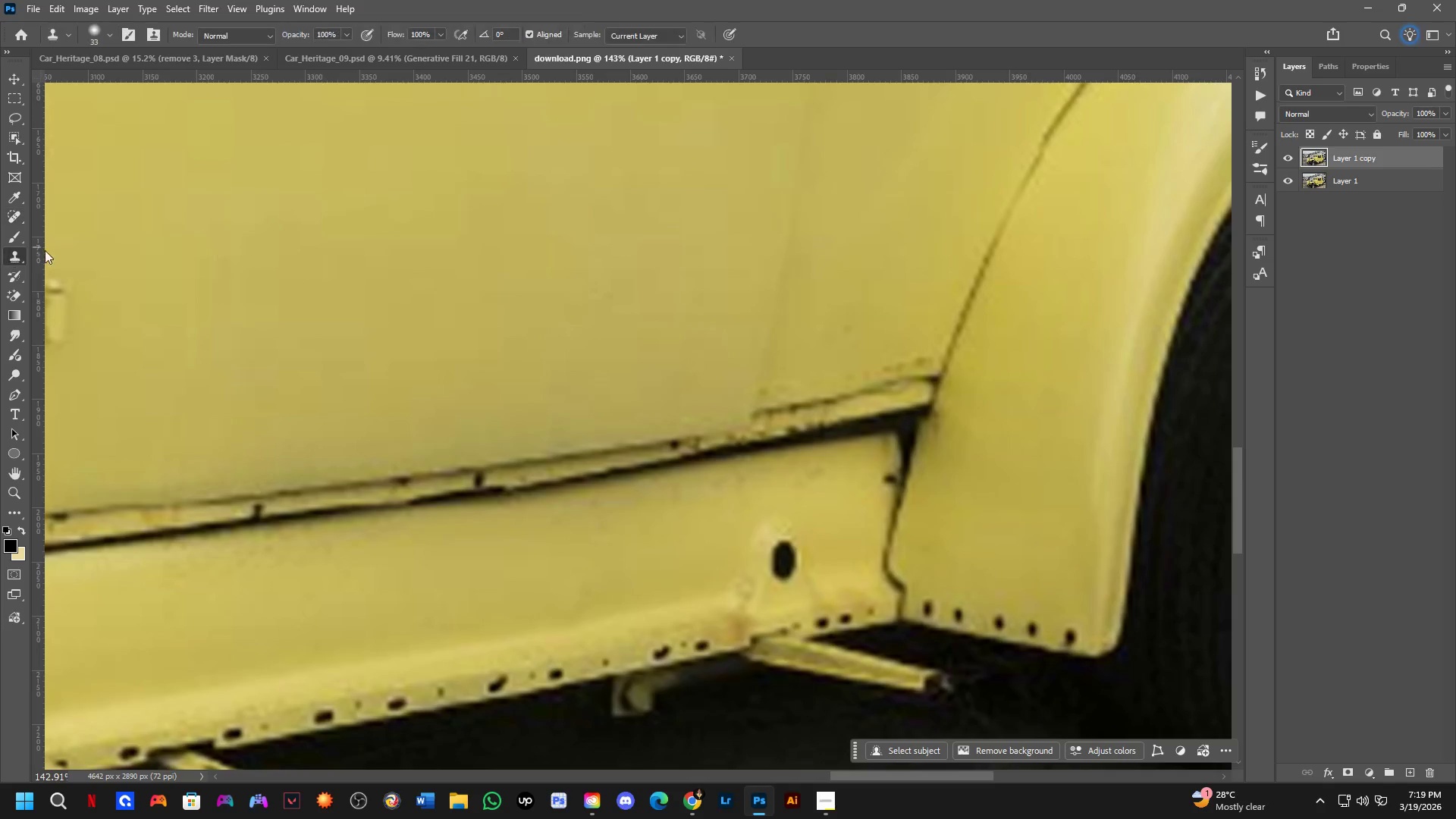 
hold_key(key=Space, duration=0.67)
 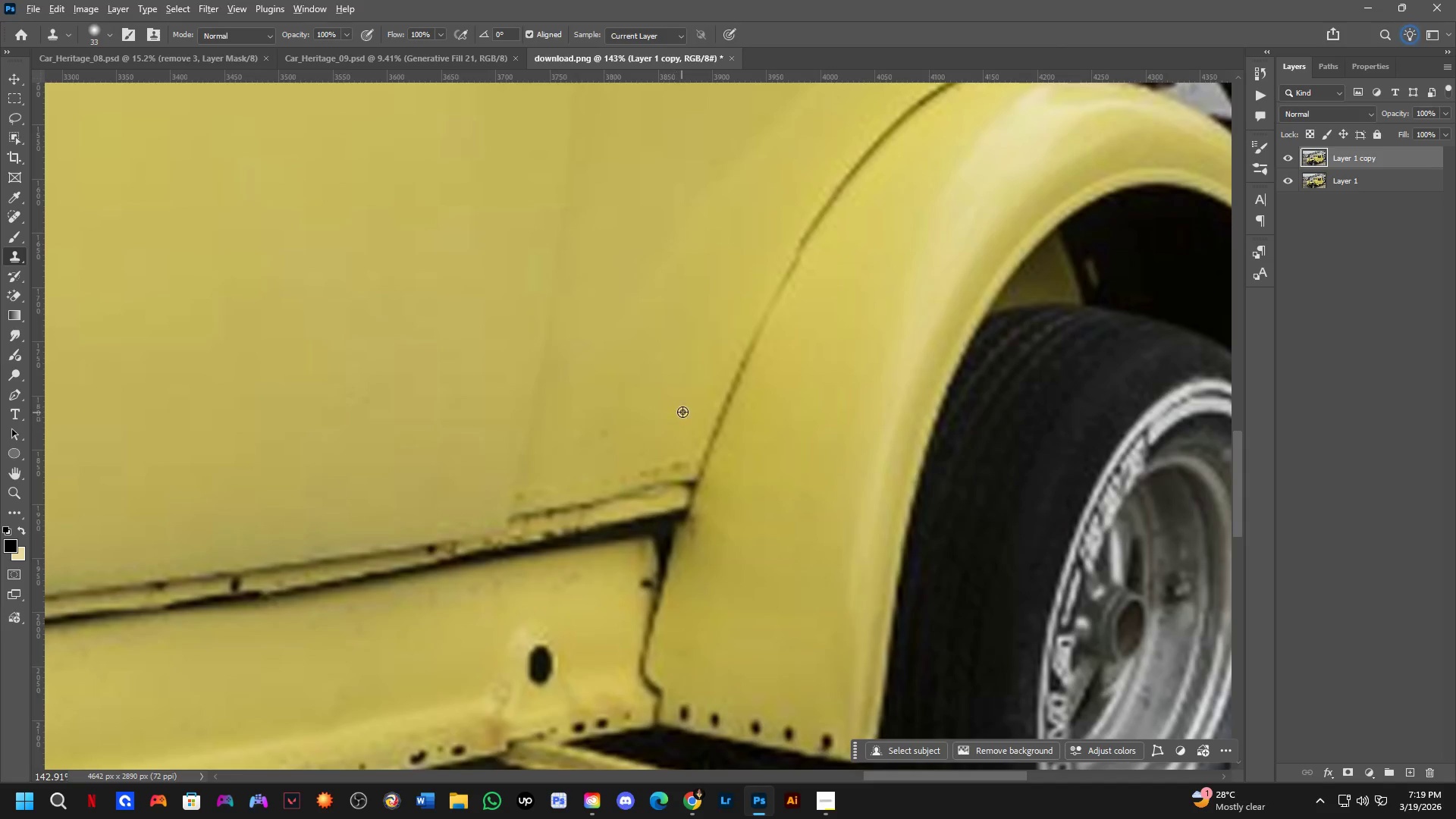 
left_click_drag(start_coordinate=[1207, 397], to_coordinate=[975, 497])
 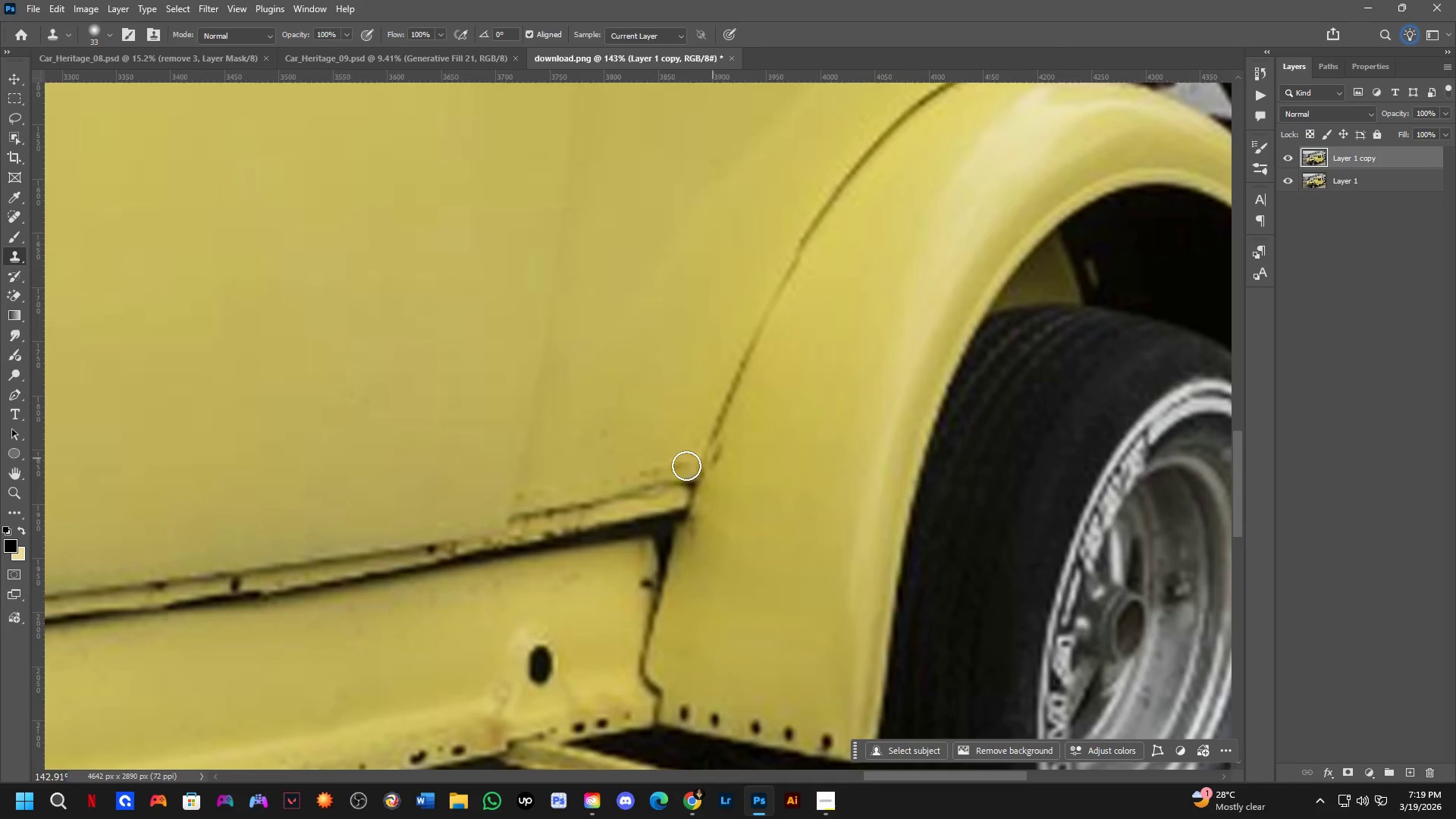 
hold_key(key=AltLeft, duration=0.66)
left_click([692, 413])
 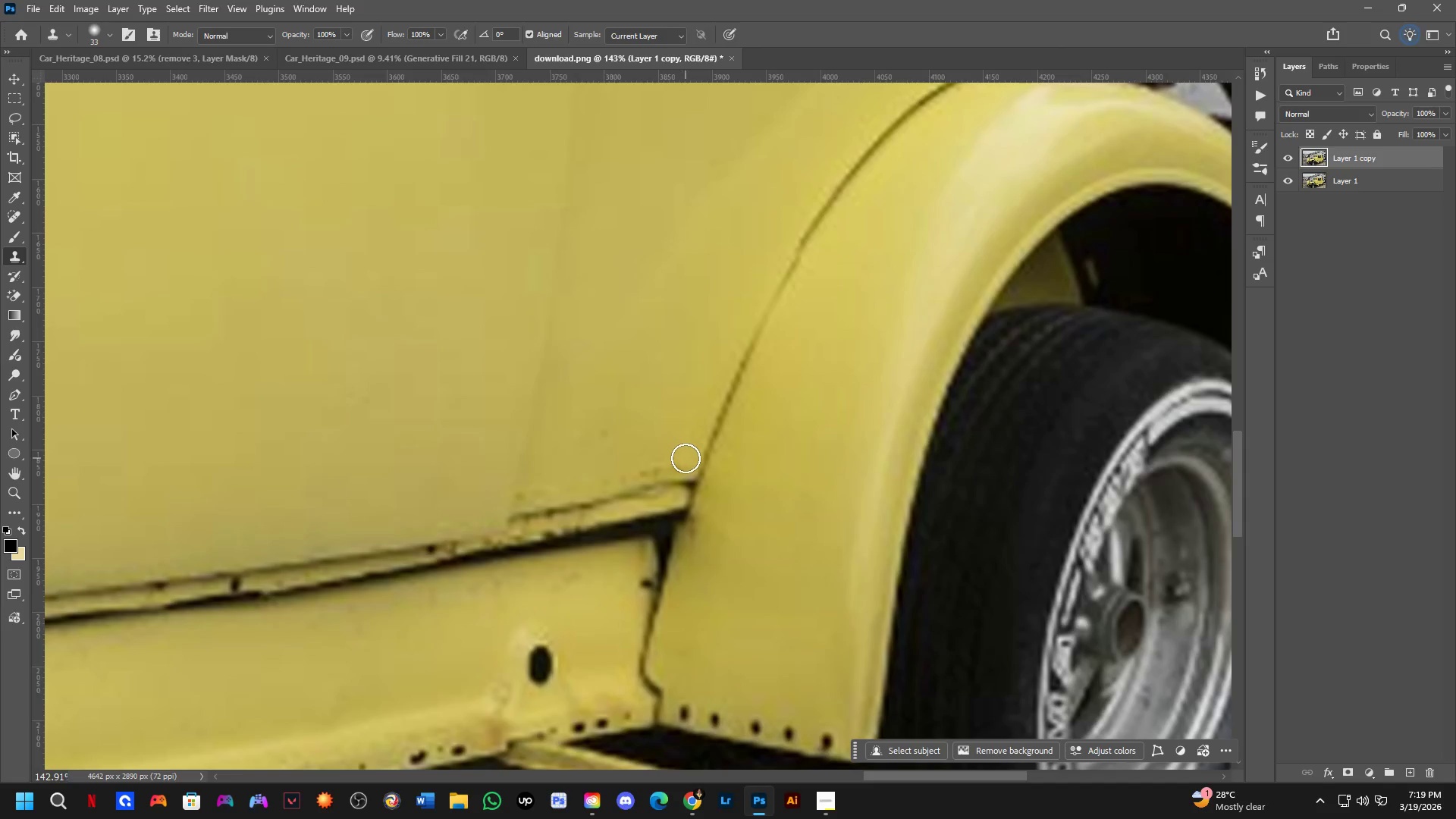 
left_click_drag(start_coordinate=[688, 461], to_coordinate=[646, 469])
 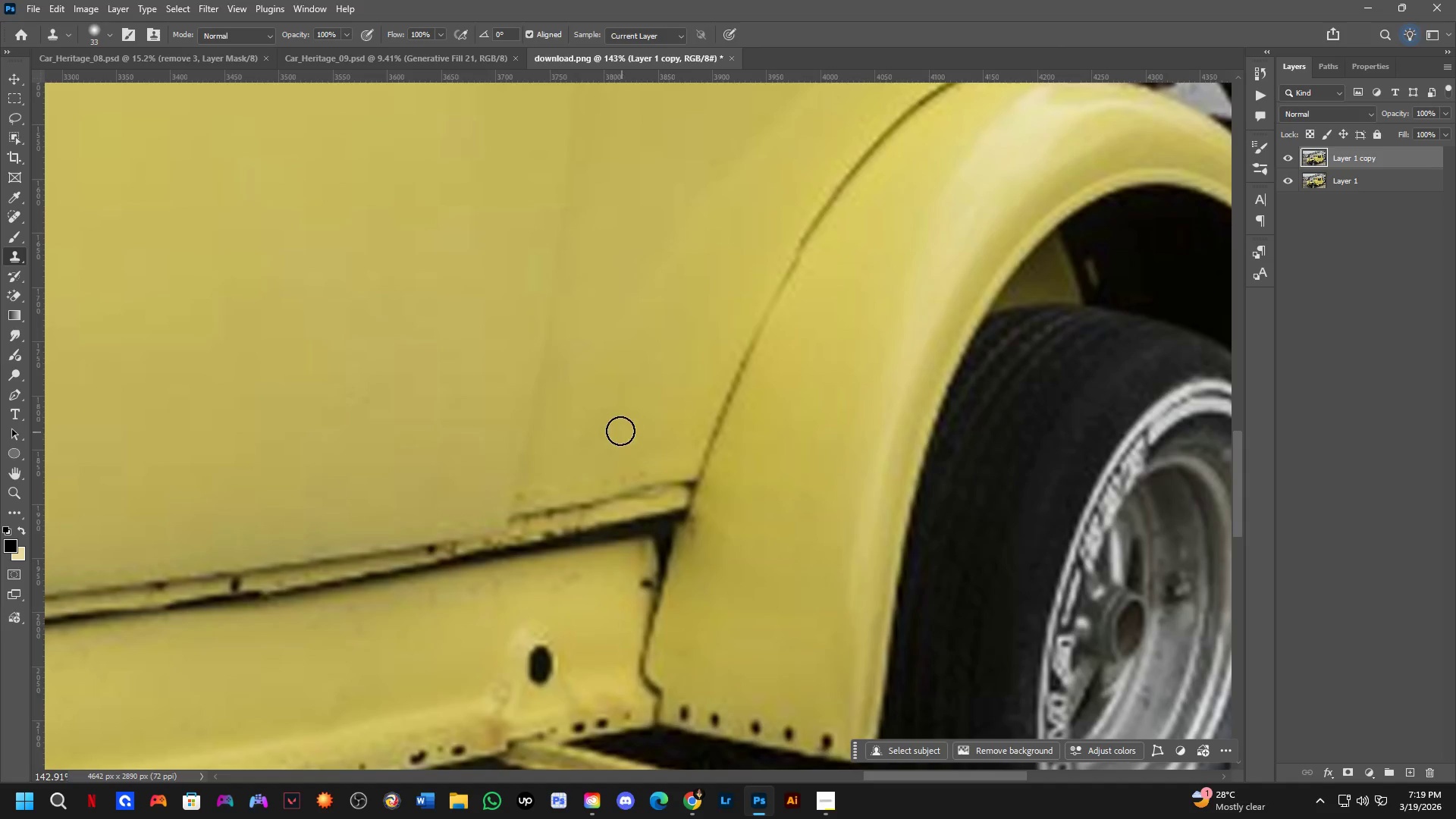 
left_click_drag(start_coordinate=[605, 428], to_coordinate=[613, 443])
 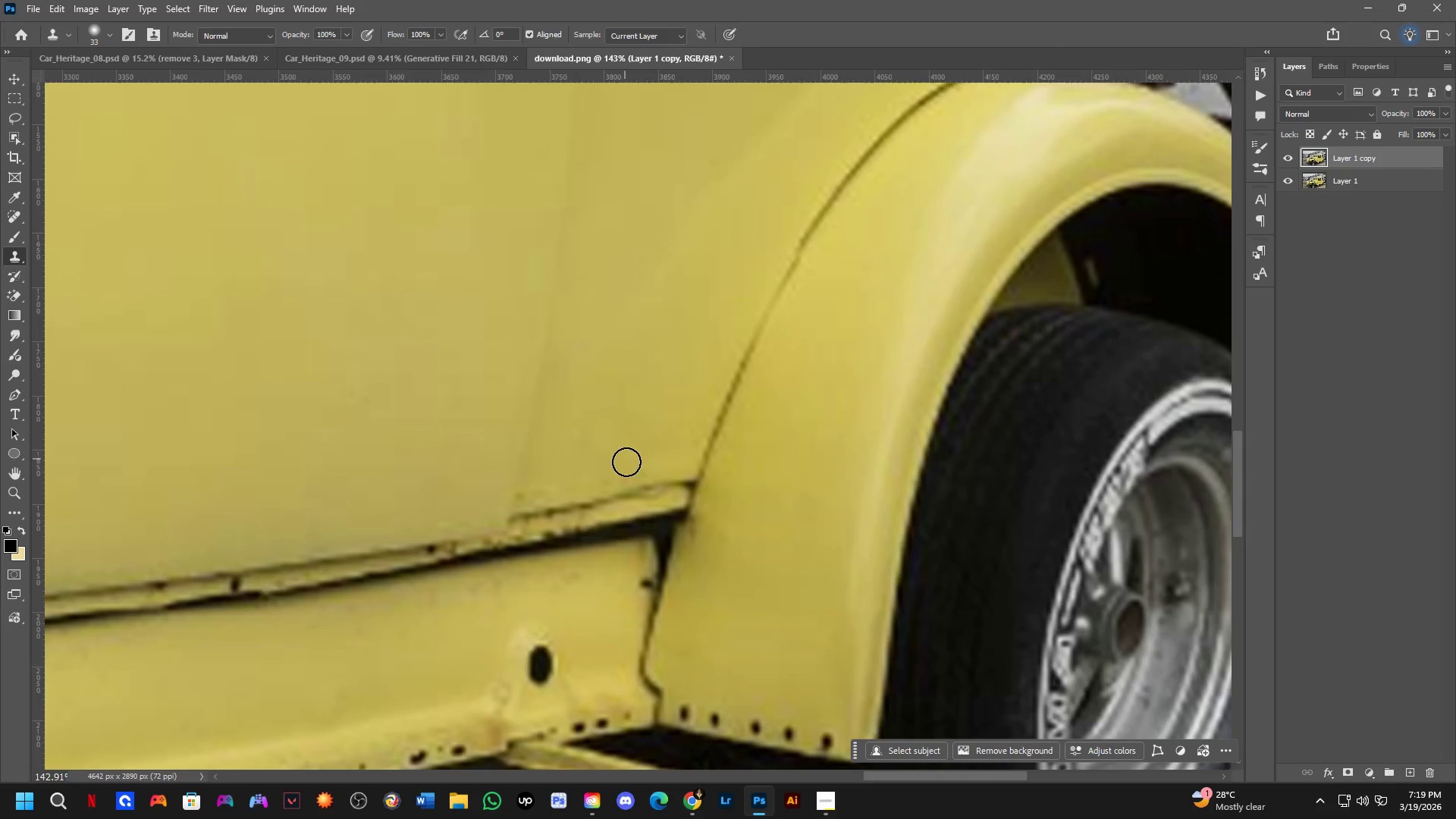 
left_click_drag(start_coordinate=[643, 472], to_coordinate=[548, 492])
 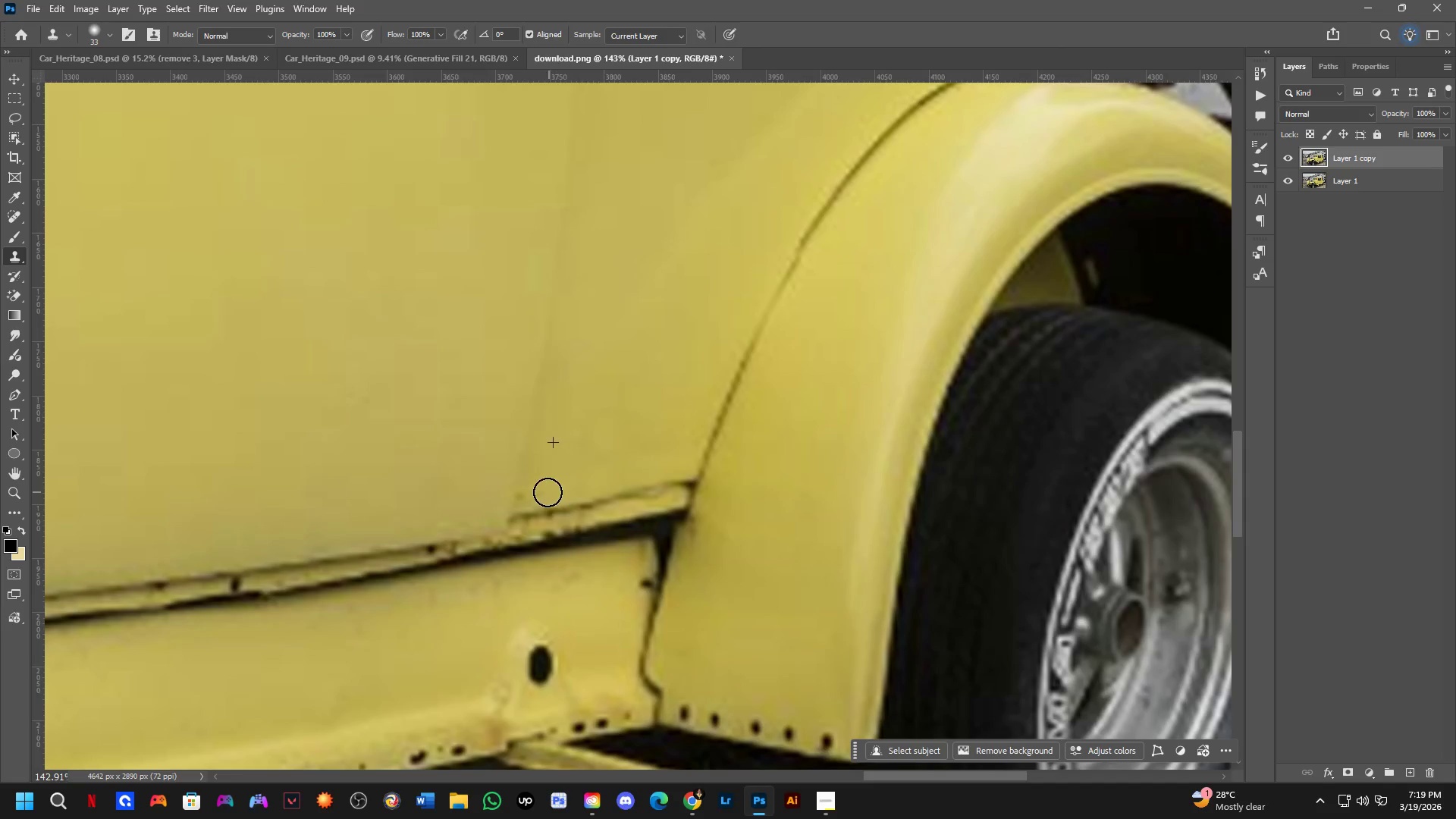 
key(Alt+AltLeft)
 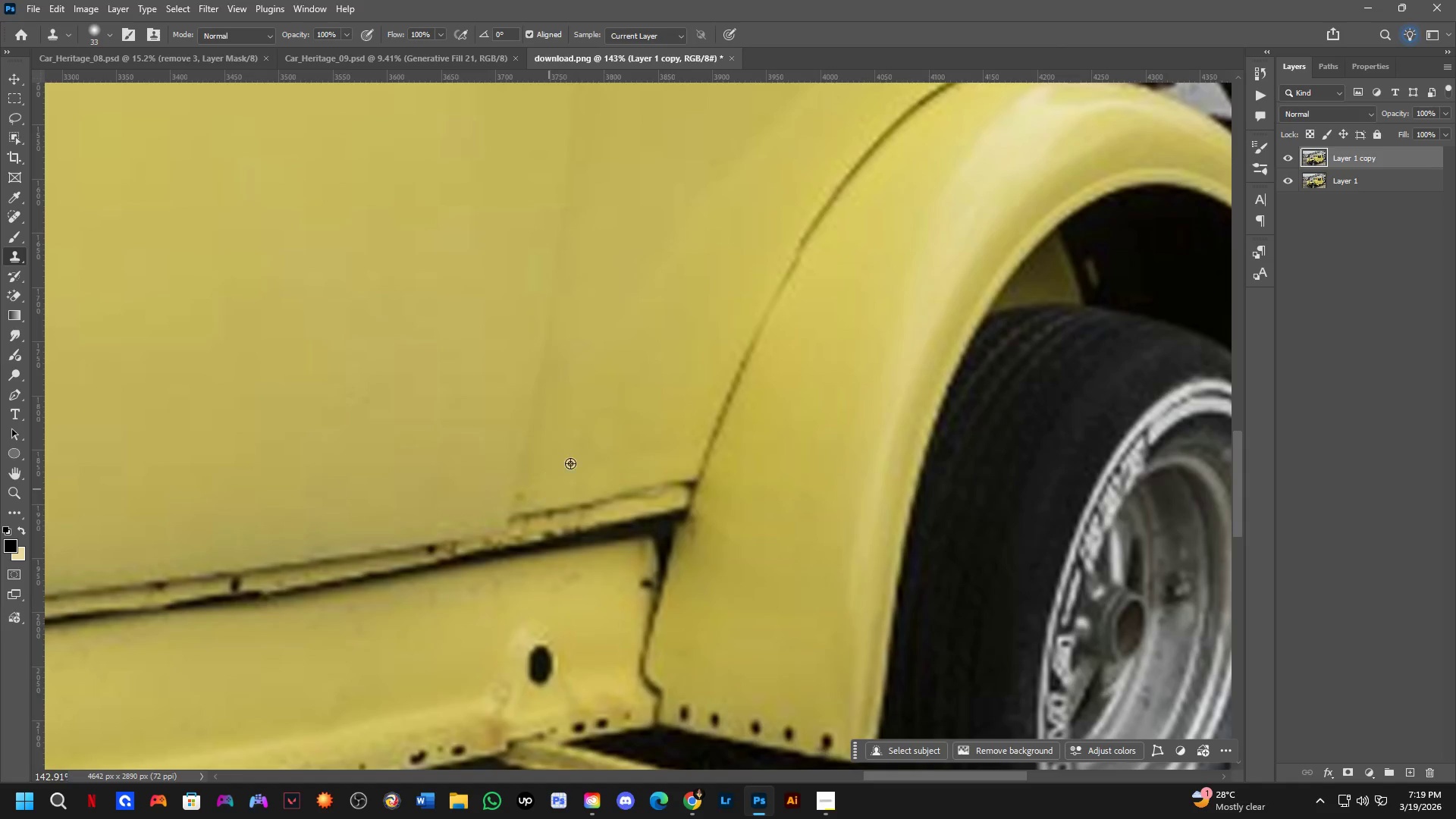 
left_click([576, 450])
 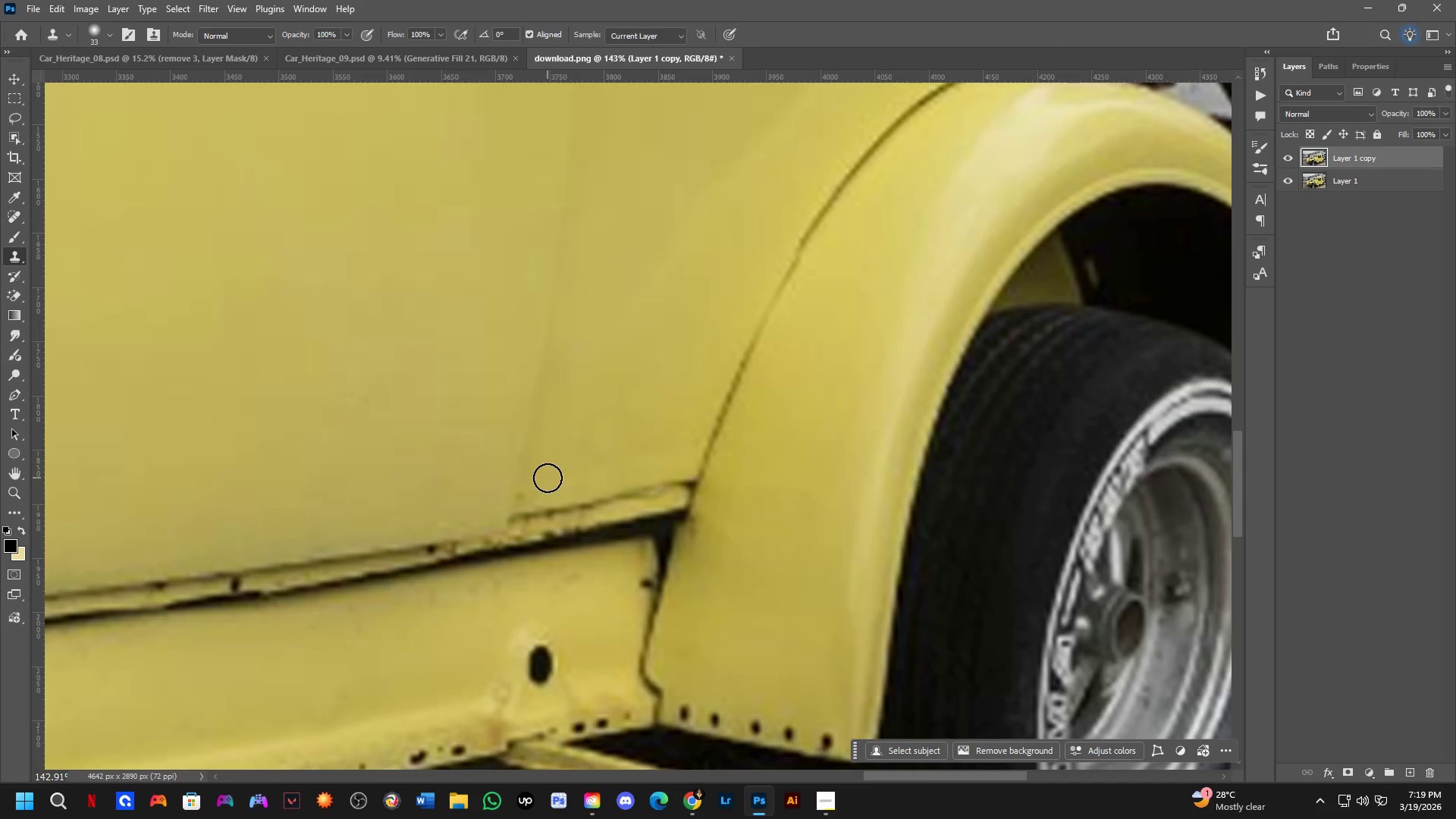 
double_click([529, 493])
 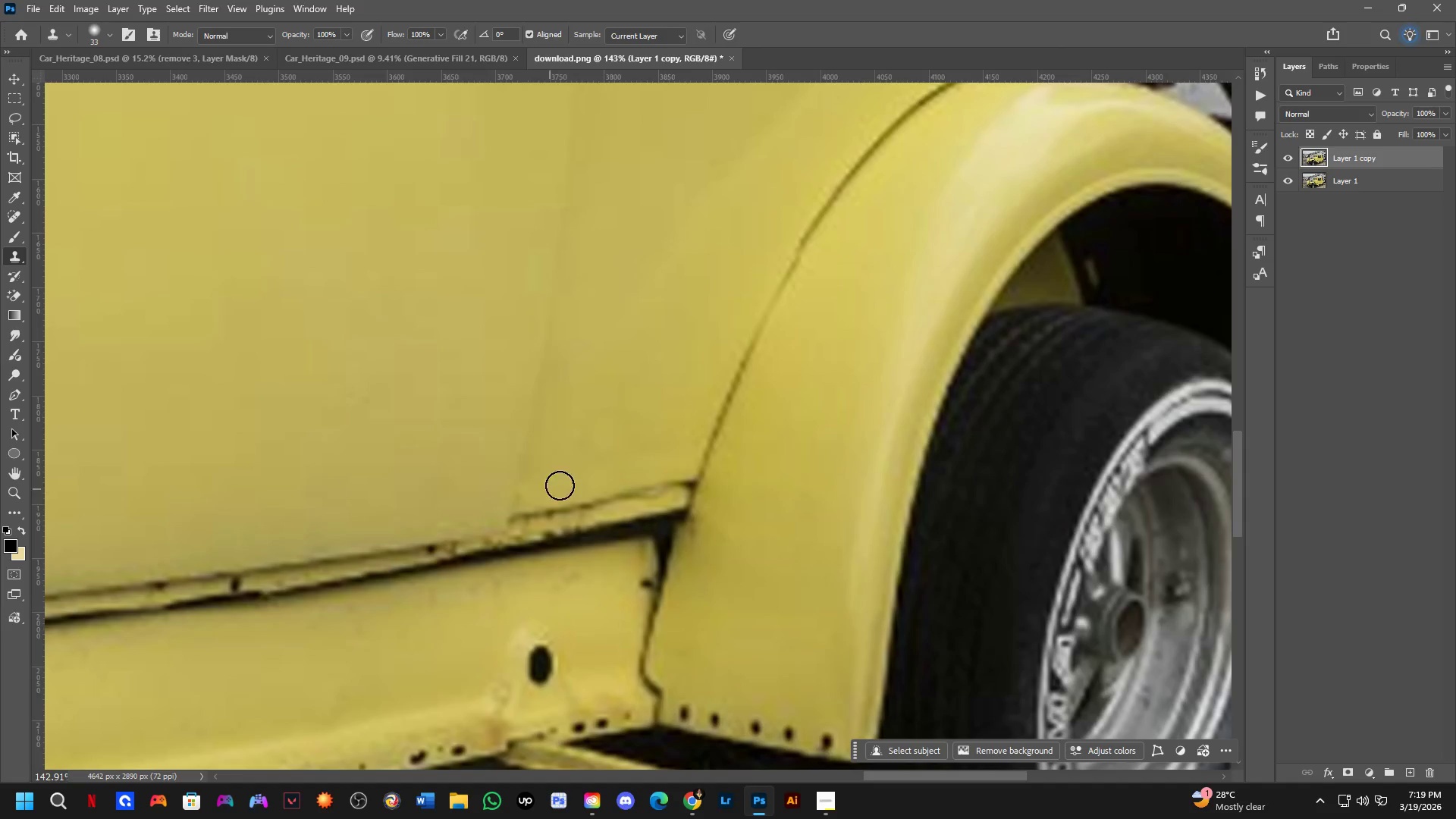 
key(Alt+AltLeft)
 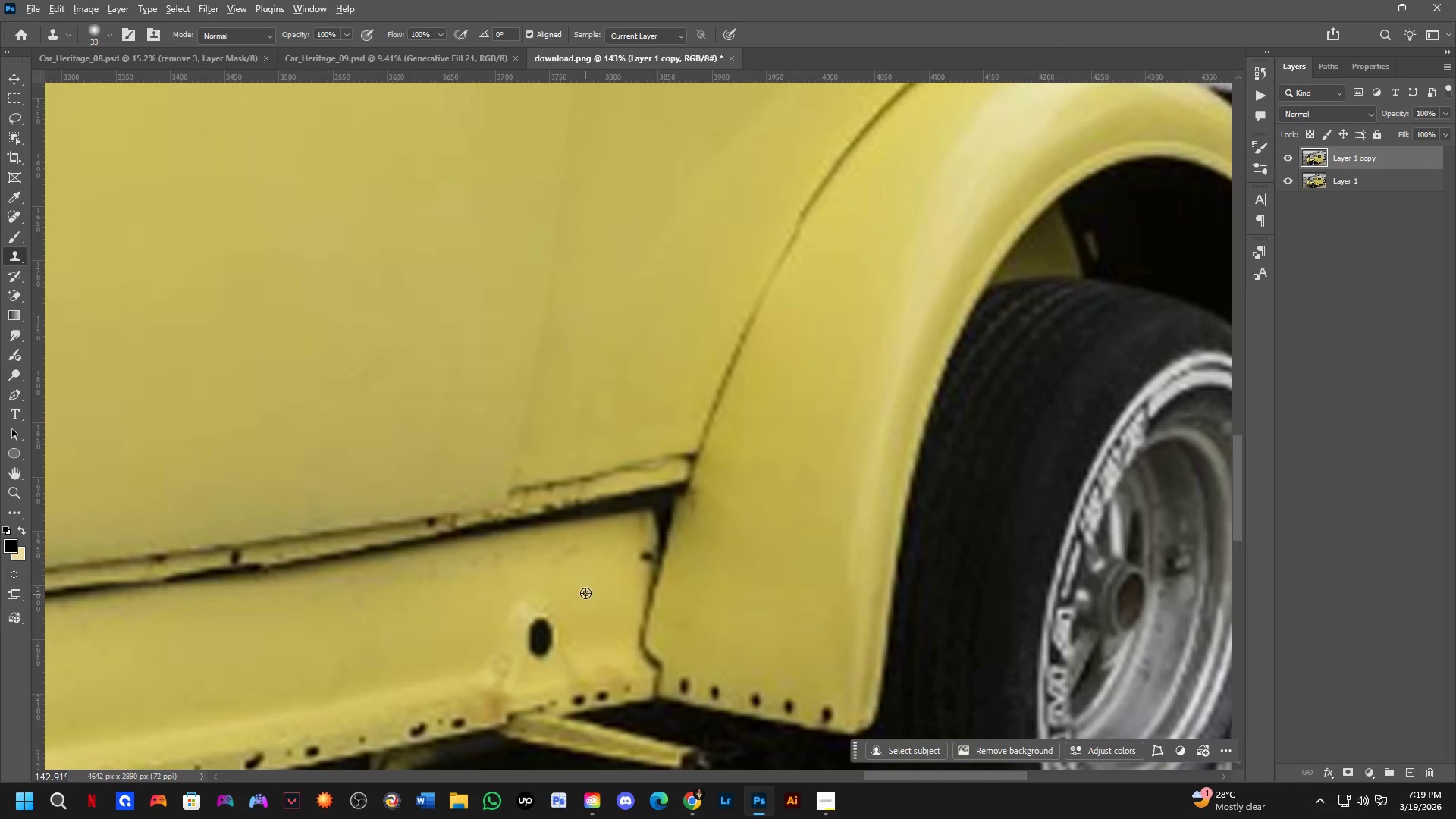 
left_click_drag(start_coordinate=[585, 592], to_coordinate=[585, 585])
 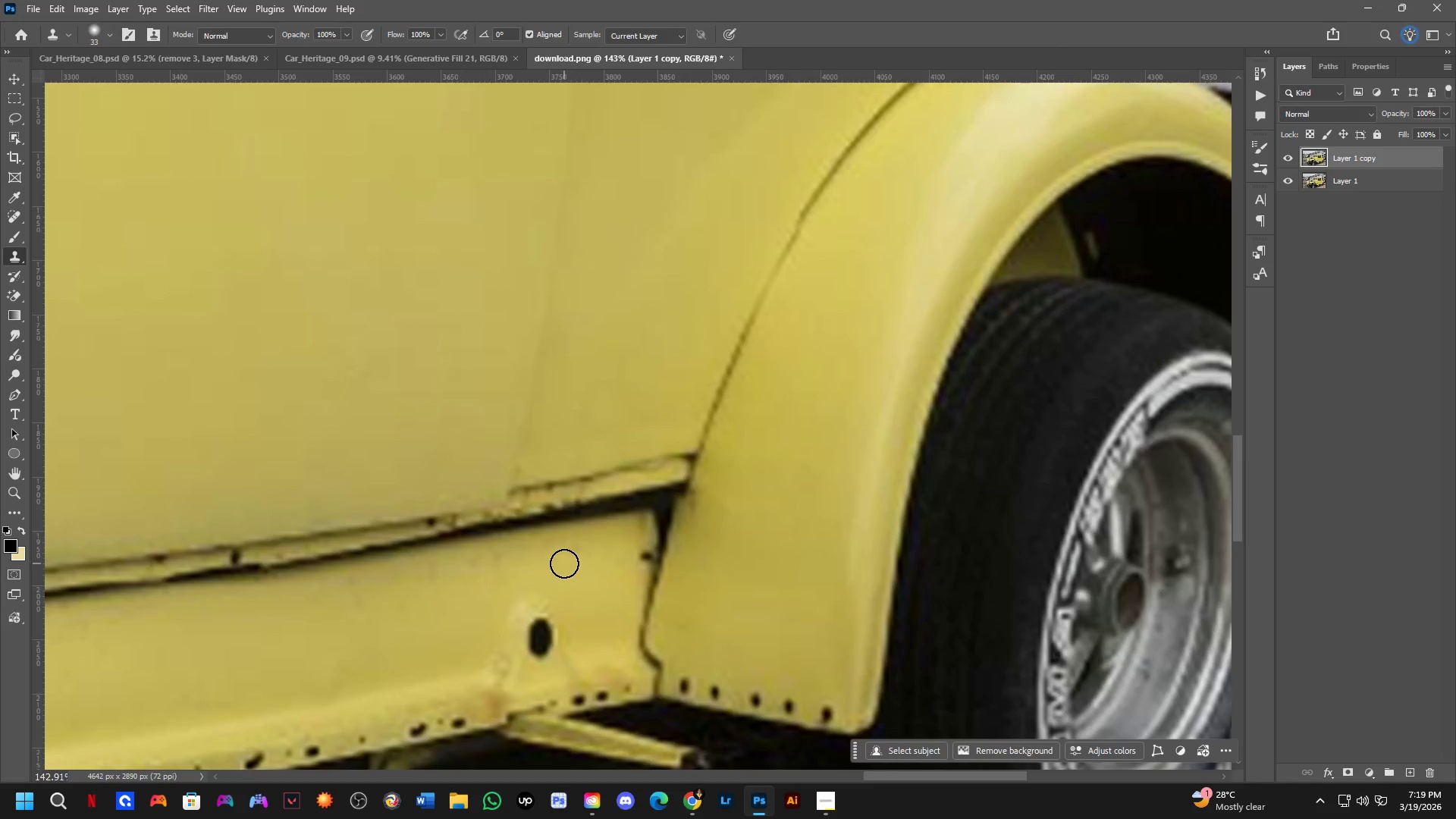 
left_click_drag(start_coordinate=[564, 563], to_coordinate=[573, 554])
 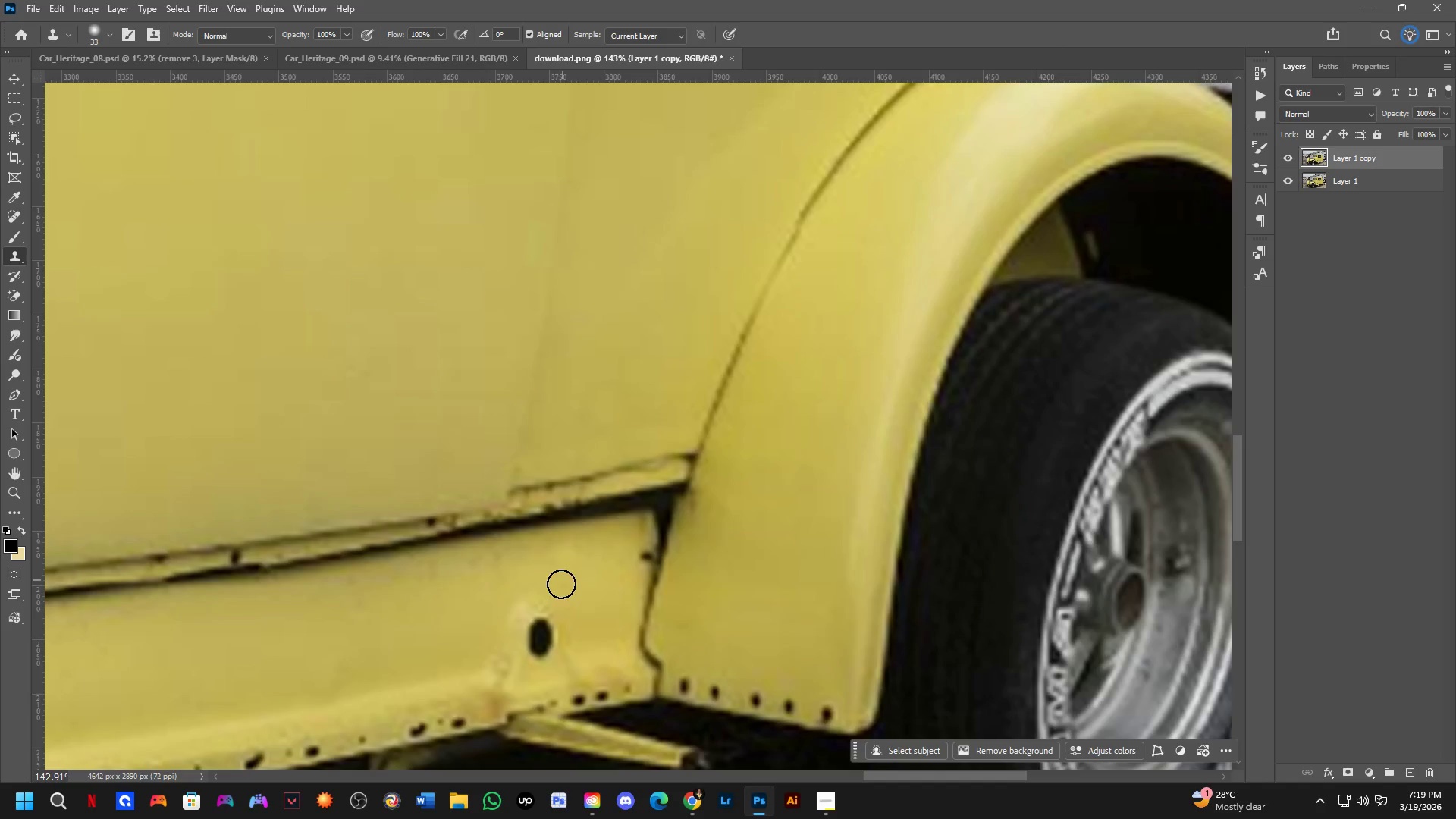 
scroll: coordinate [583, 592], scroll_direction: none, amount: 0.0
 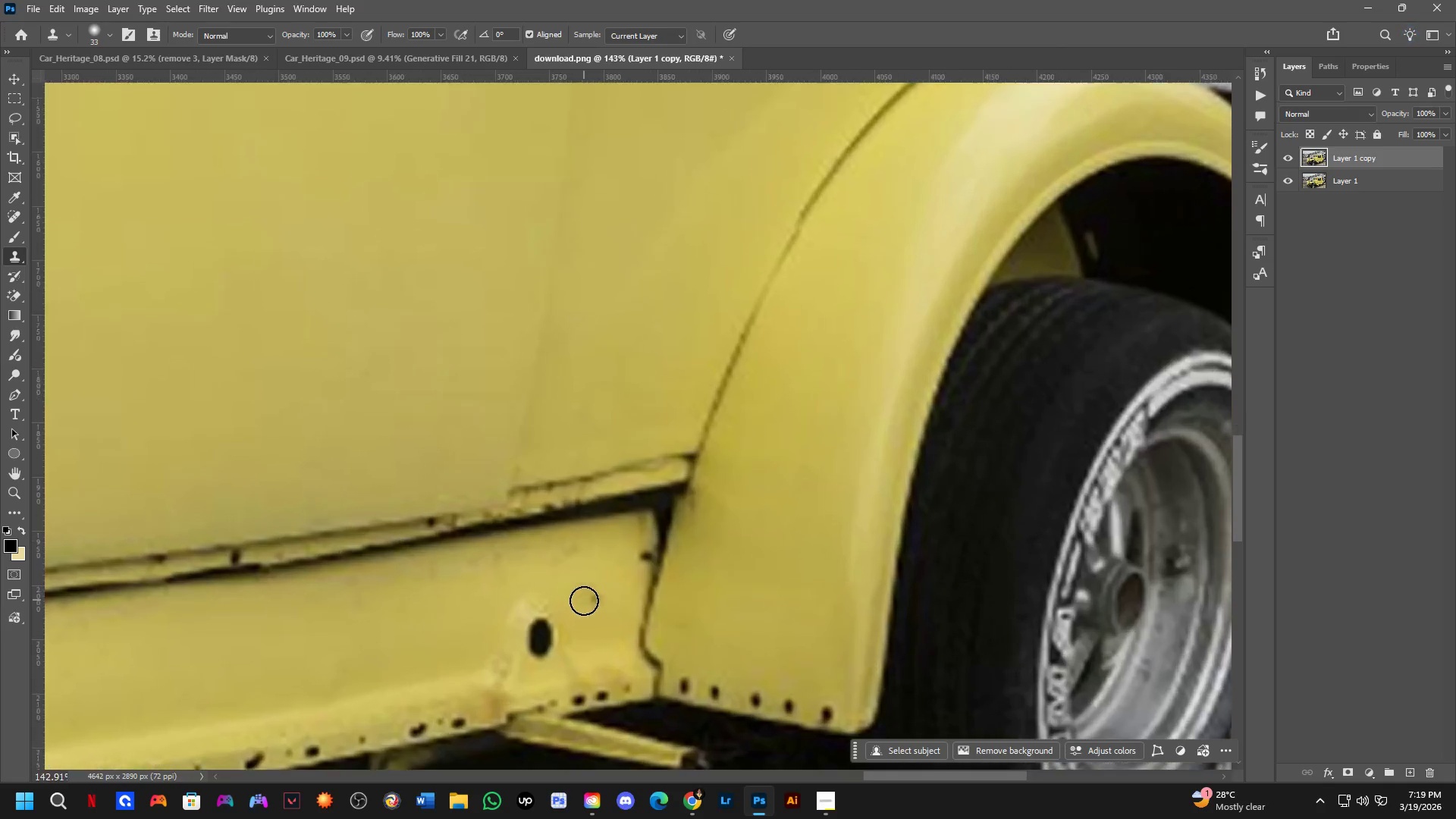 
hold_key(key=Space, duration=0.69)
 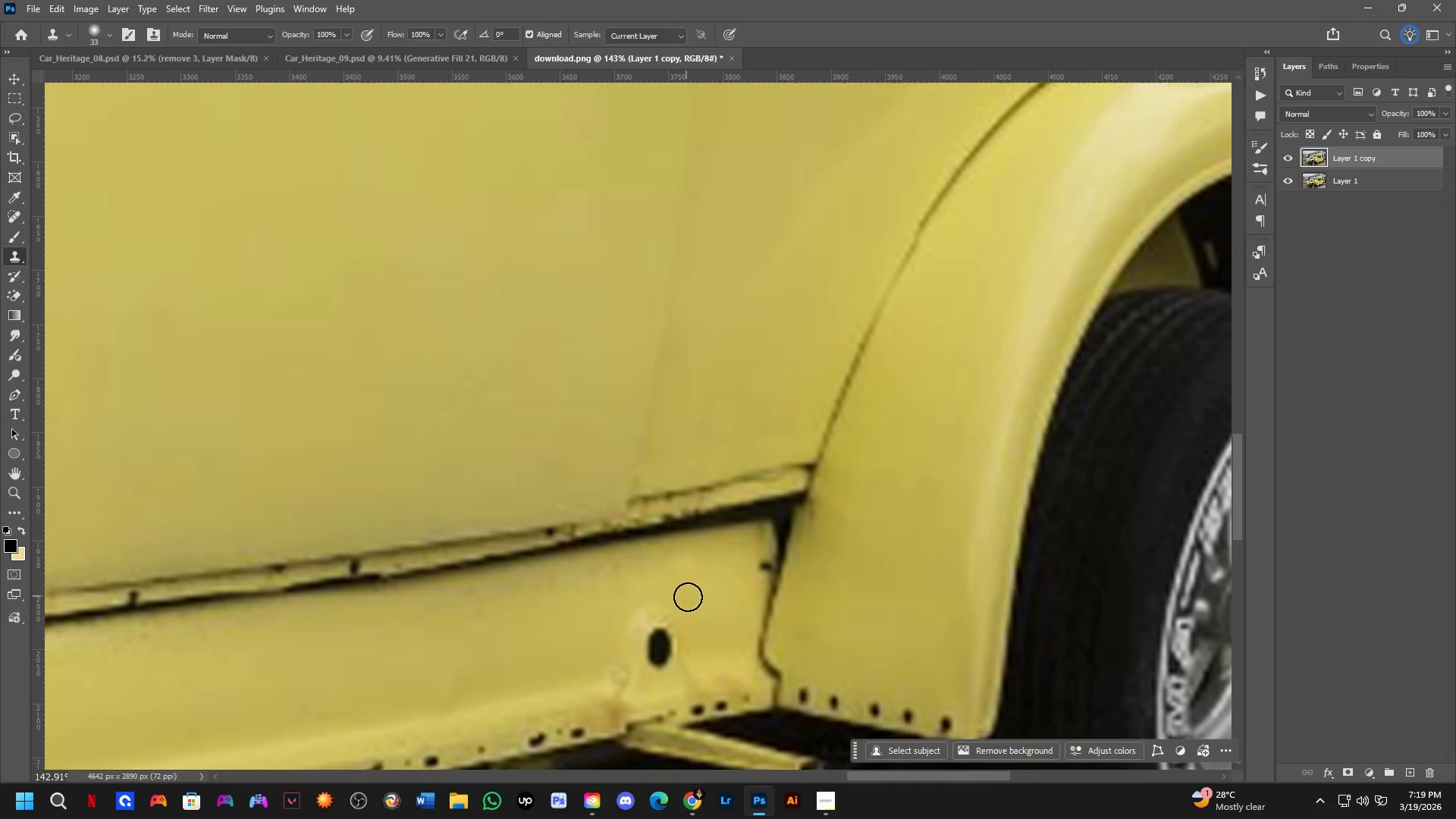 
left_click_drag(start_coordinate=[558, 588], to_coordinate=[677, 598])
 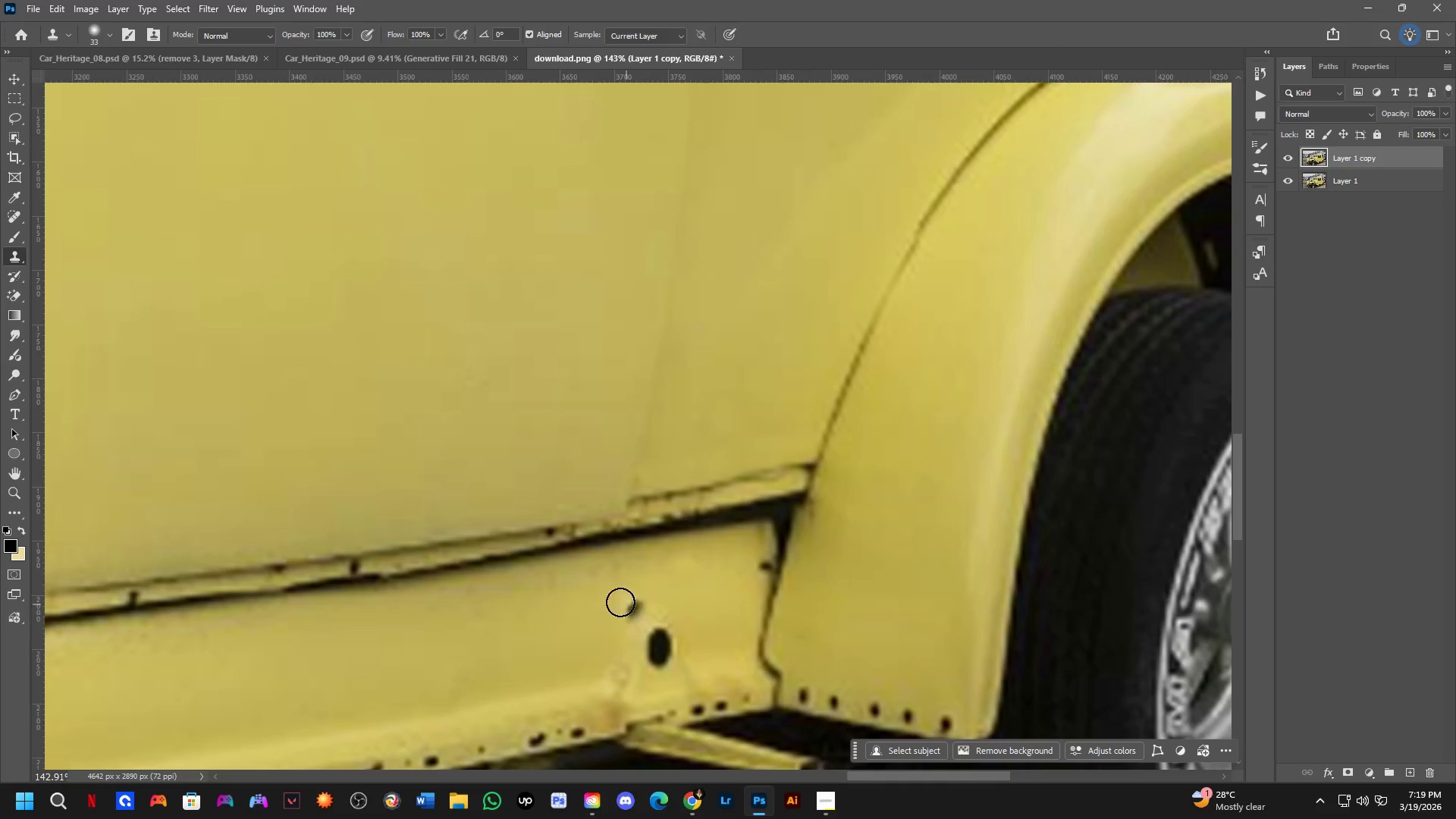 
hold_key(key=AltLeft, duration=0.8)
 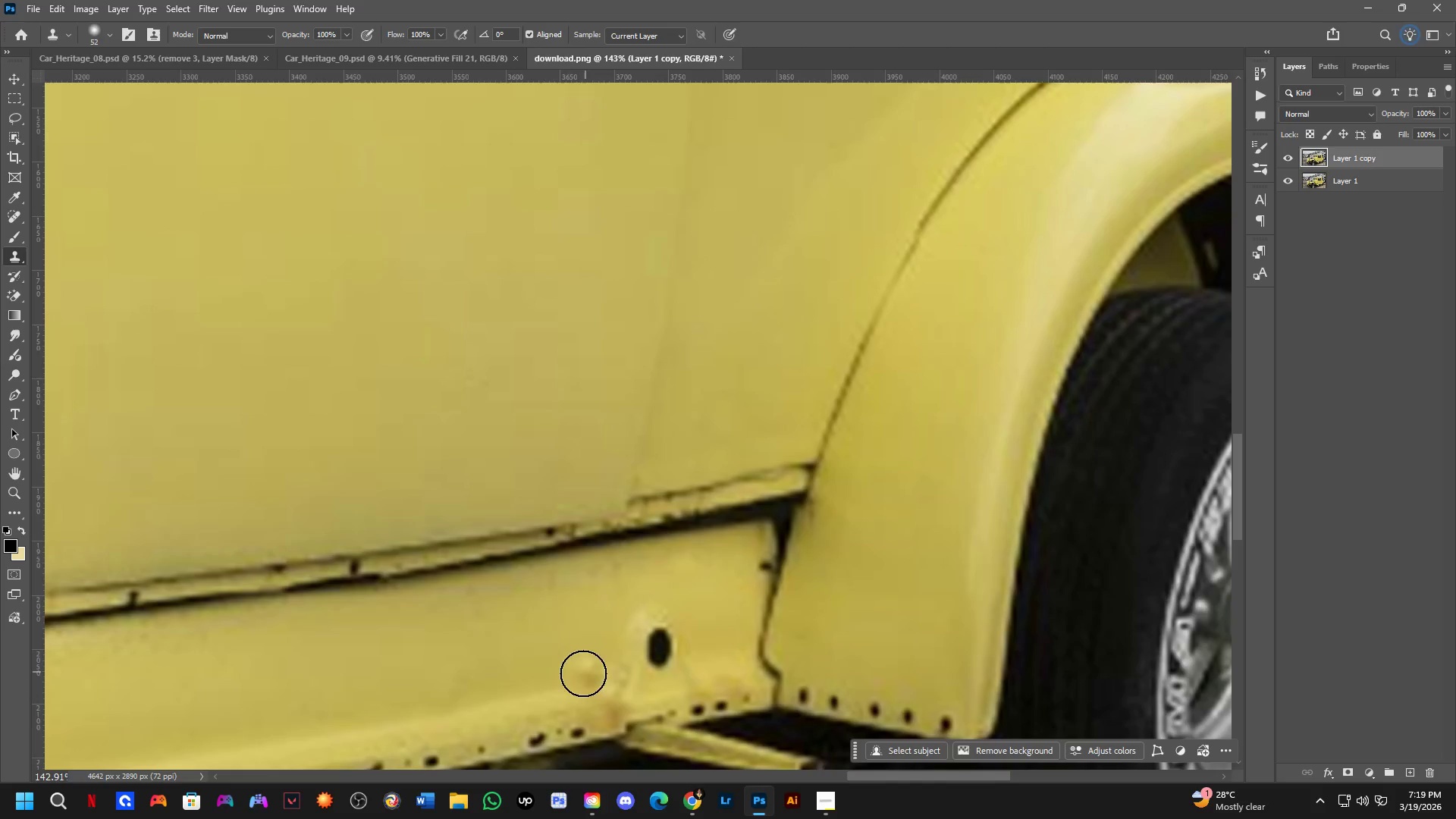 
hold_key(key=AltLeft, duration=0.36)
left_click([554, 689])
 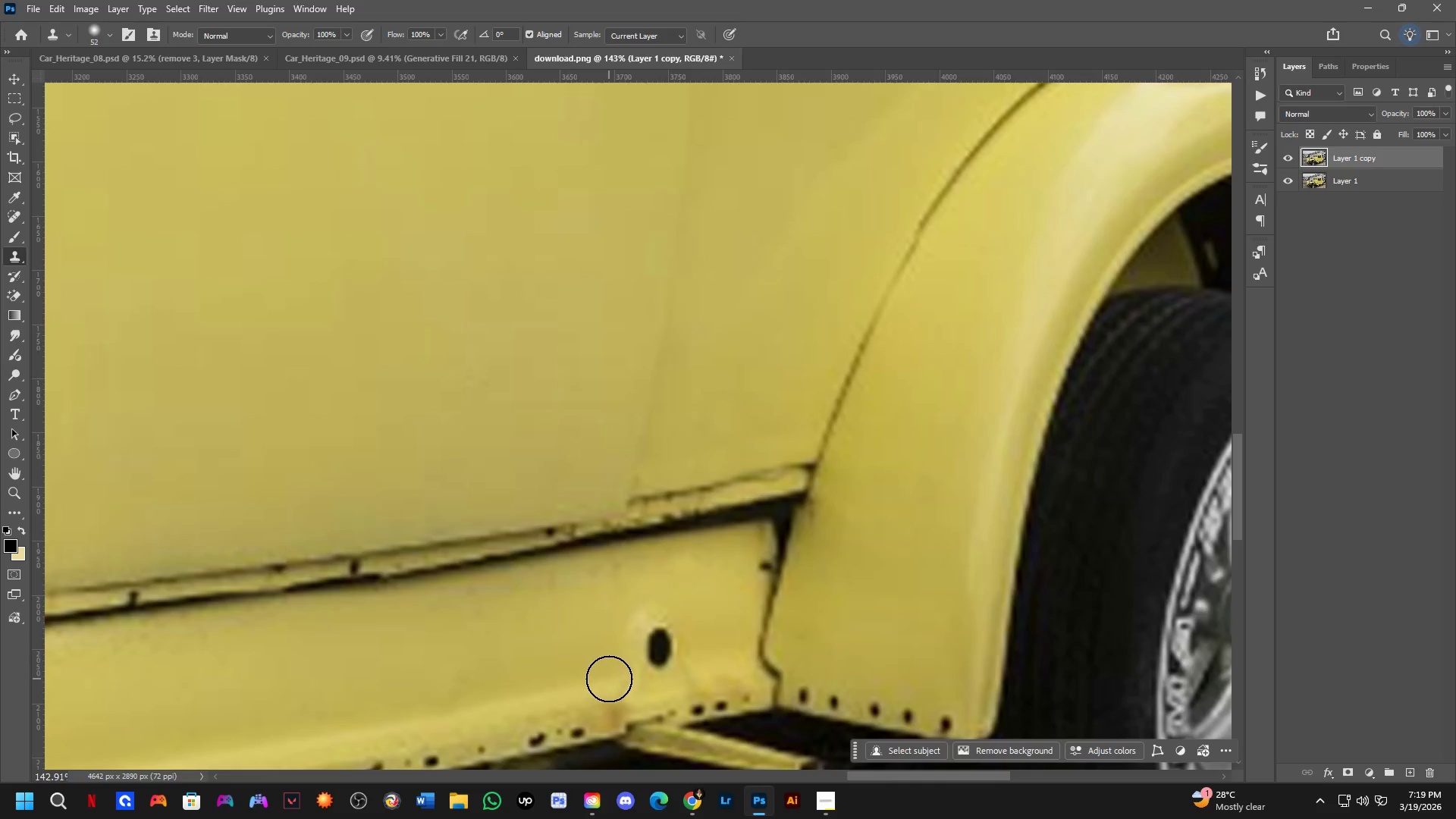 
left_click_drag(start_coordinate=[609, 679], to_coordinate=[606, 674])
 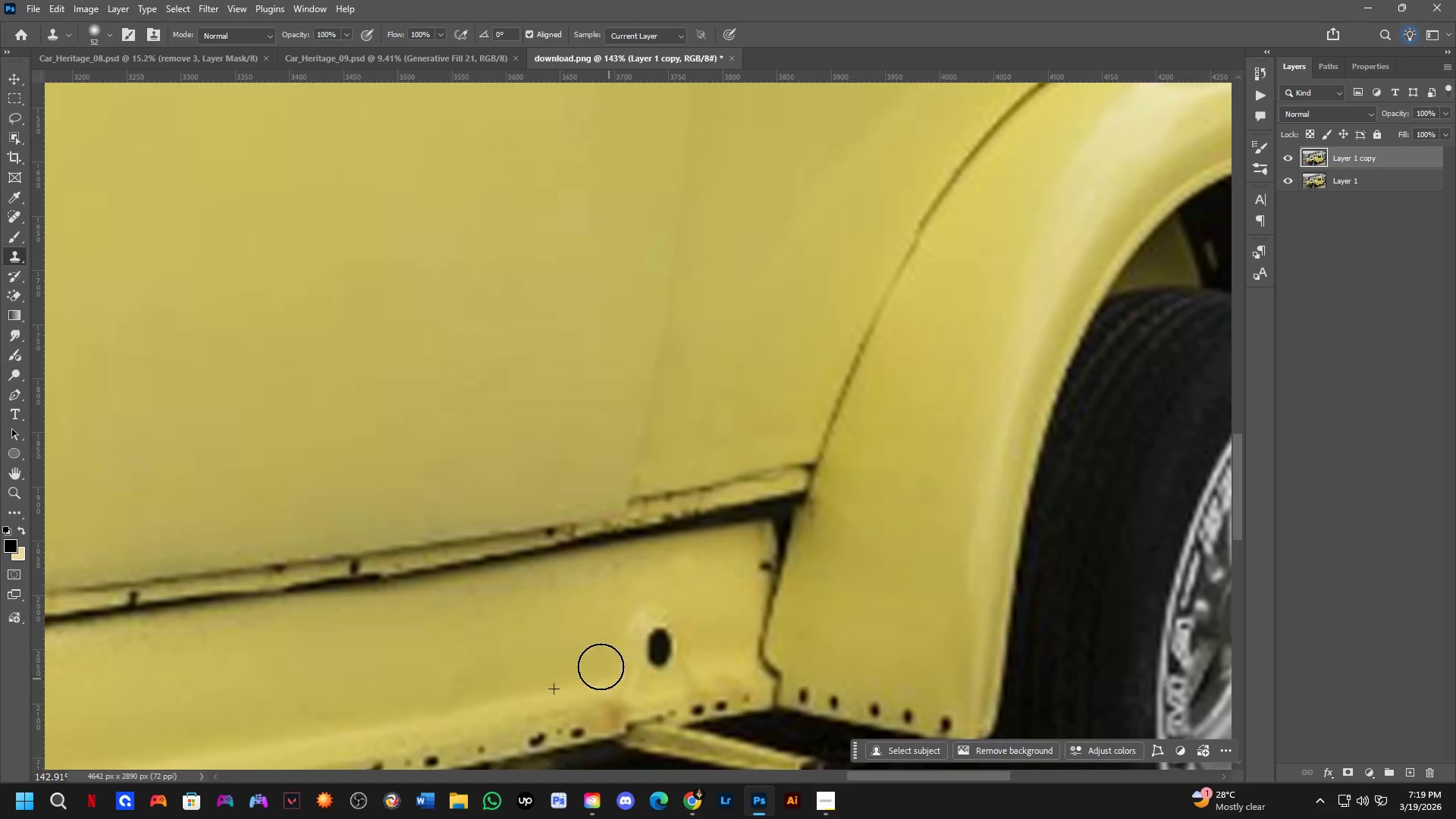 
left_click_drag(start_coordinate=[600, 664], to_coordinate=[602, 629])
 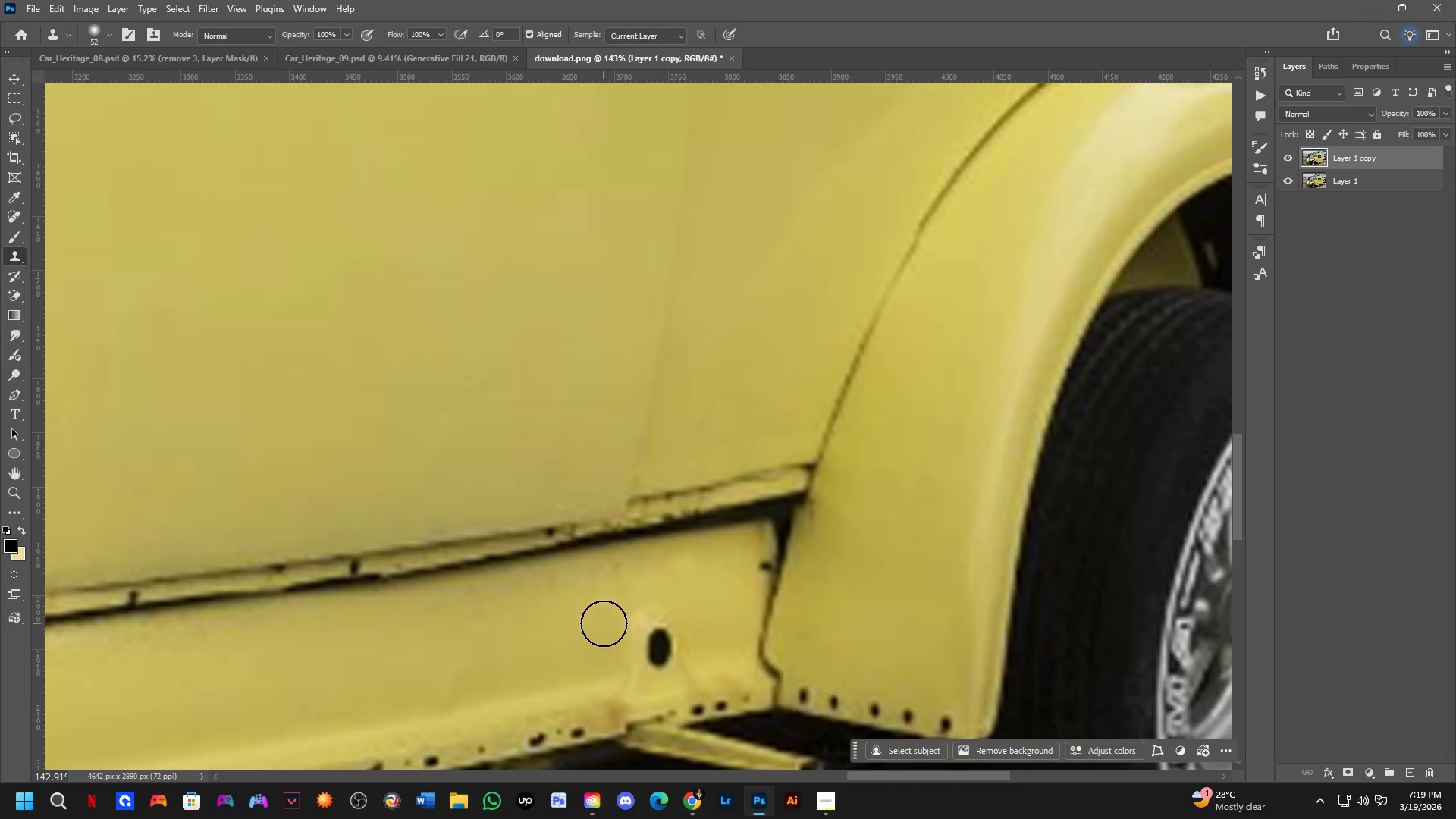 
key(Alt+AltLeft)
 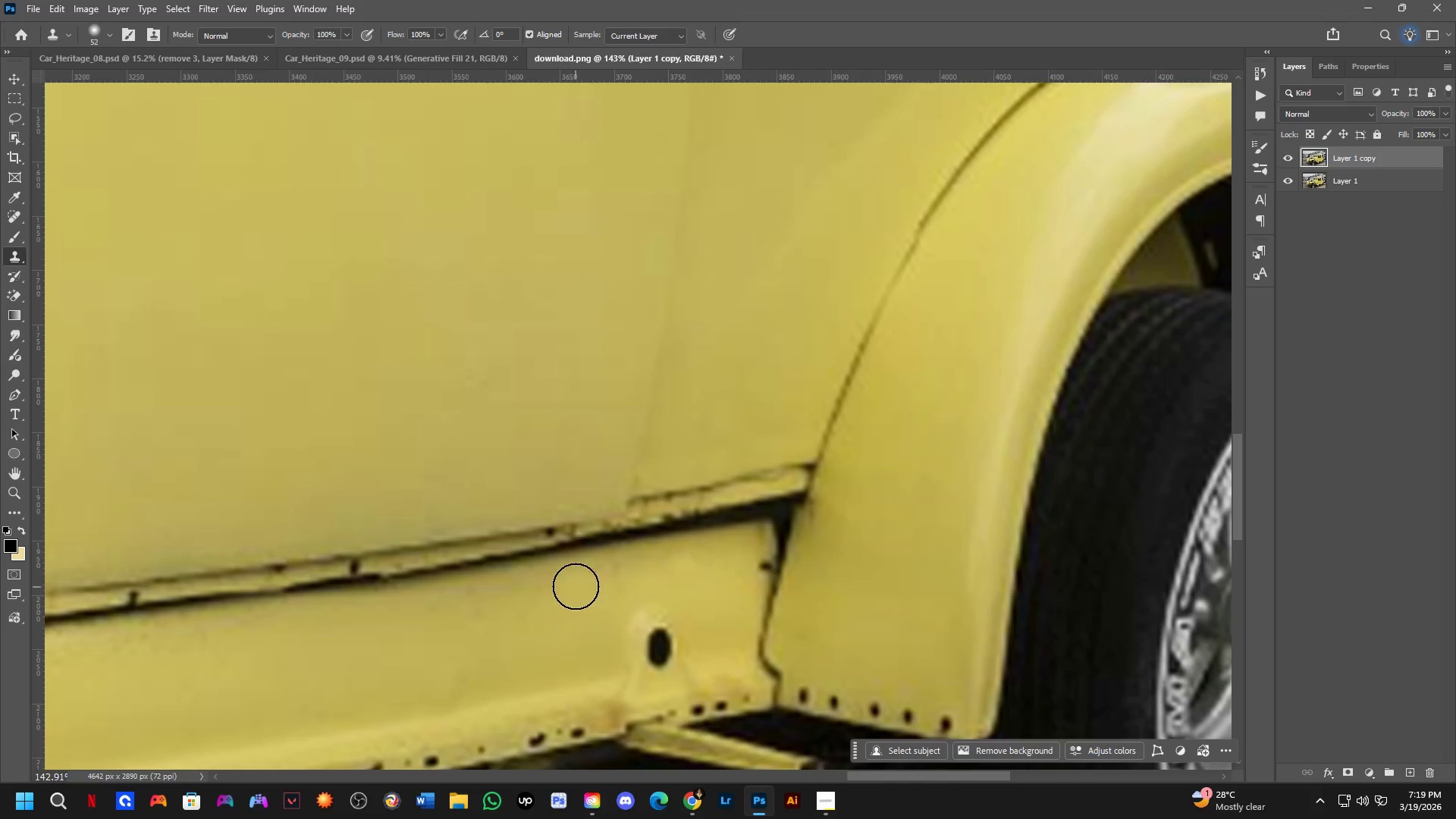 
left_click_drag(start_coordinate=[578, 584], to_coordinate=[458, 601])
 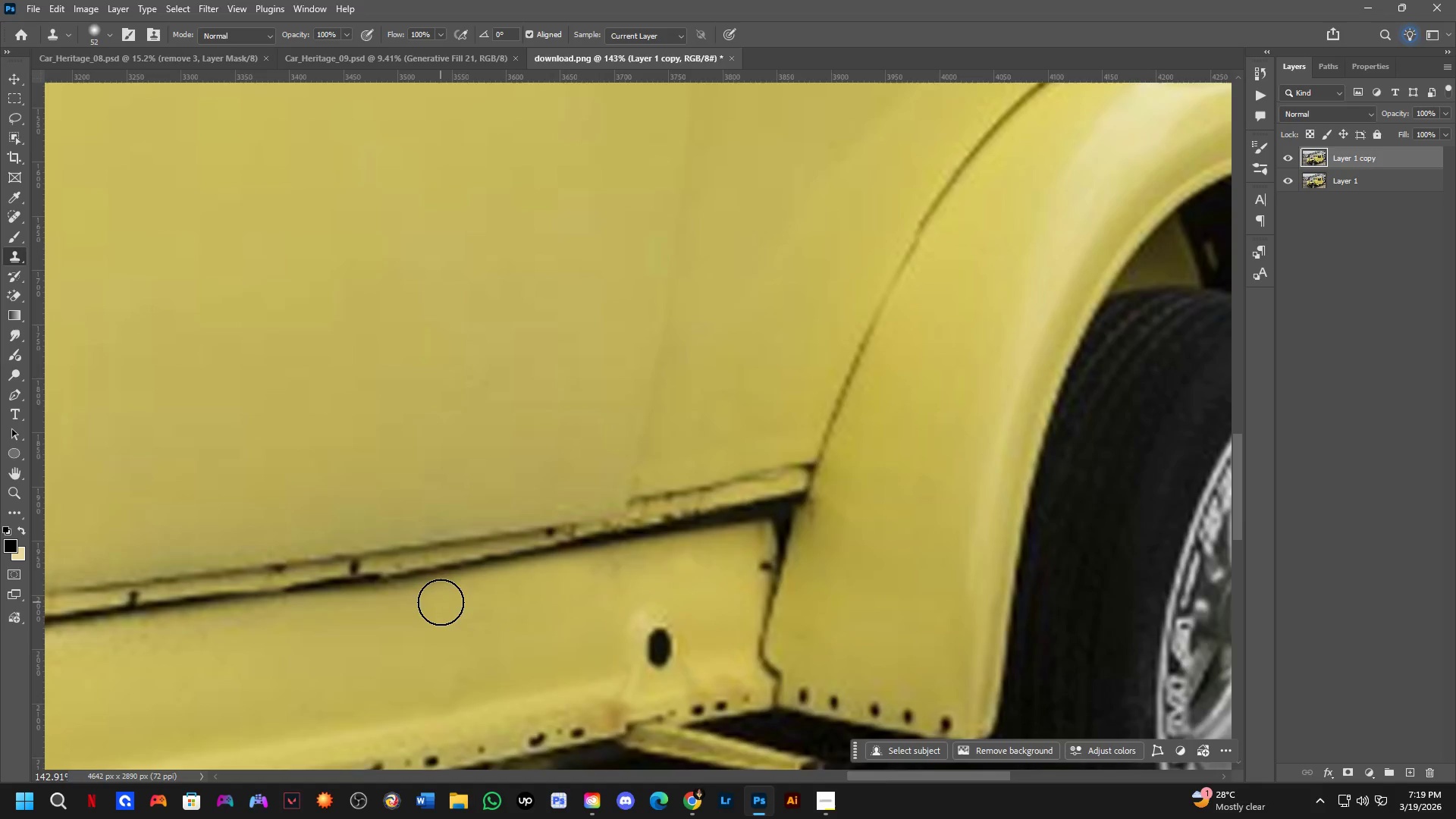 
hold_key(key=Space, duration=0.53)
 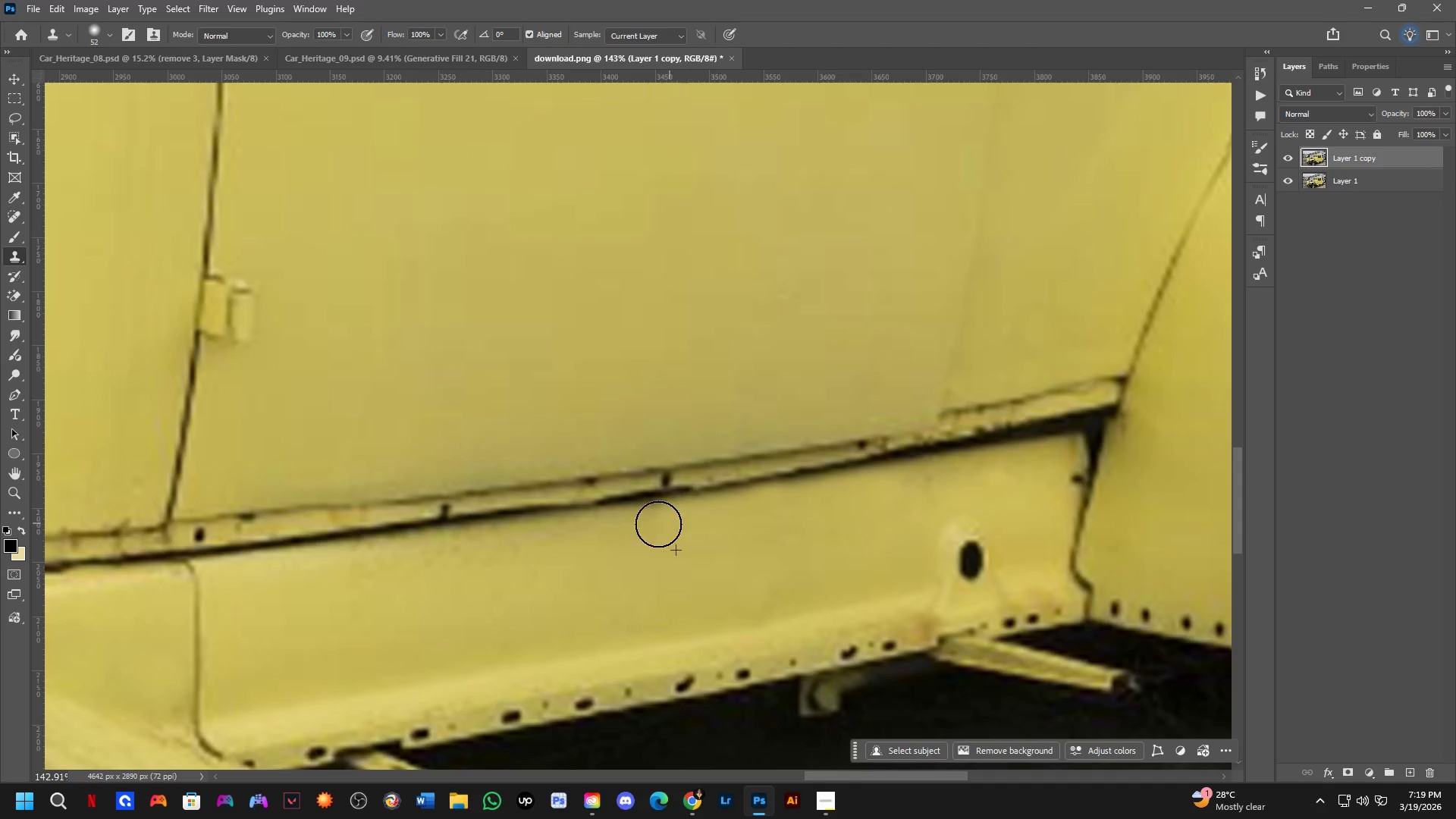 
left_click_drag(start_coordinate=[446, 605], to_coordinate=[758, 518])
 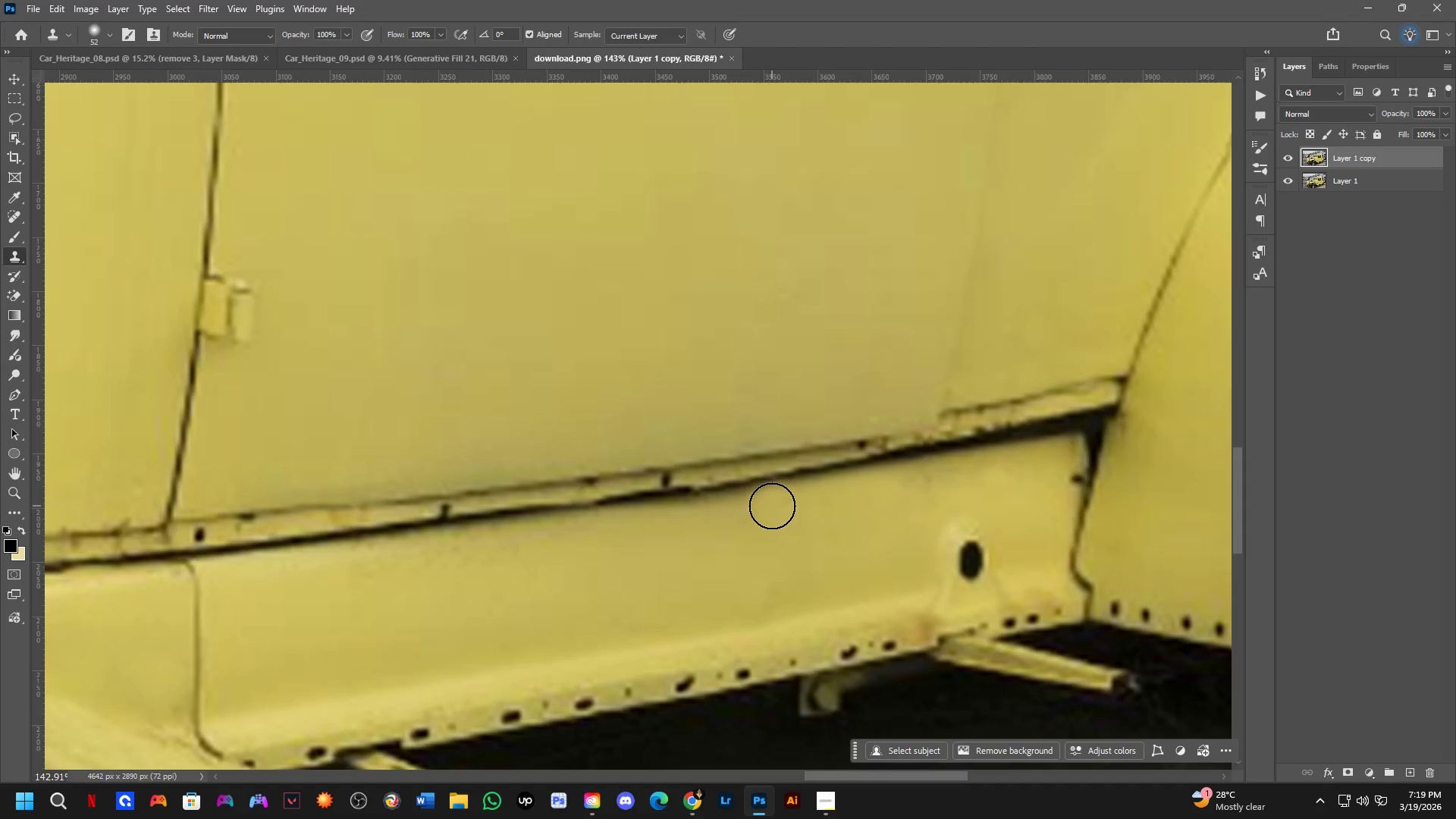 
left_click_drag(start_coordinate=[772, 506], to_coordinate=[290, 579])
 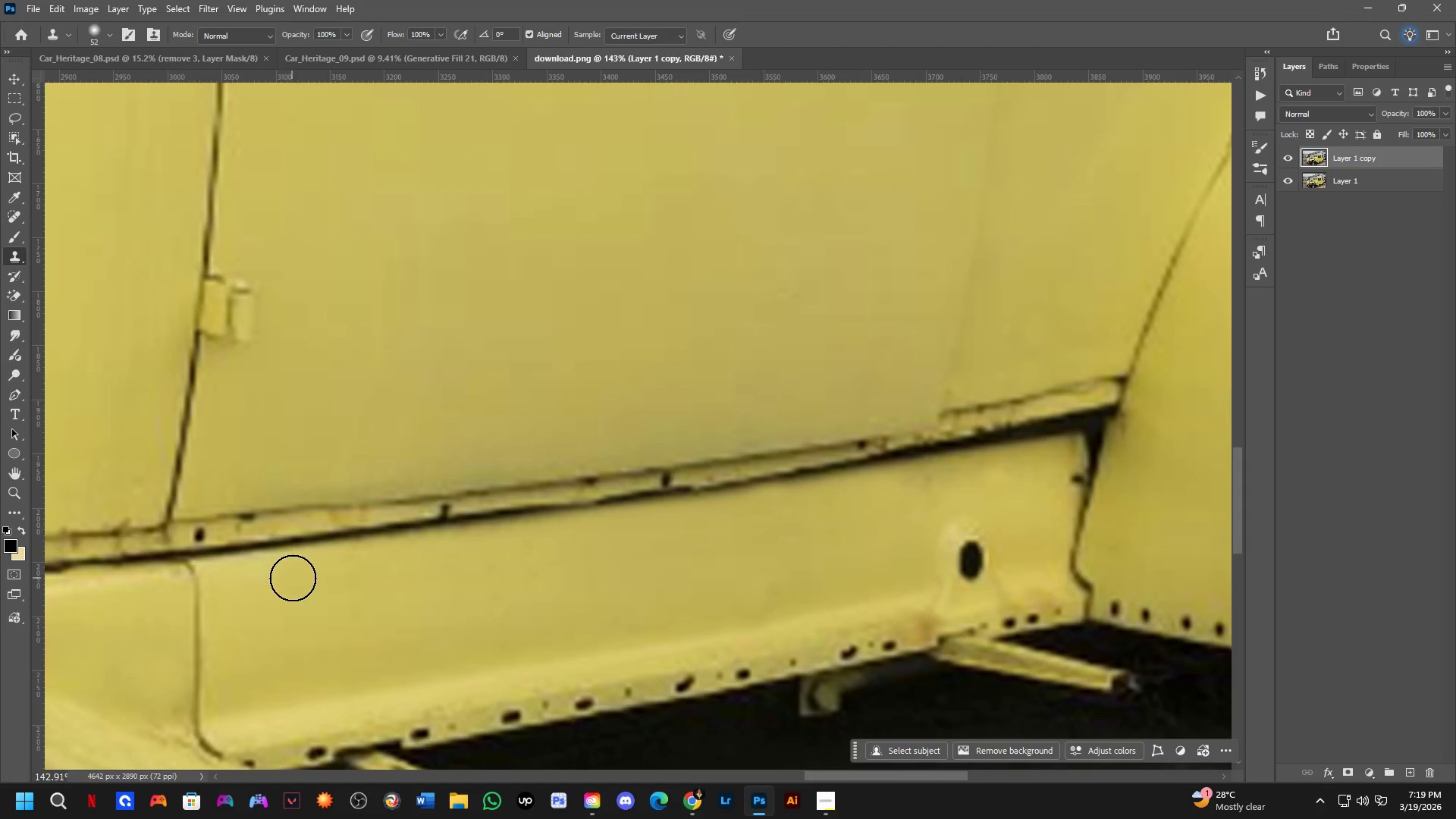 
left_click_drag(start_coordinate=[294, 577], to_coordinate=[441, 584])
 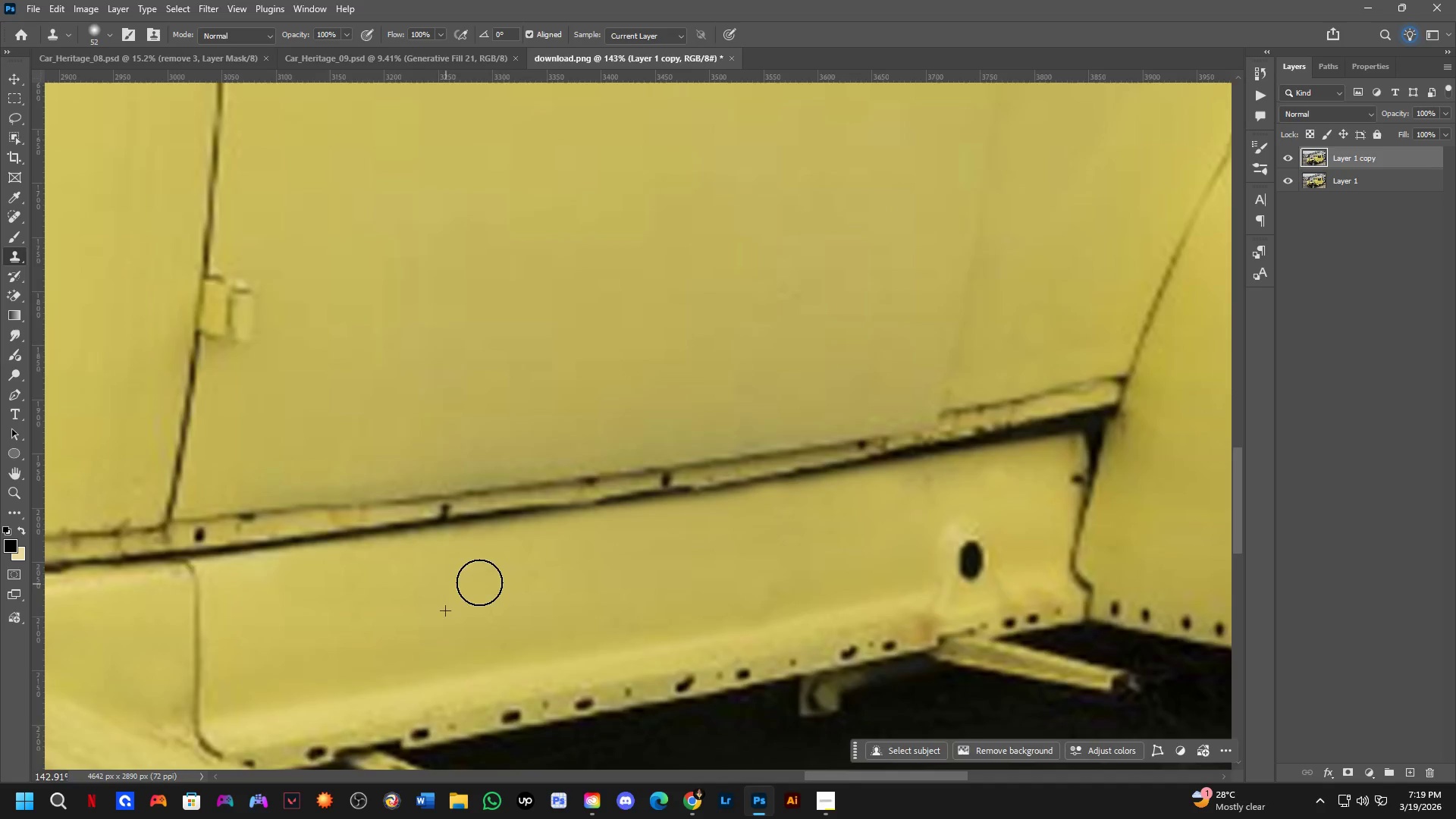 
hold_key(key=Space, duration=0.5)
 